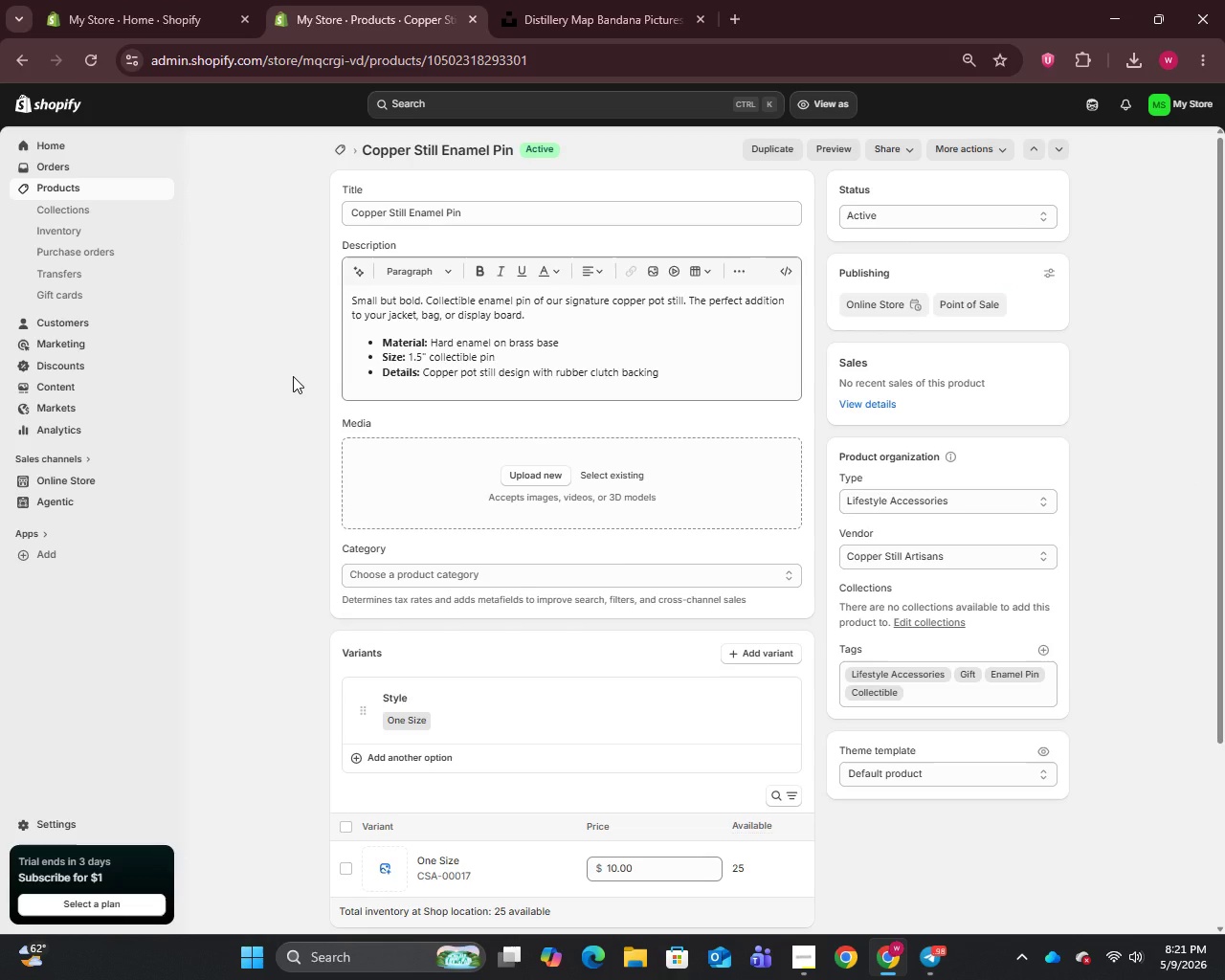 
left_click([508, 209])
 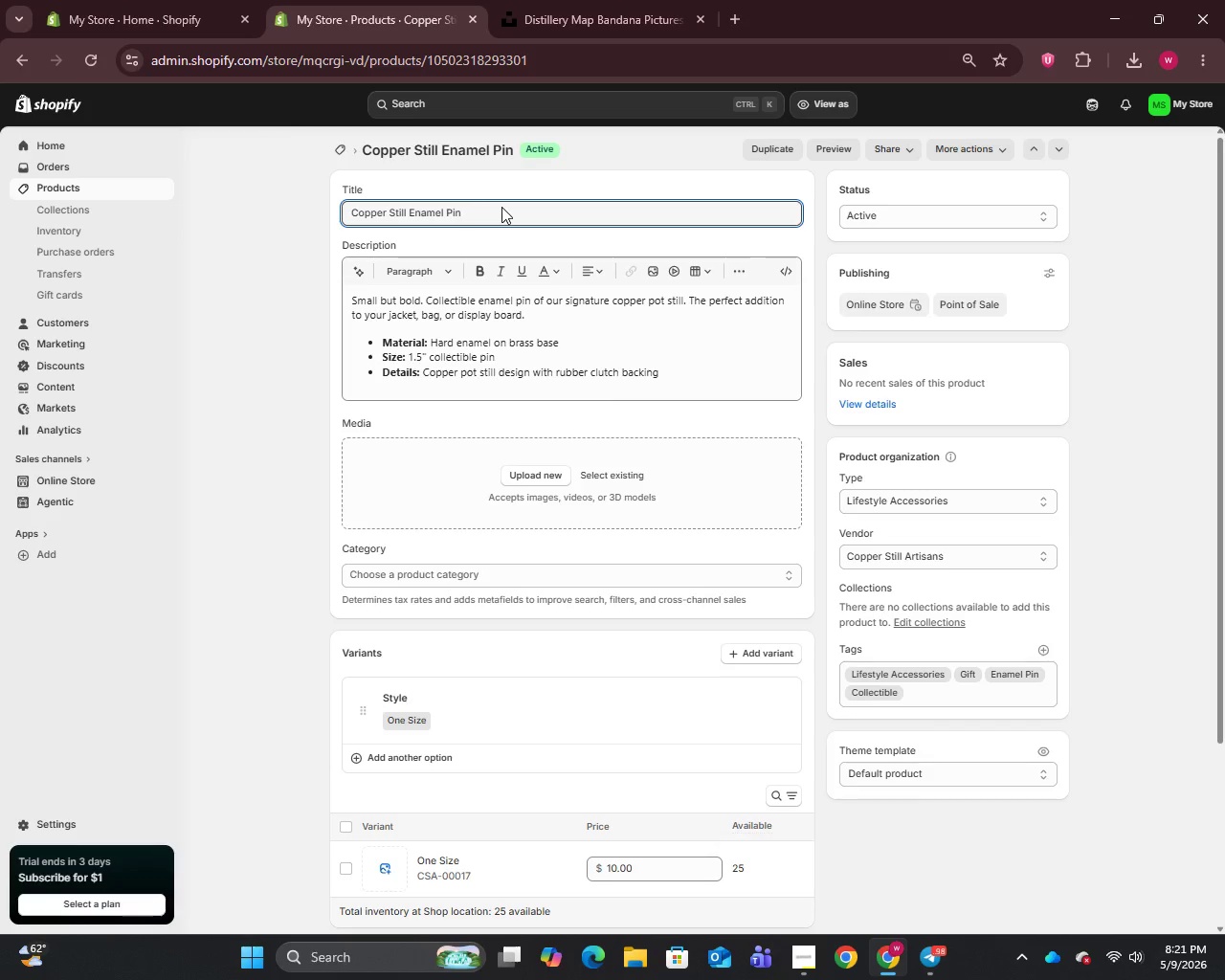 
key(Control+A)
 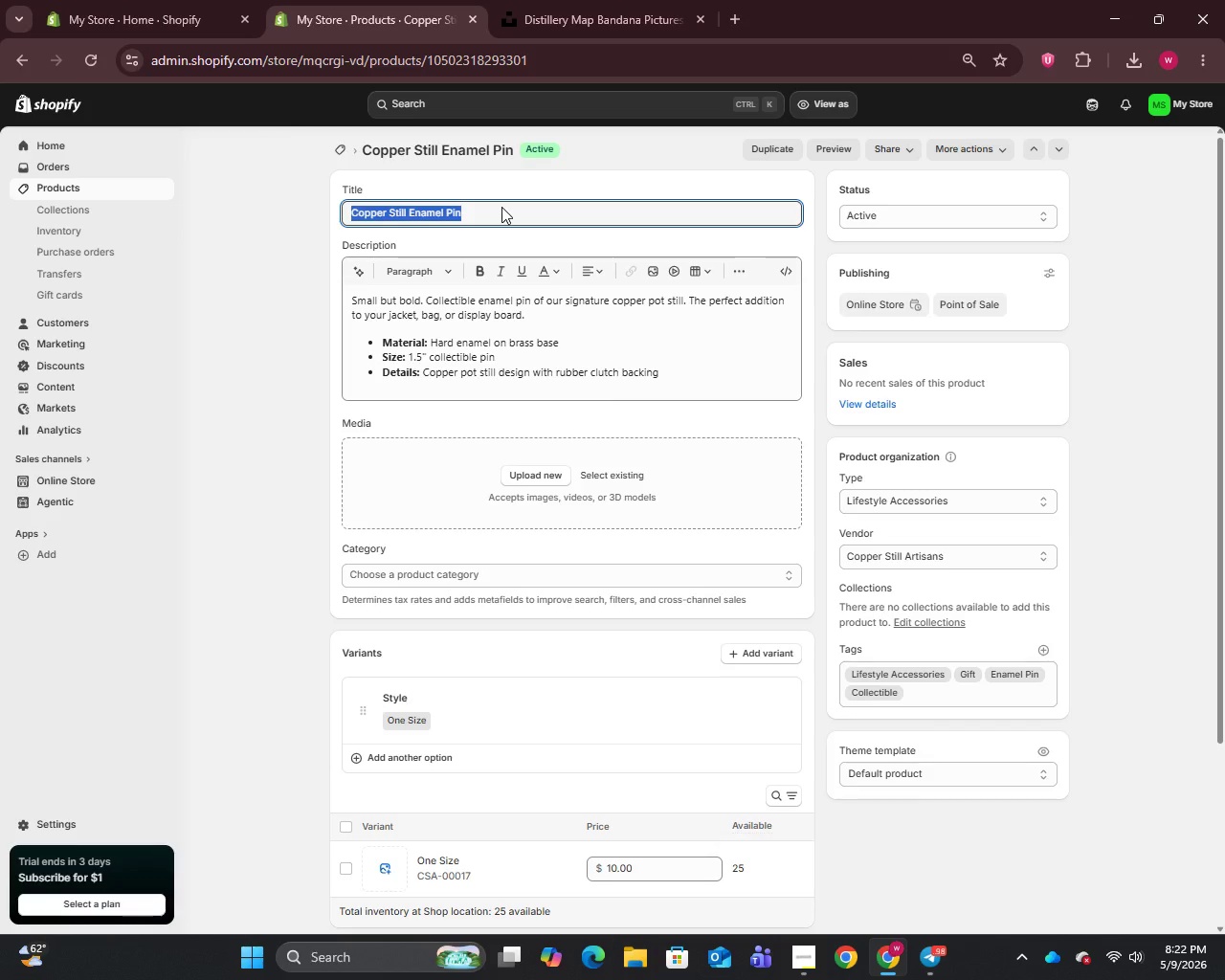 
key(Control+C)
 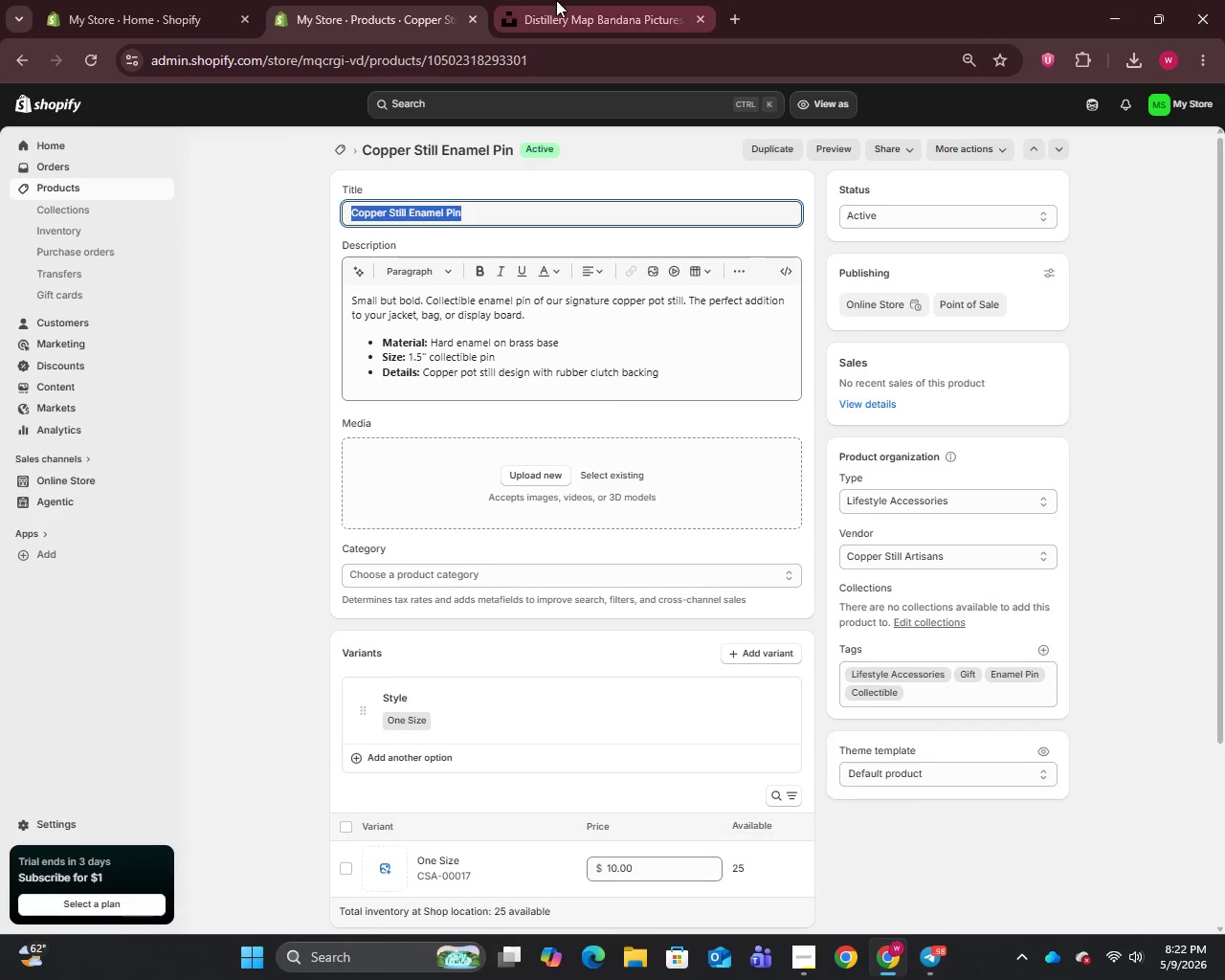 
left_click_drag(start_coordinate=[559, 0], to_coordinate=[558, 6])
 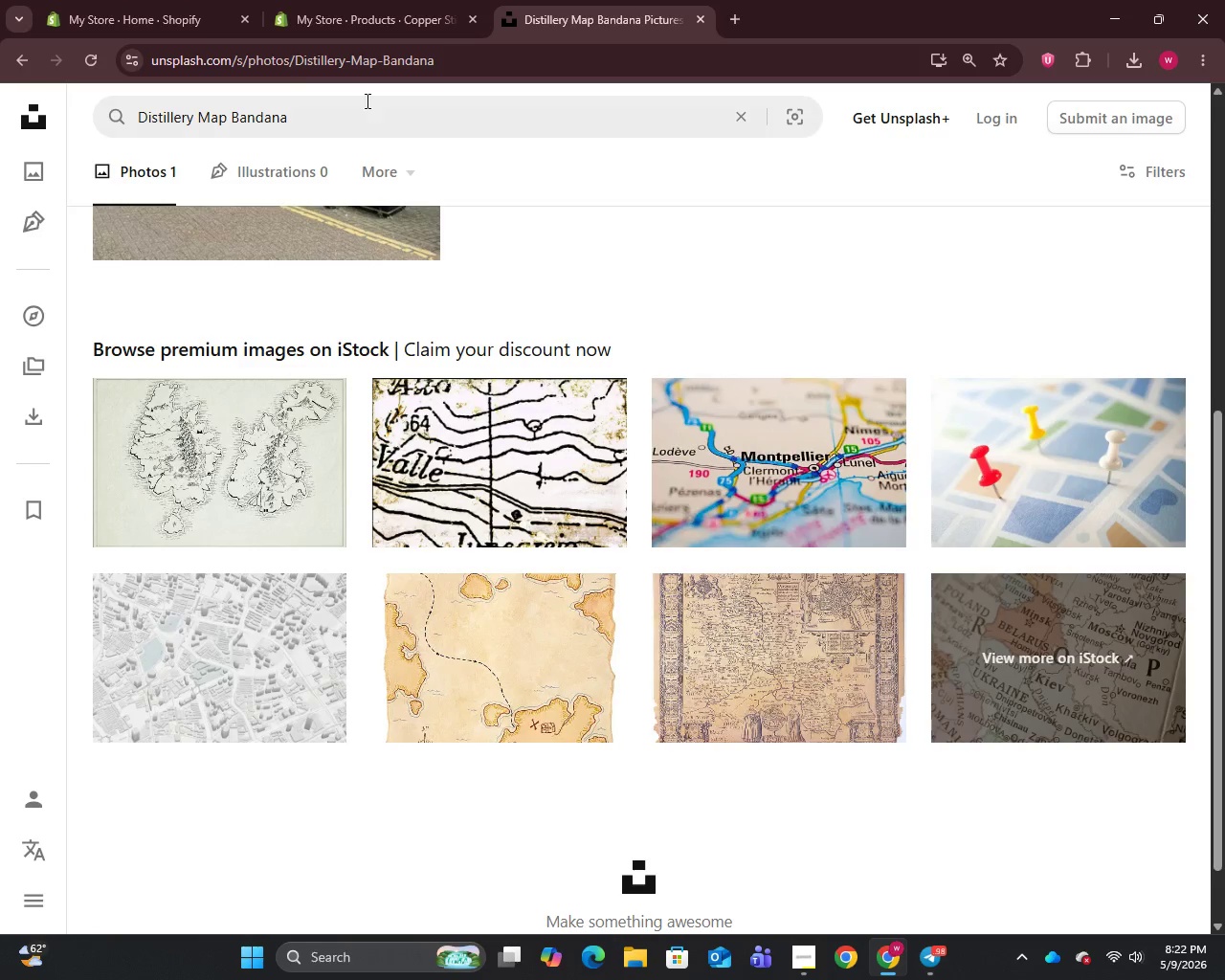 
left_click([366, 100])
 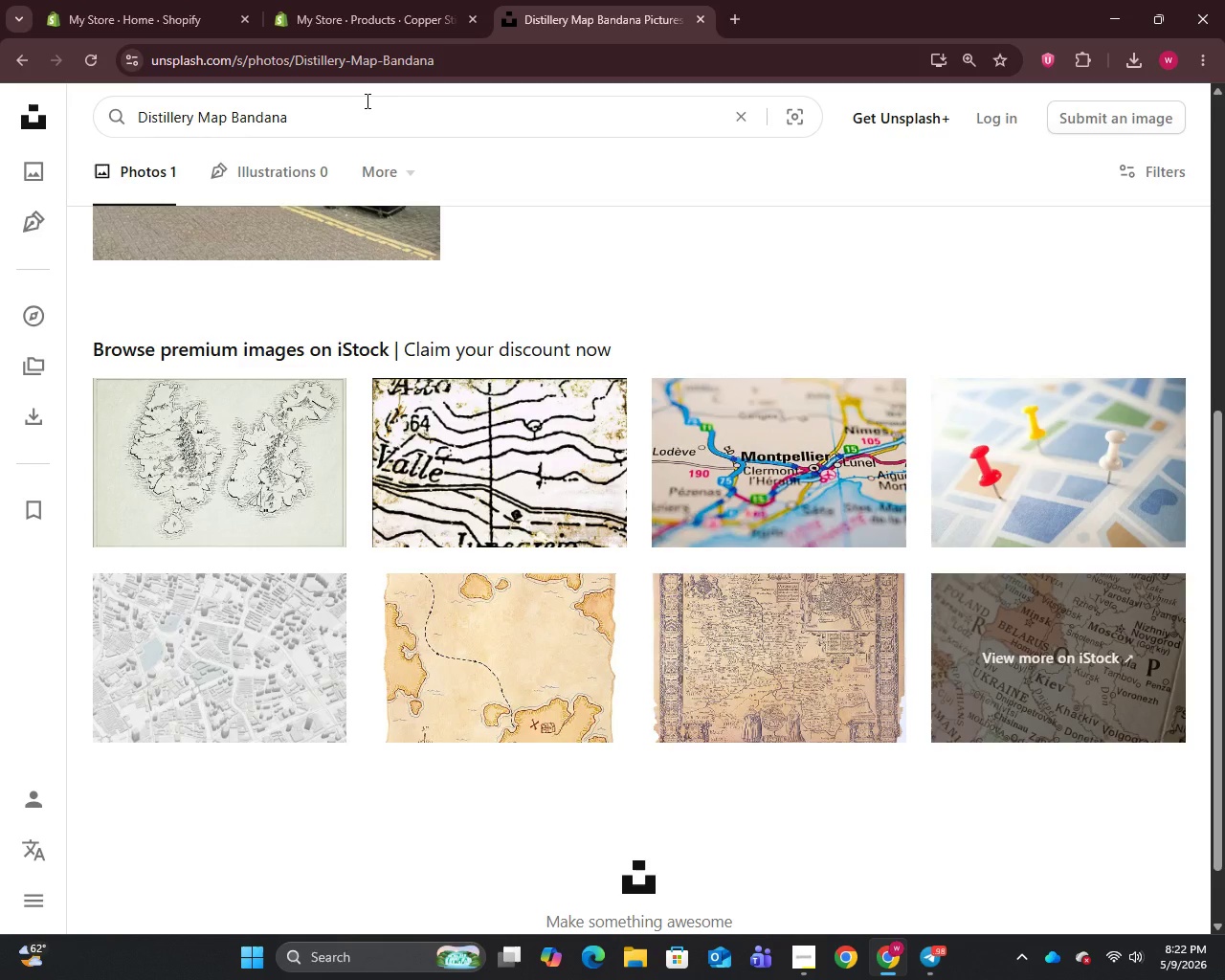 
key(Control+A)
 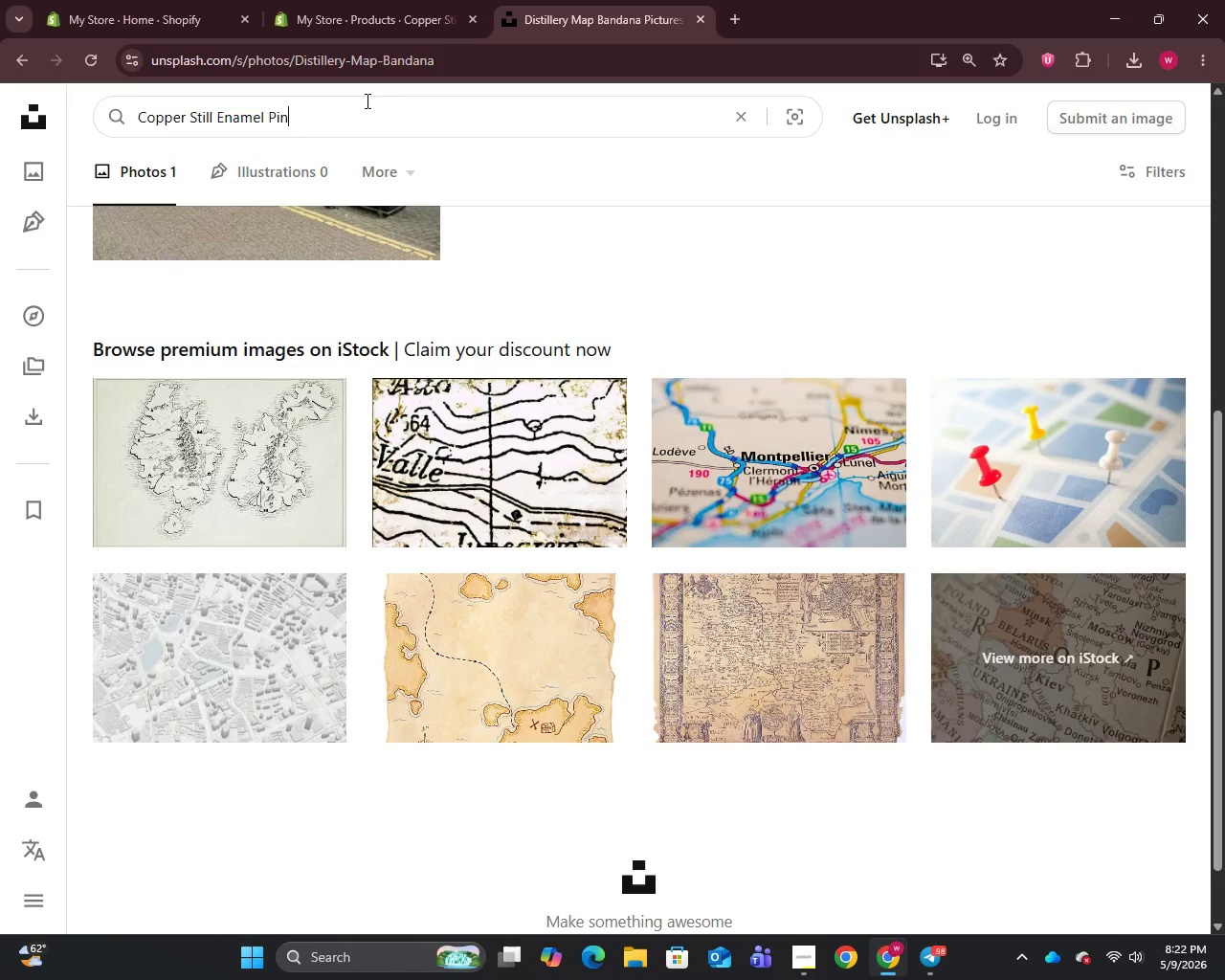 
key(Control+V)
 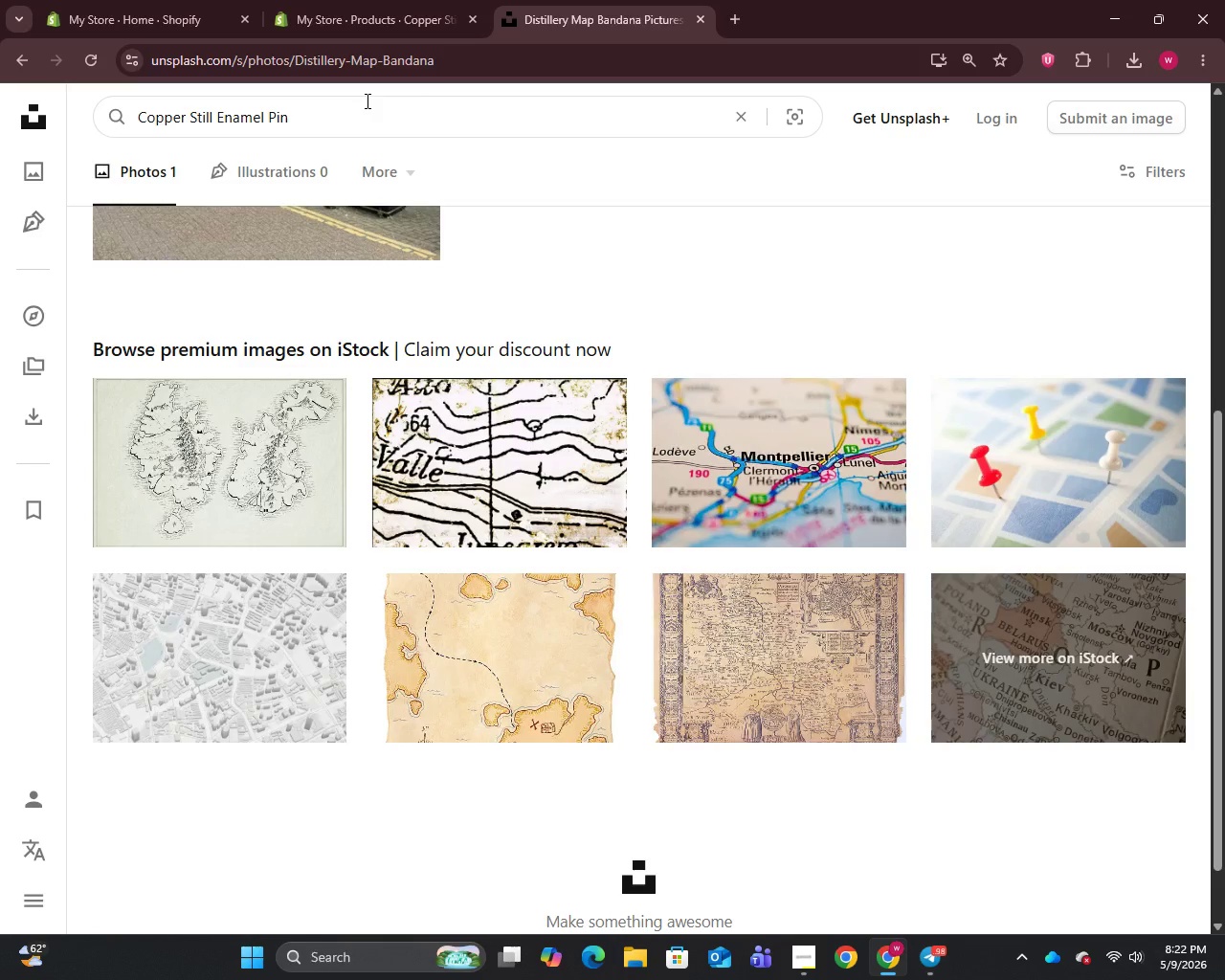 
key(Enter)
 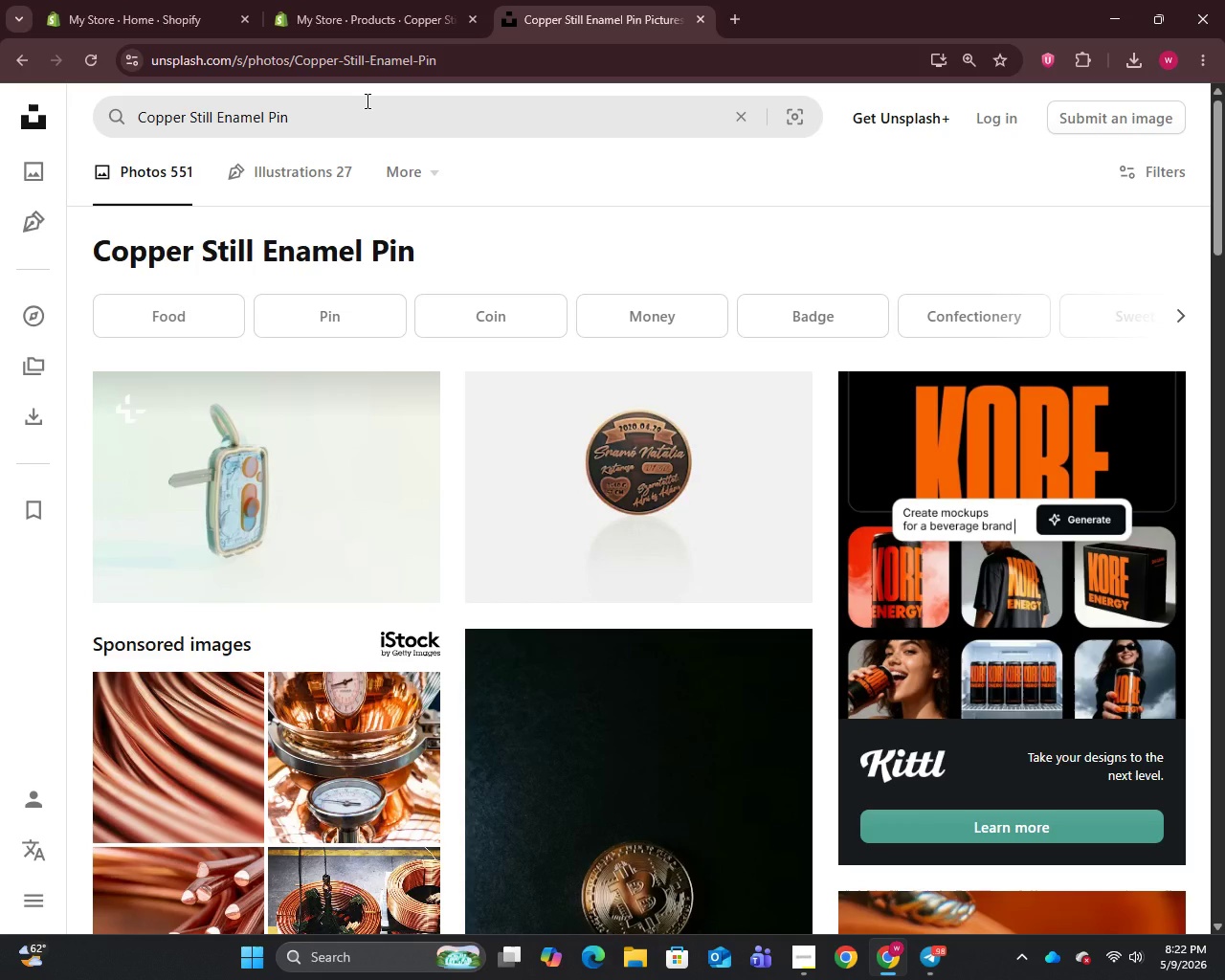 
wait(10.97)
 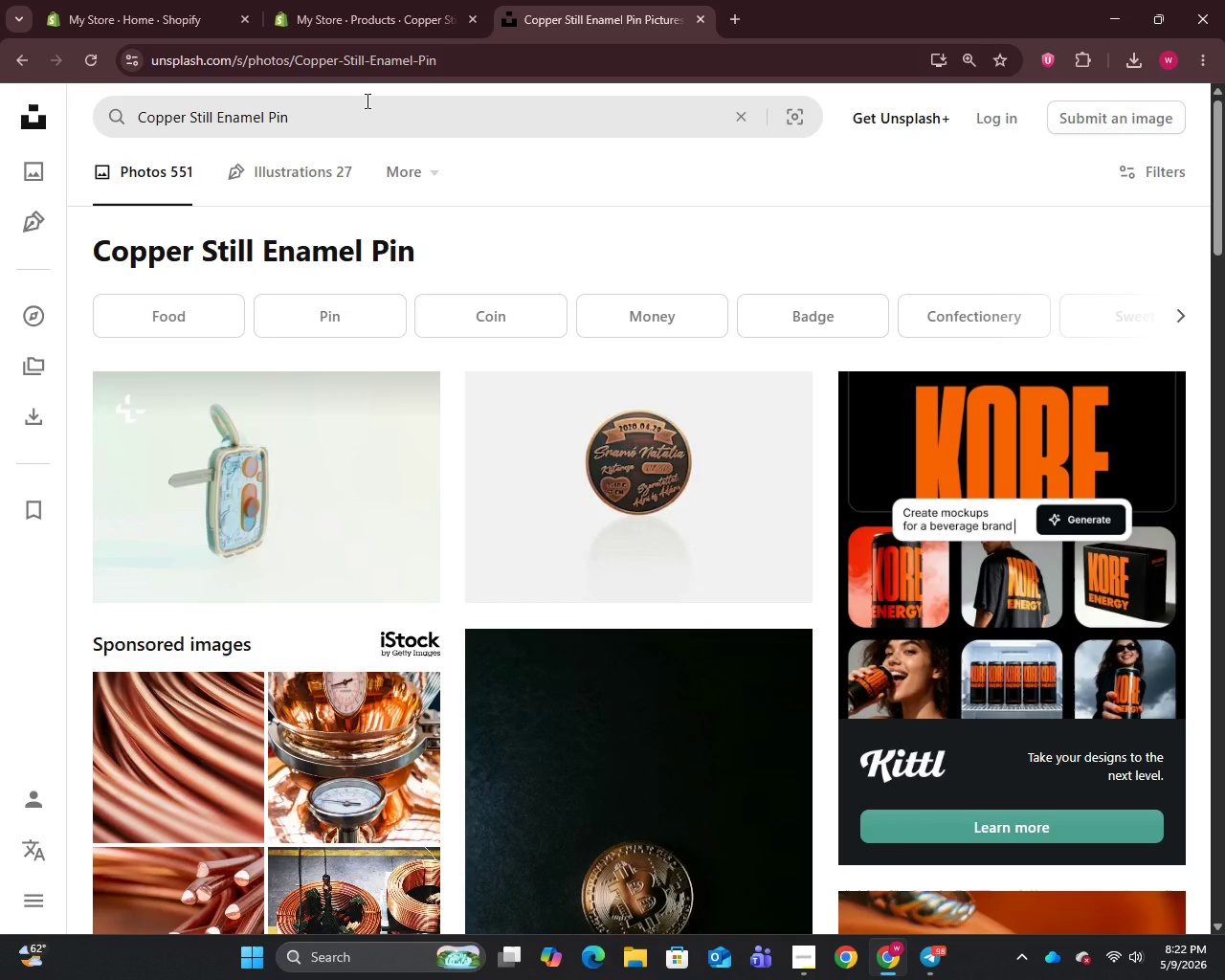 
mouse_move([349, 477])
 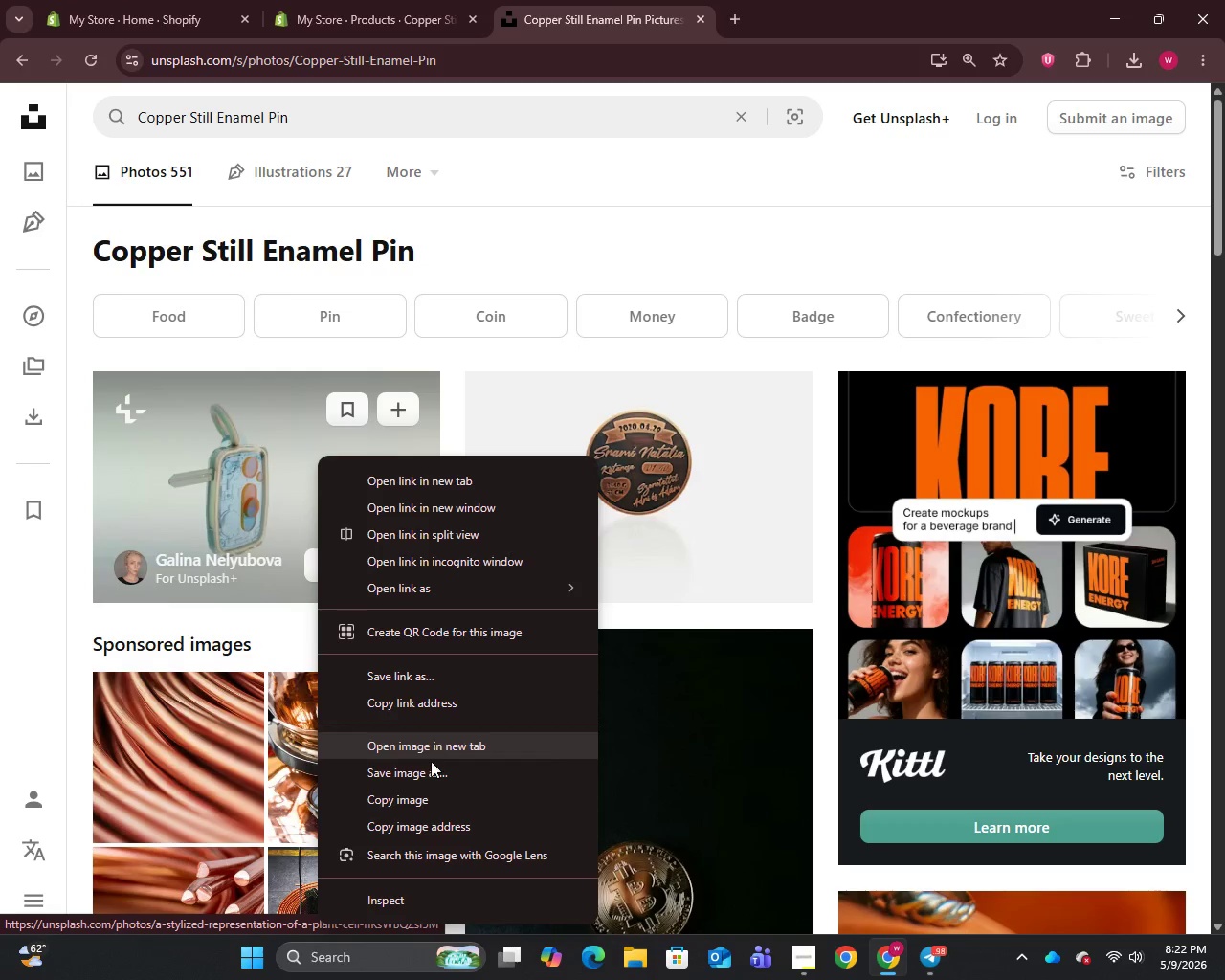 
left_click([430, 763])
 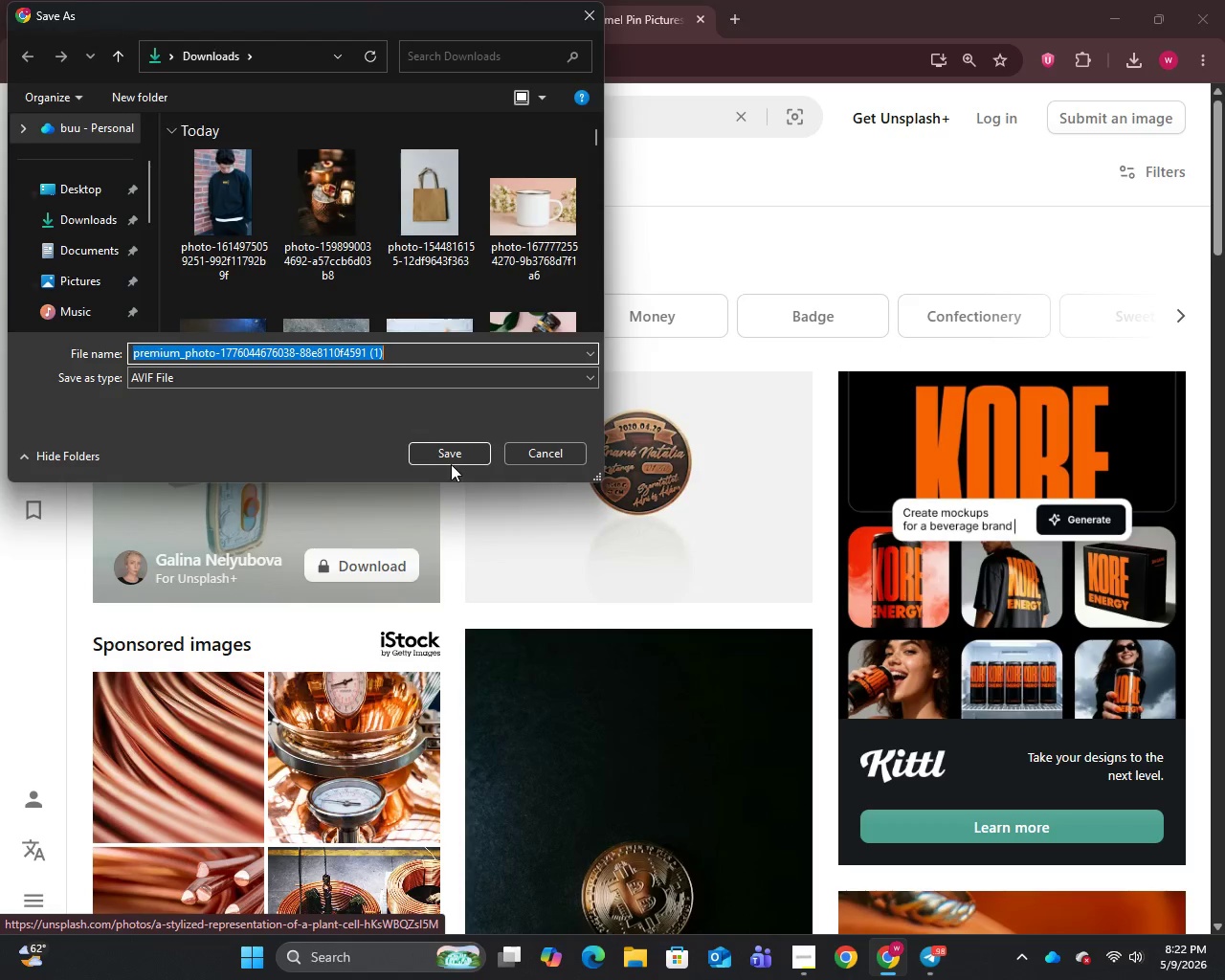 
left_click([451, 461])
 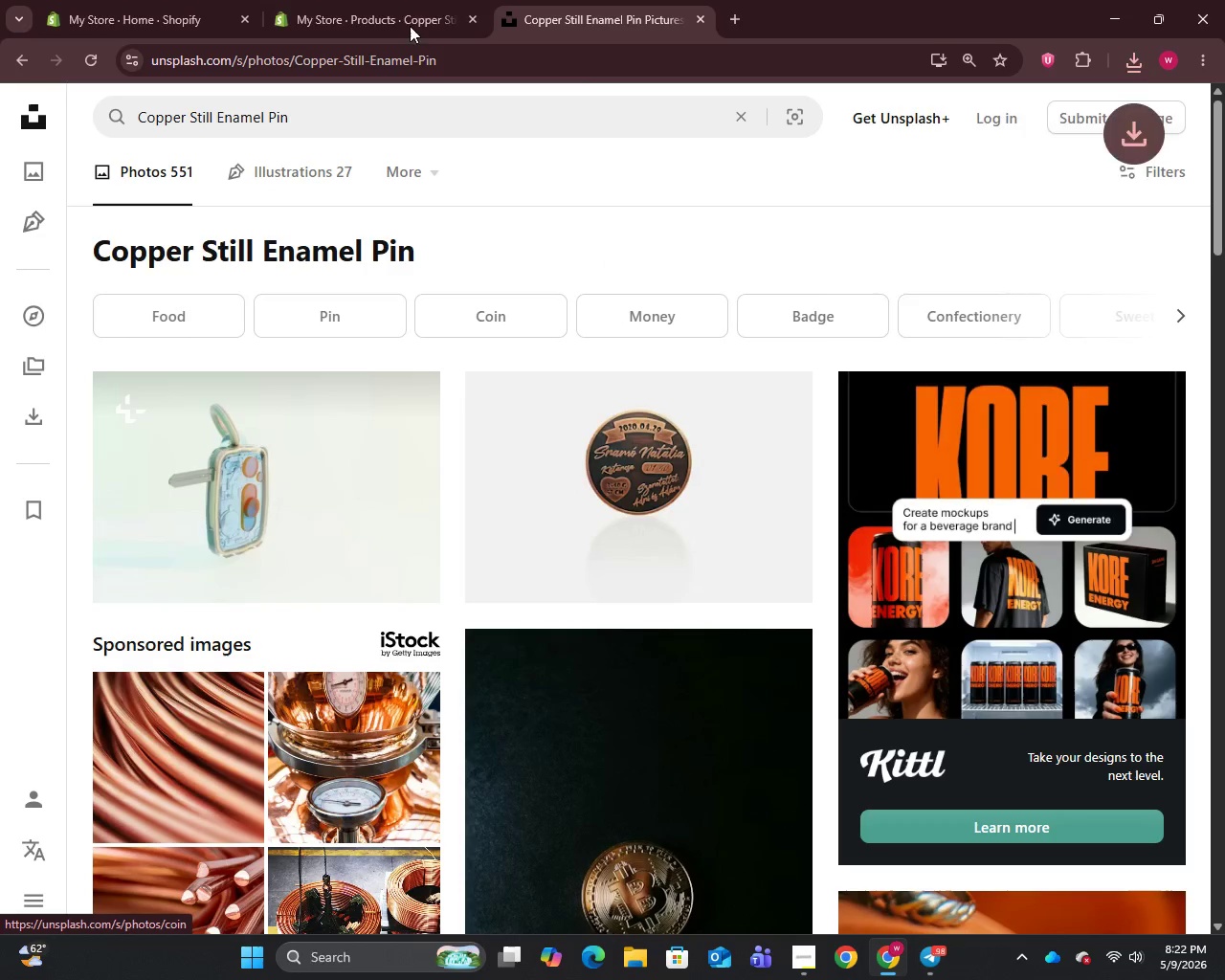 
left_click([403, 11])
 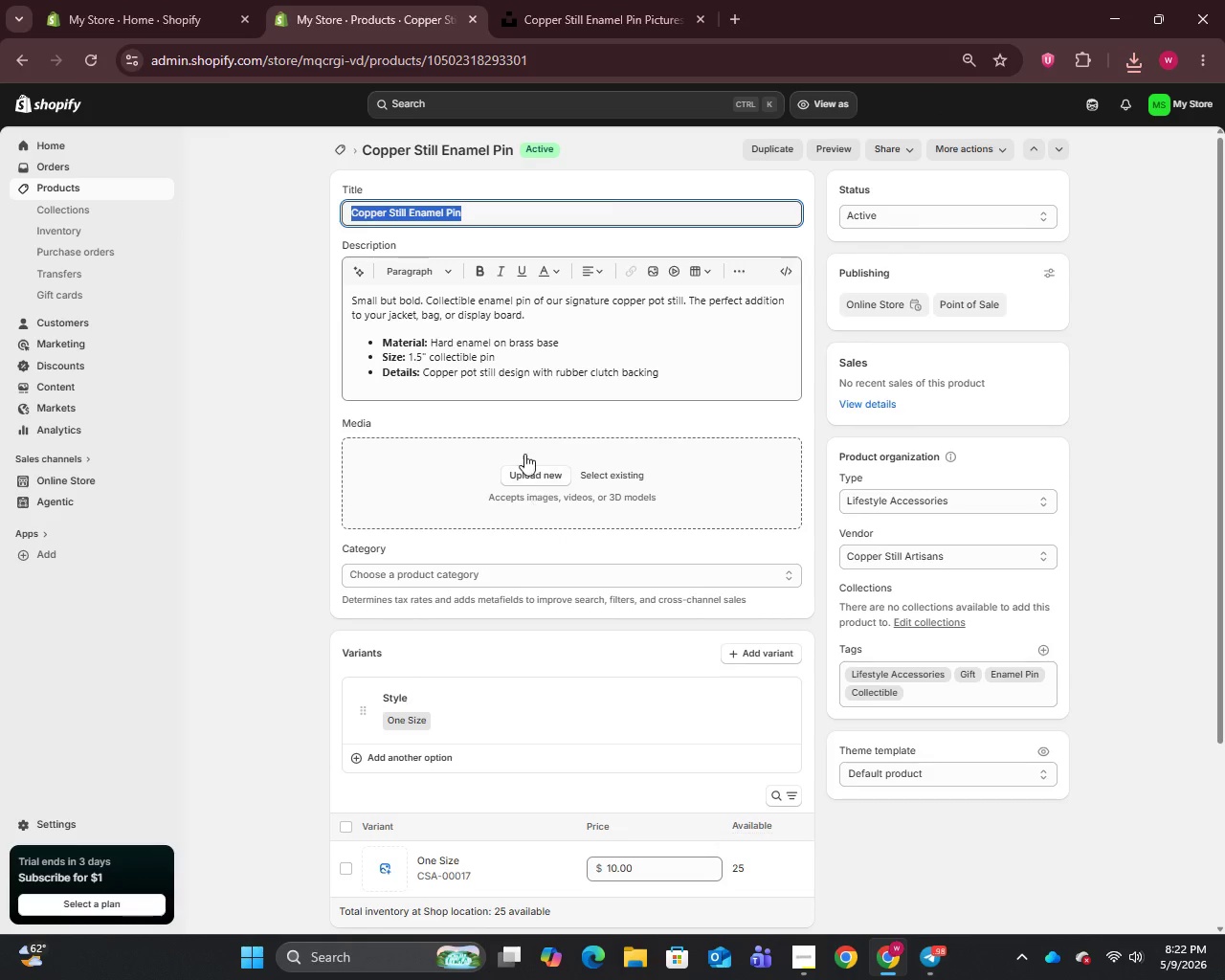 
left_click([525, 479])
 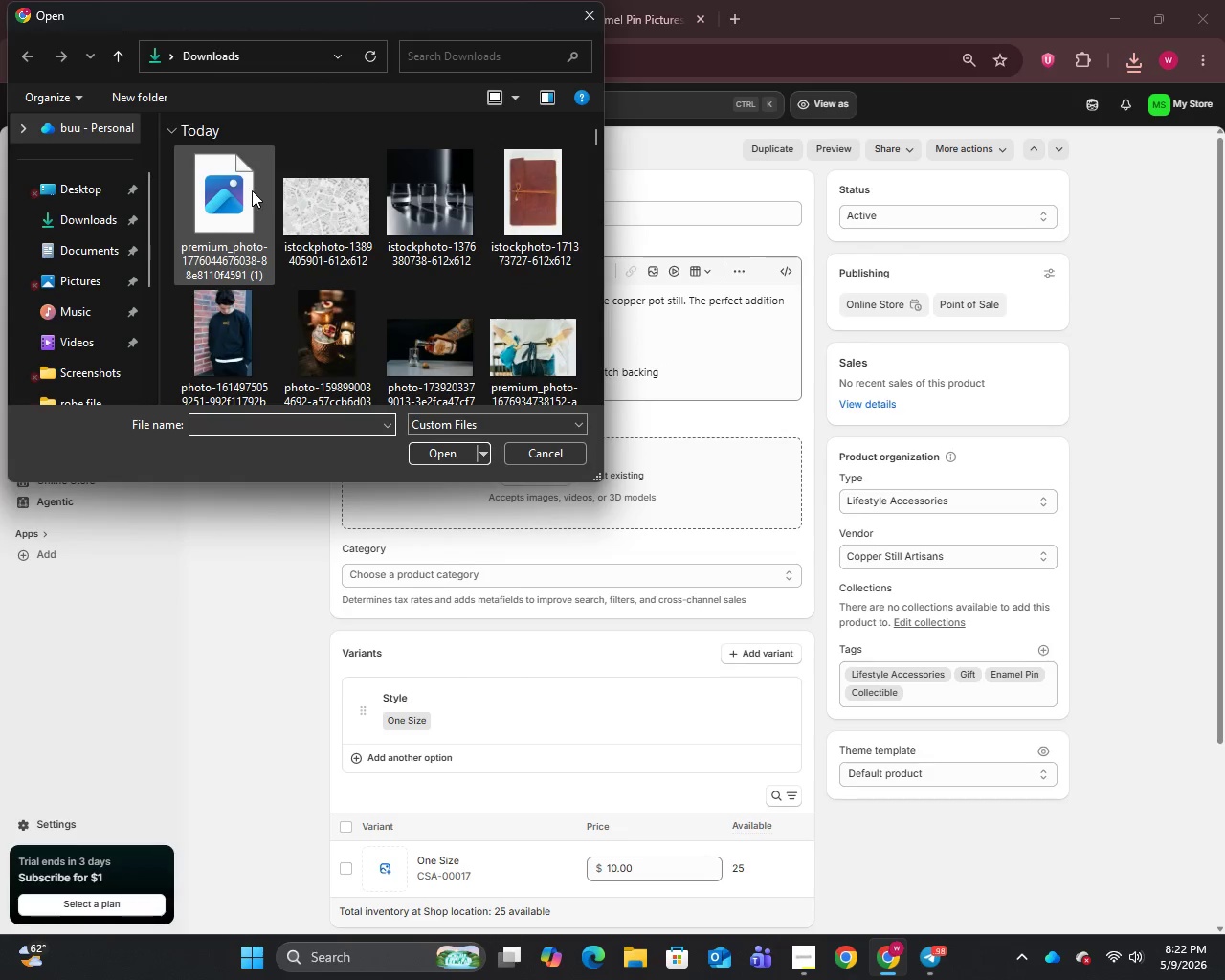 
left_click([236, 211])
 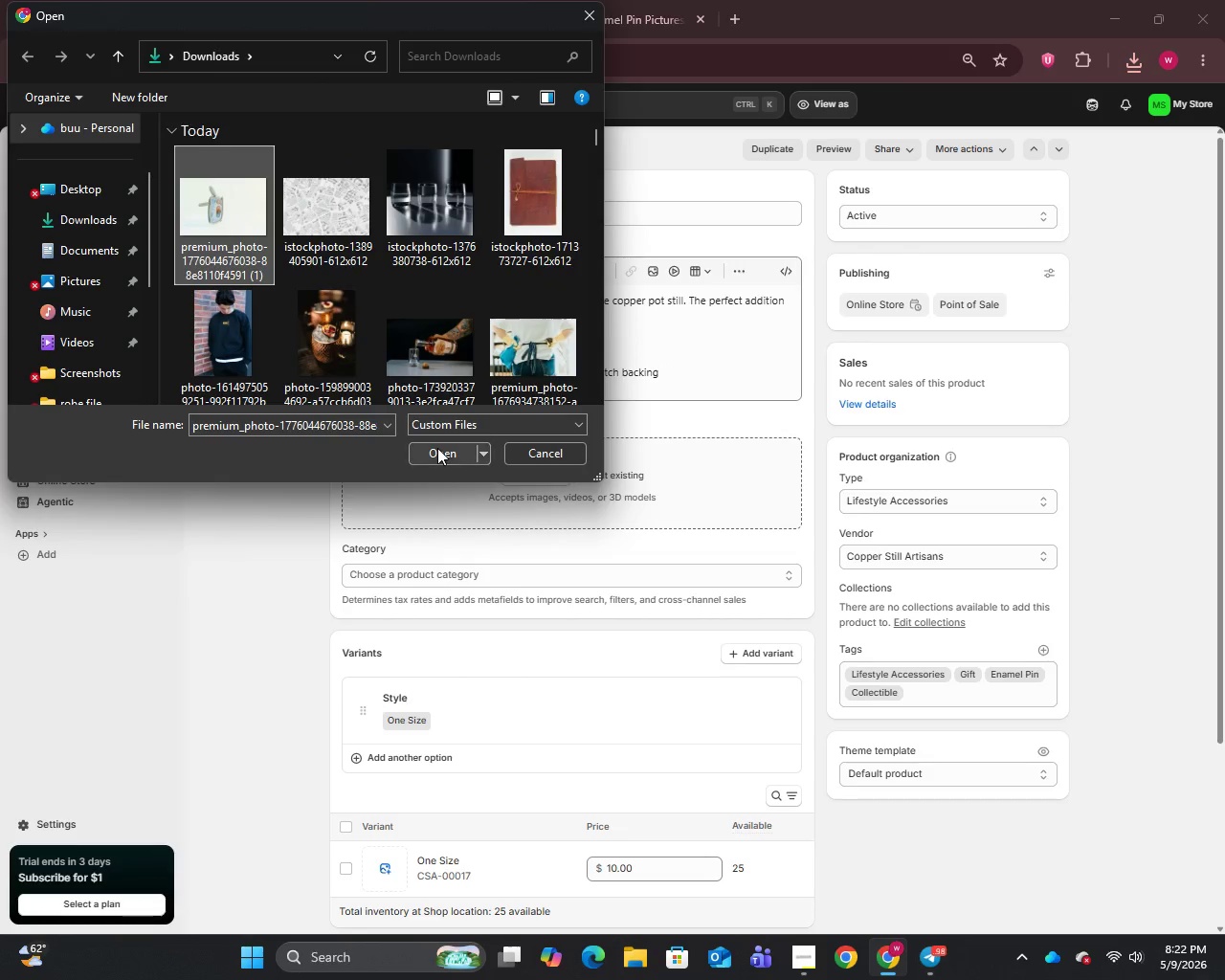 
left_click([436, 452])
 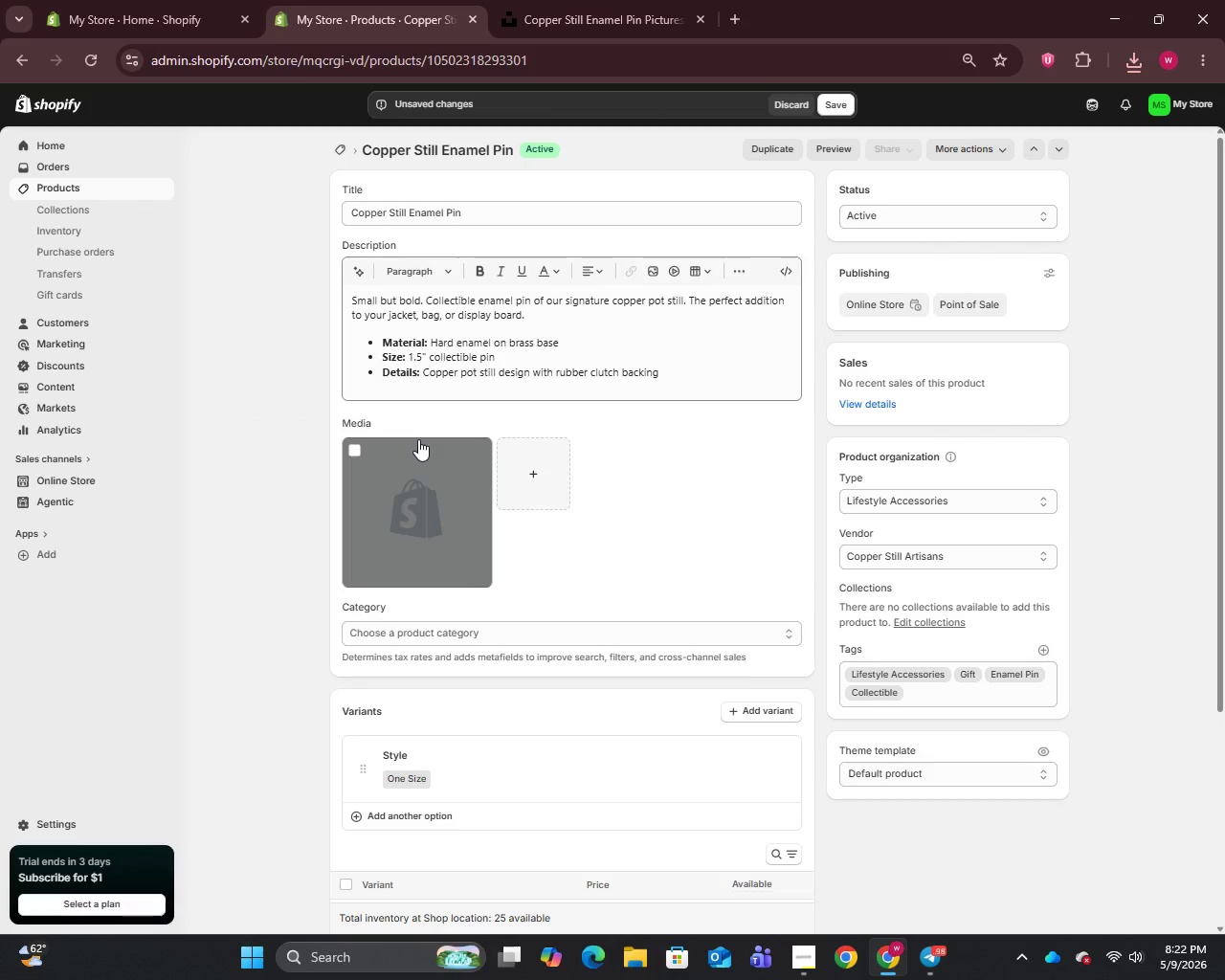 
wait(7.12)
 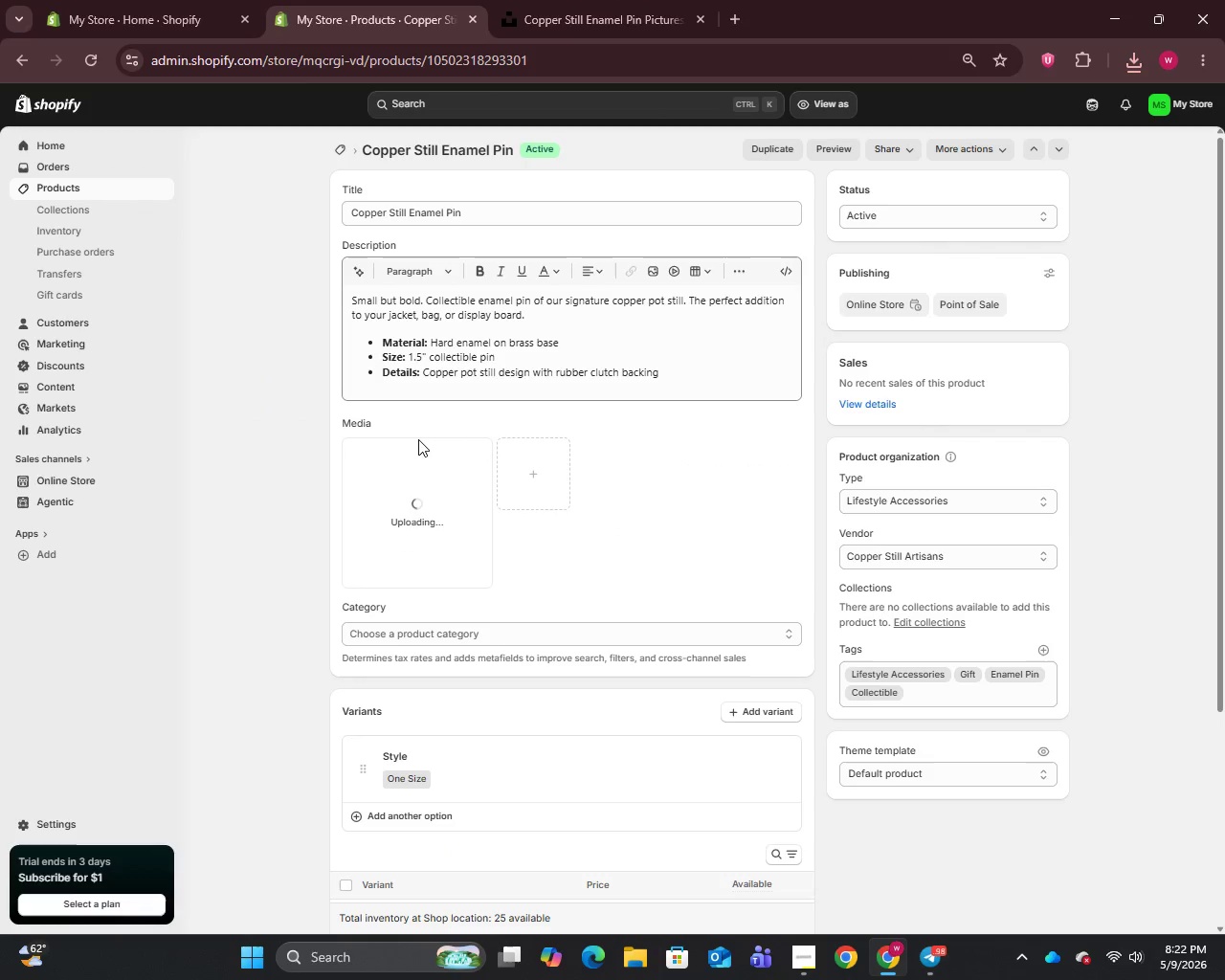 
left_click([422, 520])
 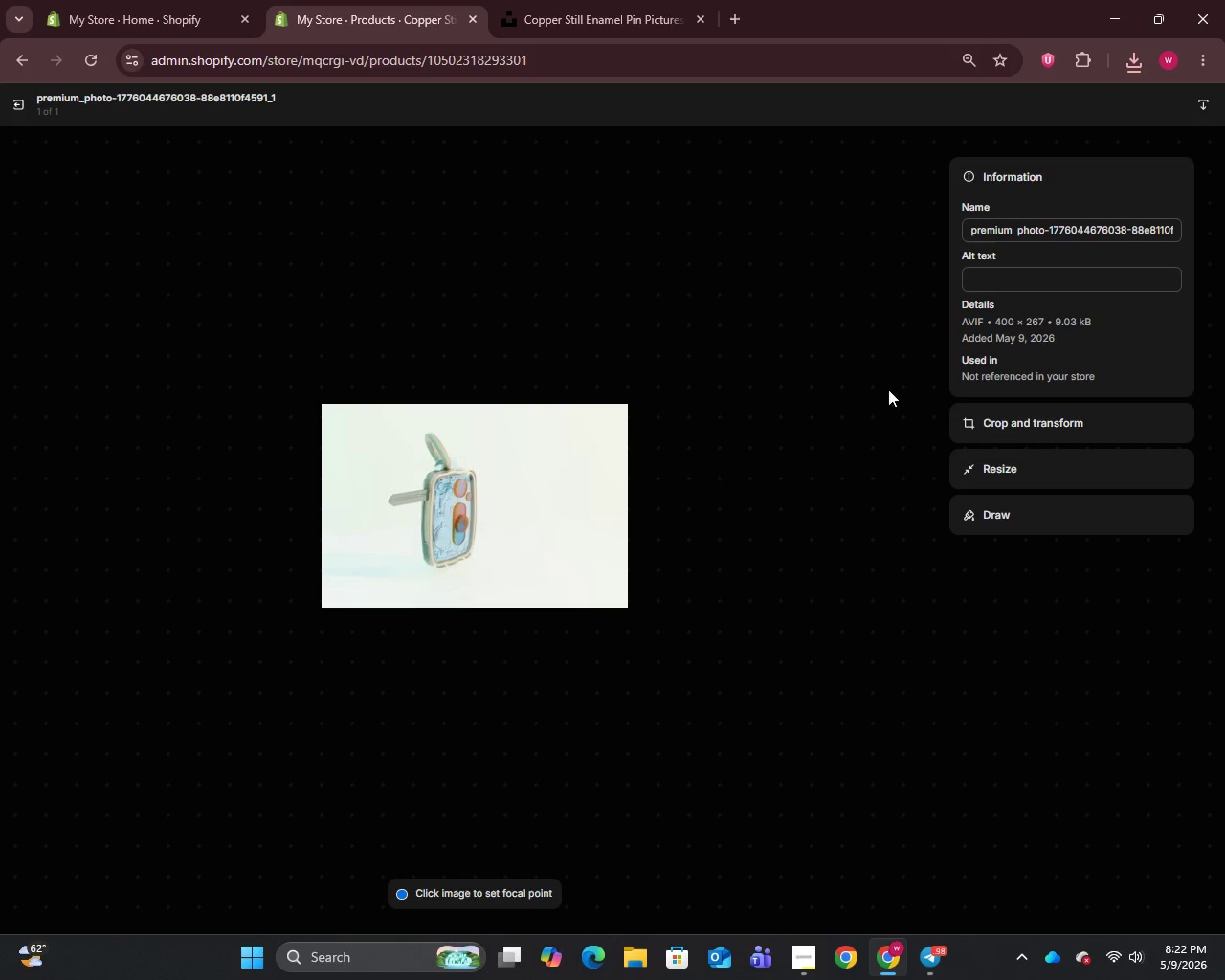 
left_click([1014, 222])
 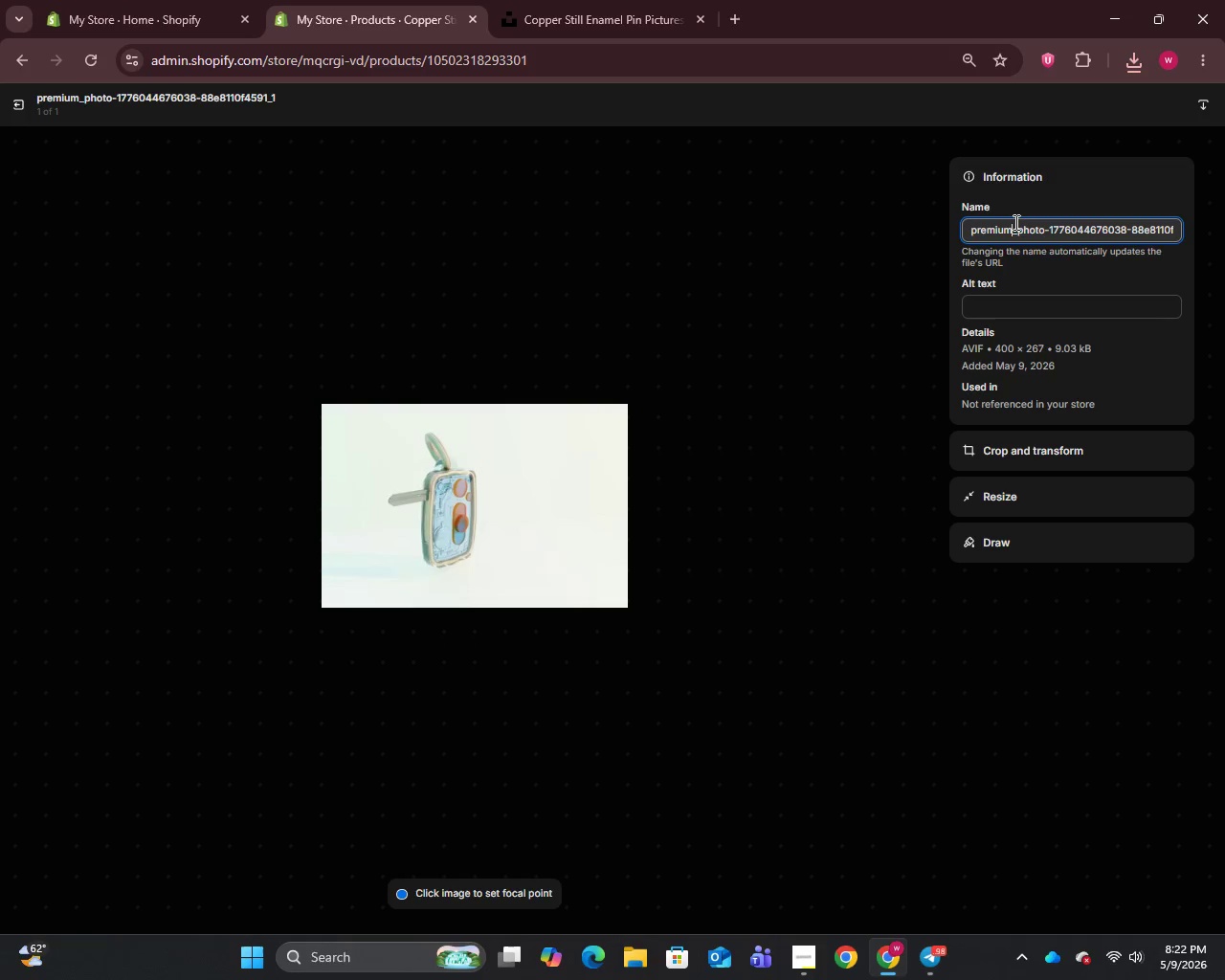 
key(Control+A)
 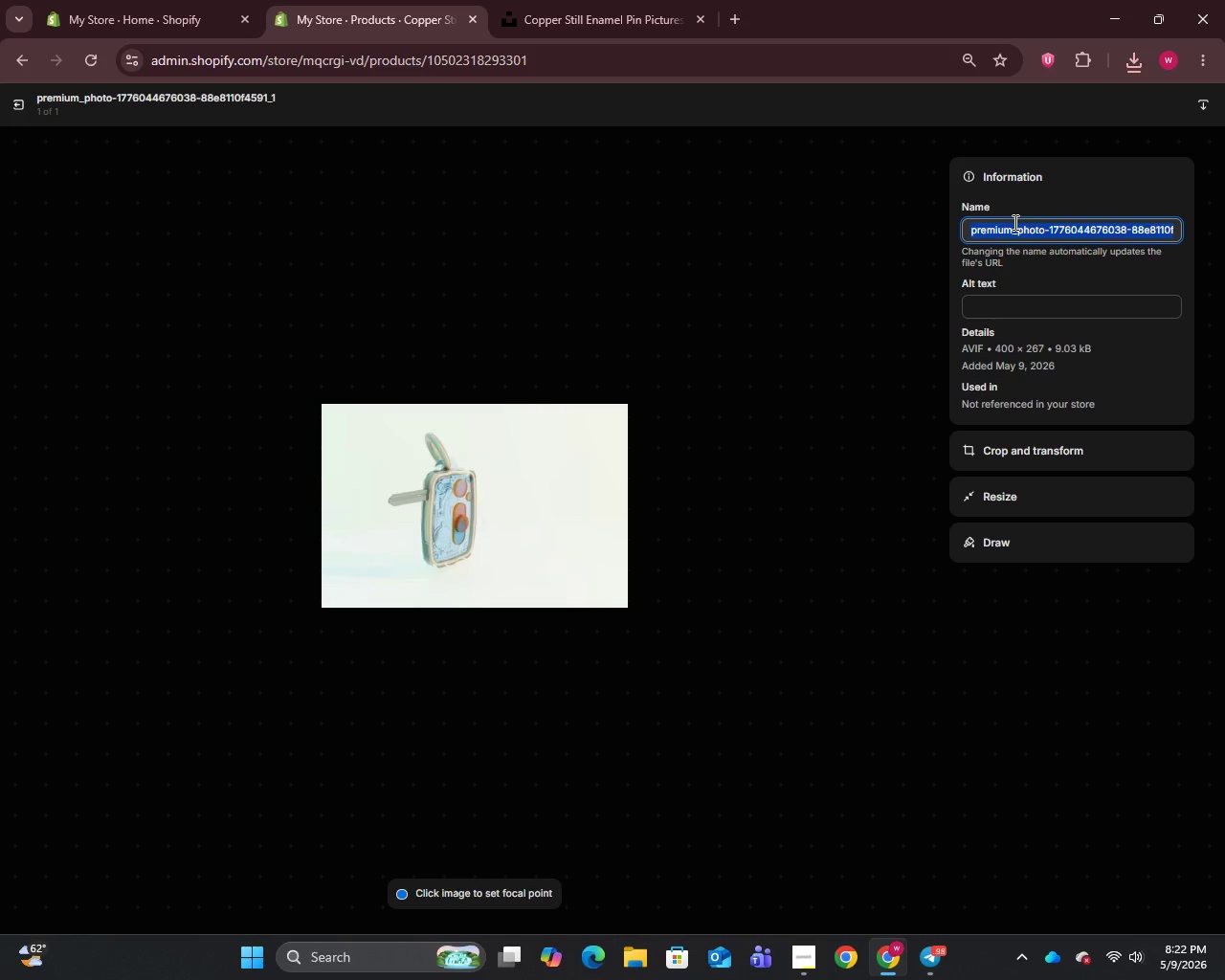 
key(Control+V)
 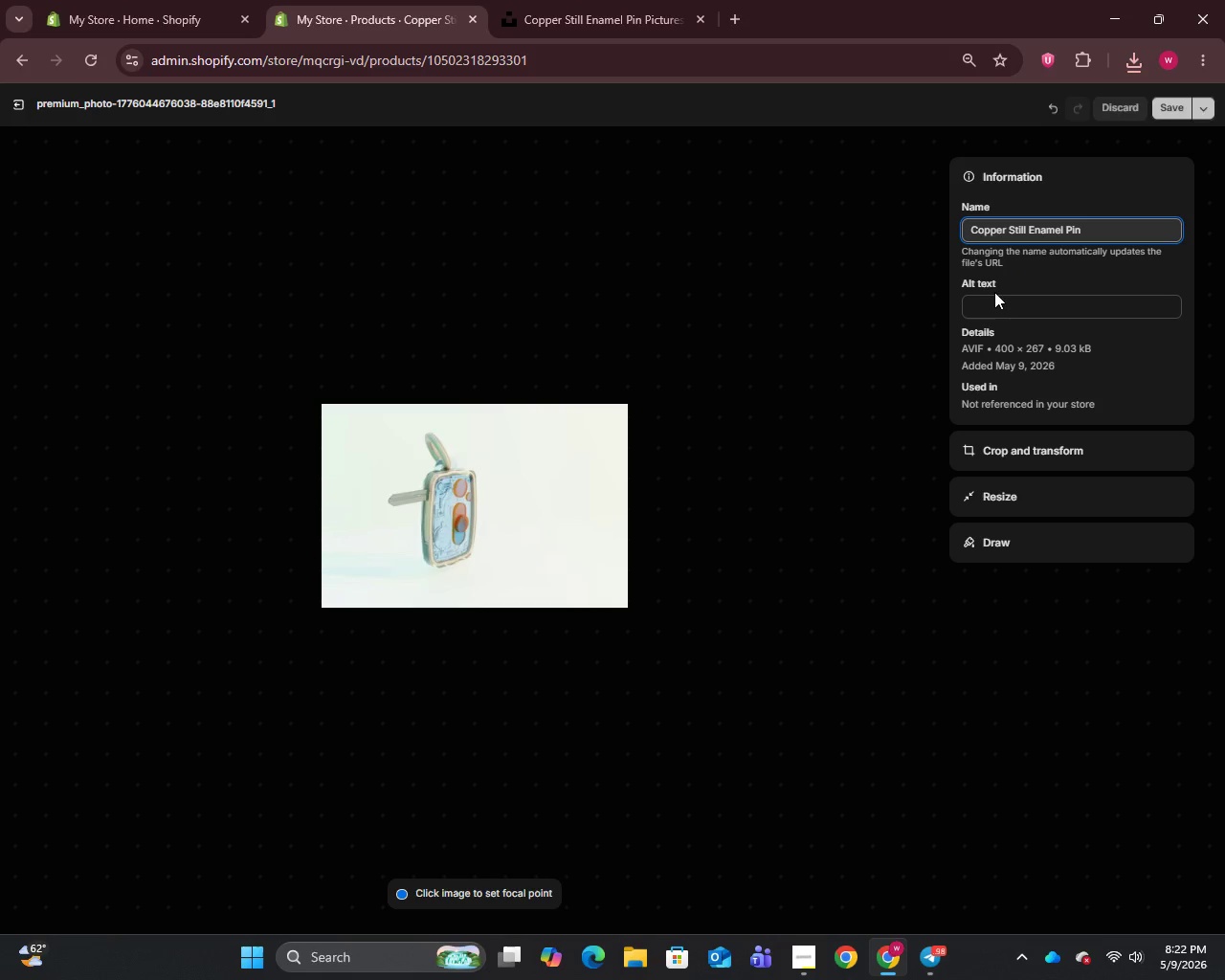 
left_click([991, 293])
 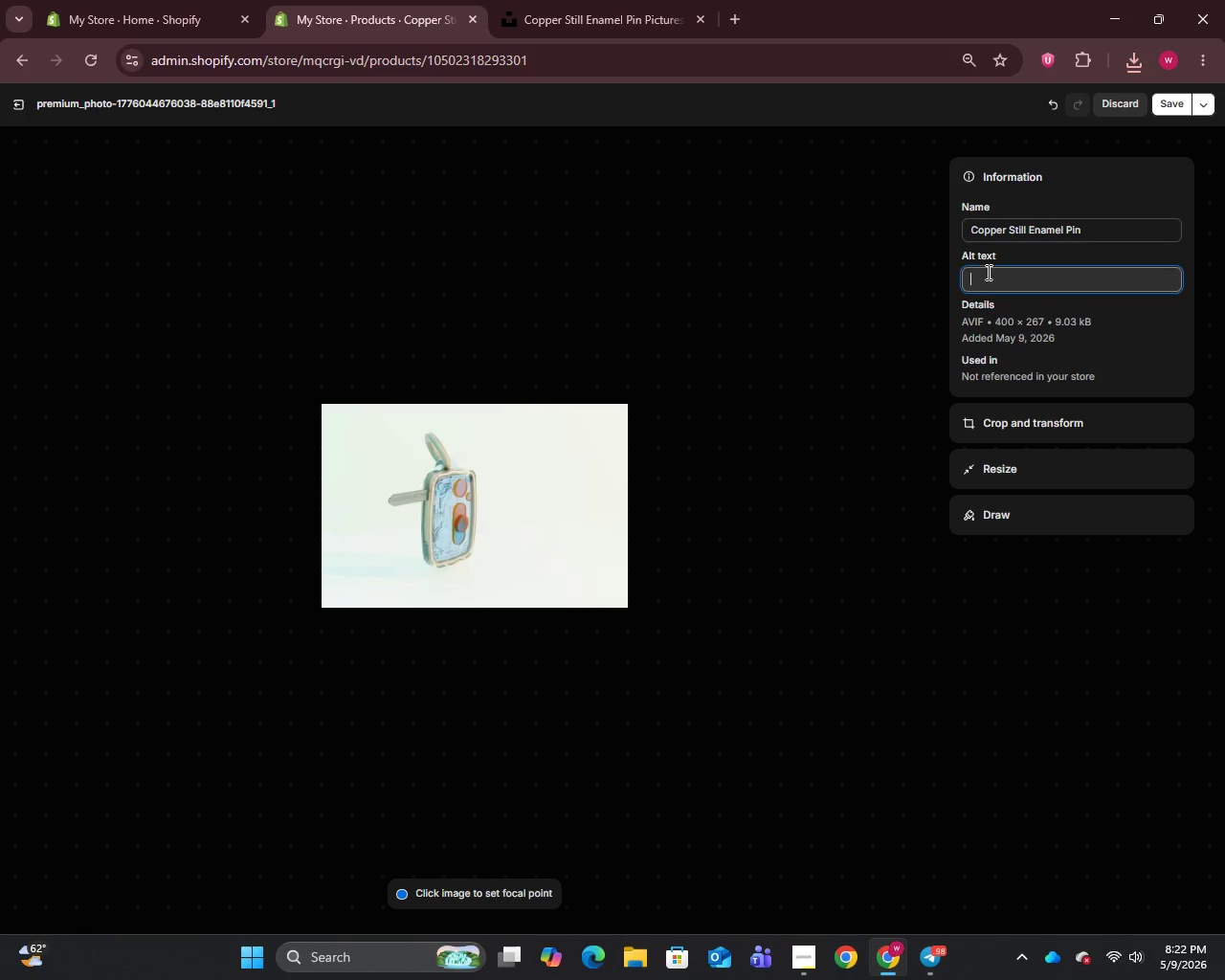 
left_click([987, 272])
 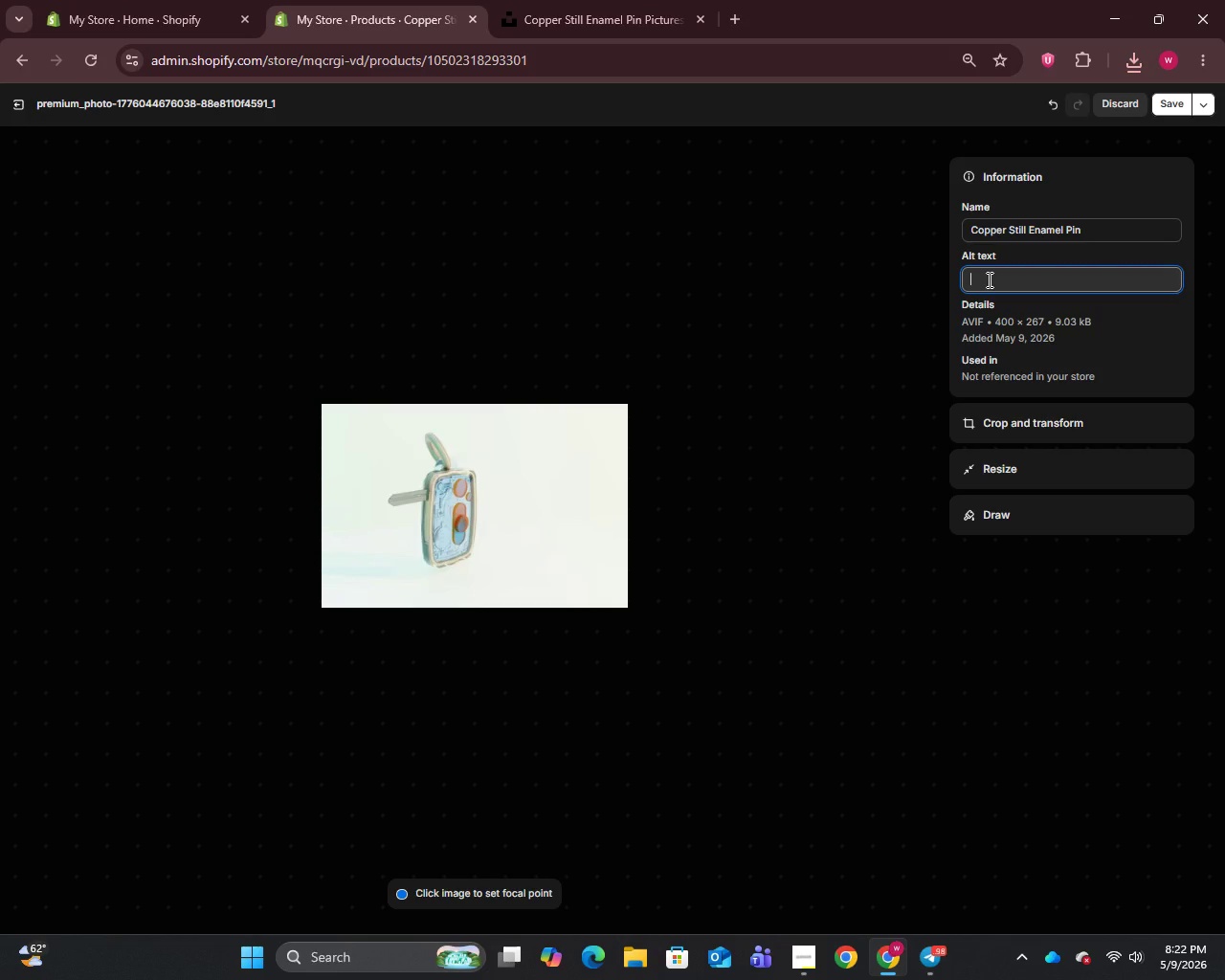 
wait(8.38)
 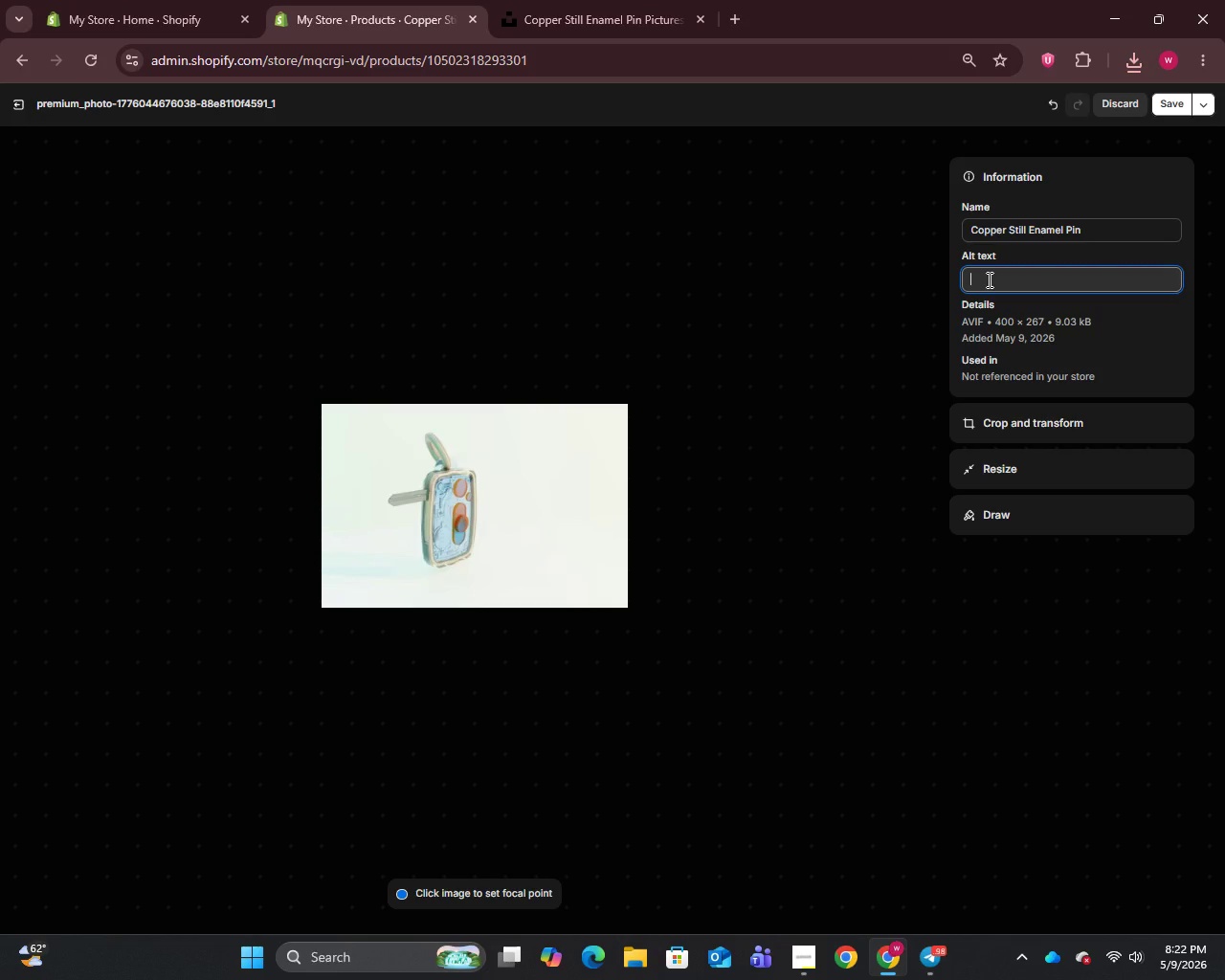 
type(Copper )
 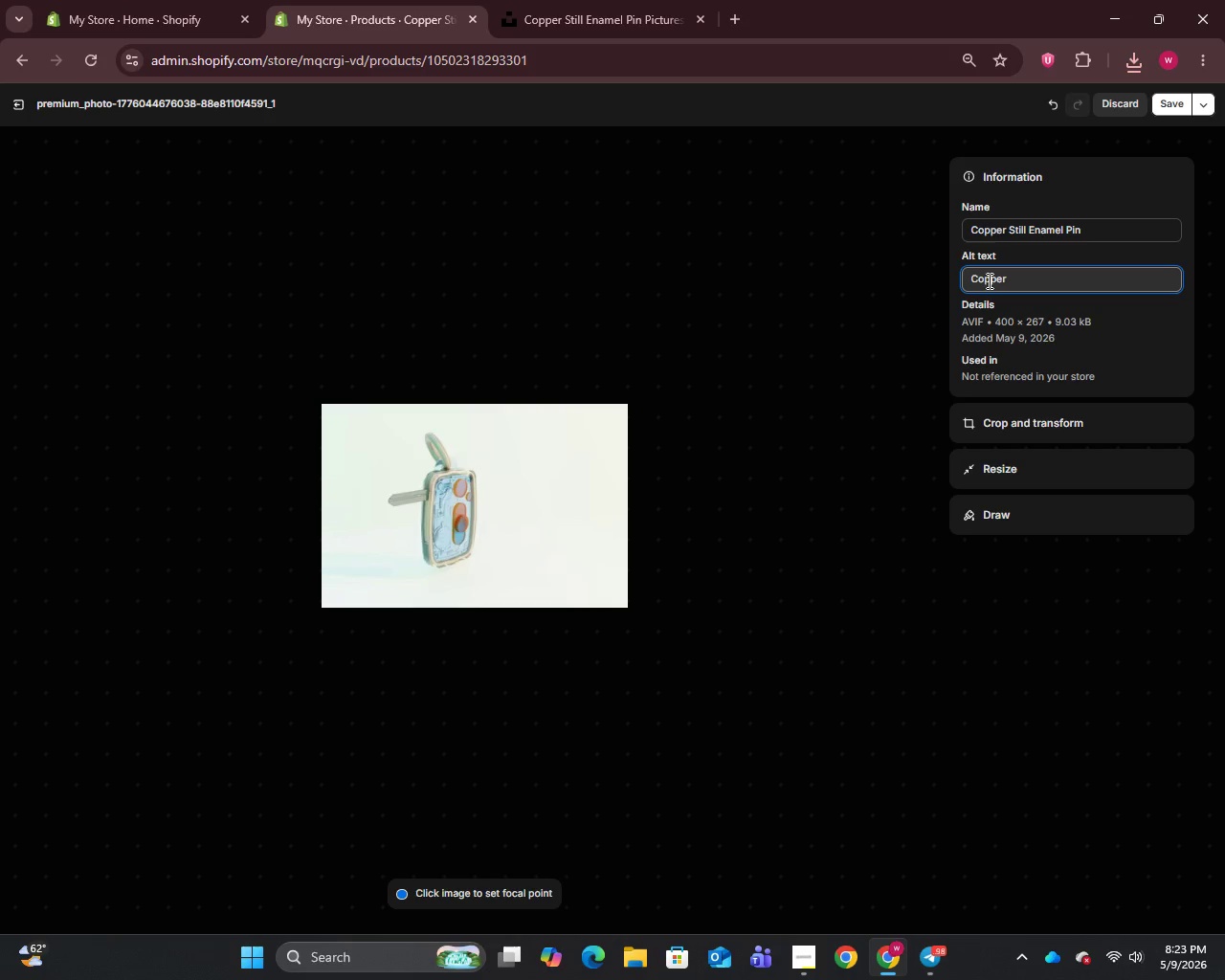 
wait(24.56)
 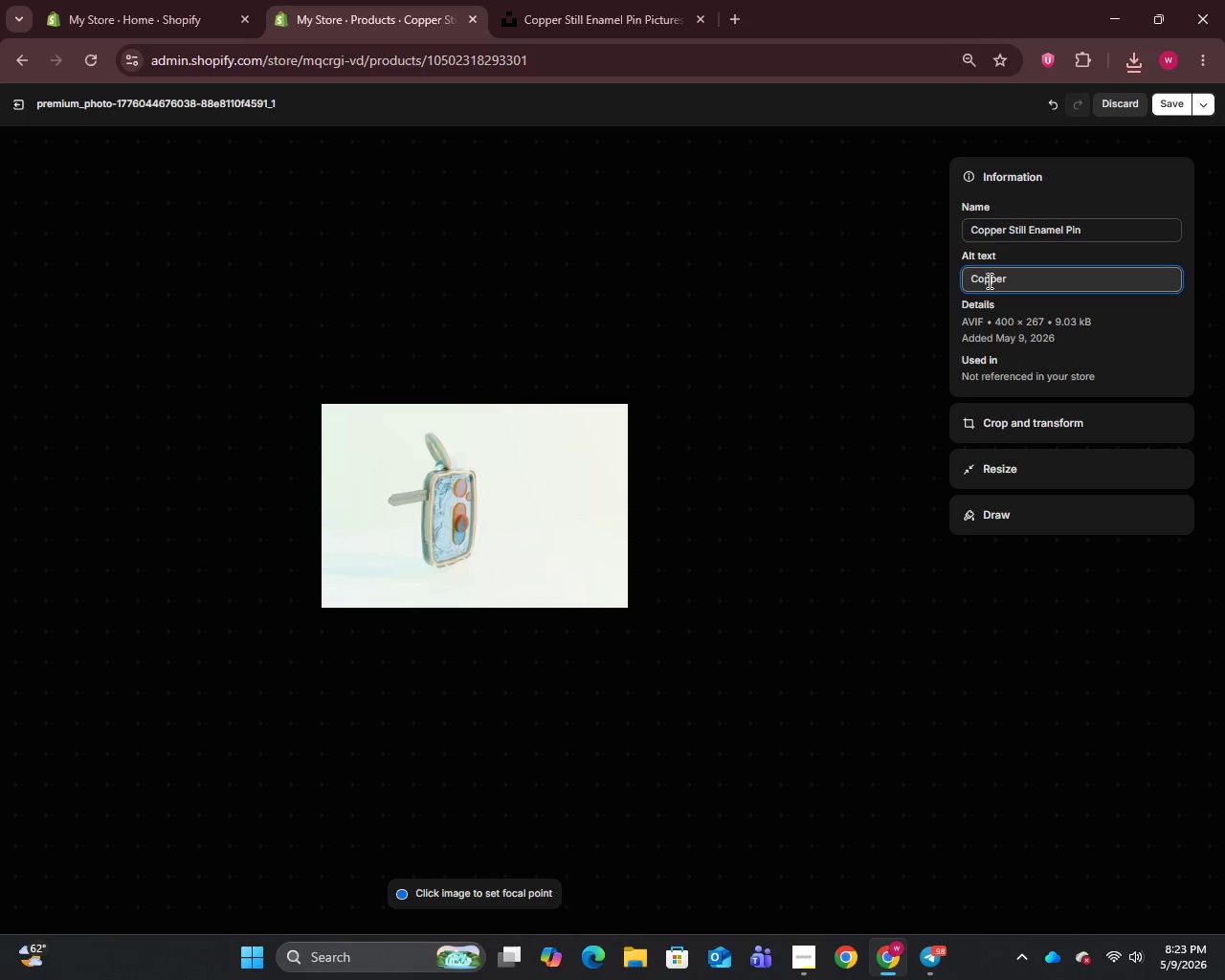 
type(Still Enamel Pin - premium Lifestyle Accessories from Copper Still Artisans craft distillery)
 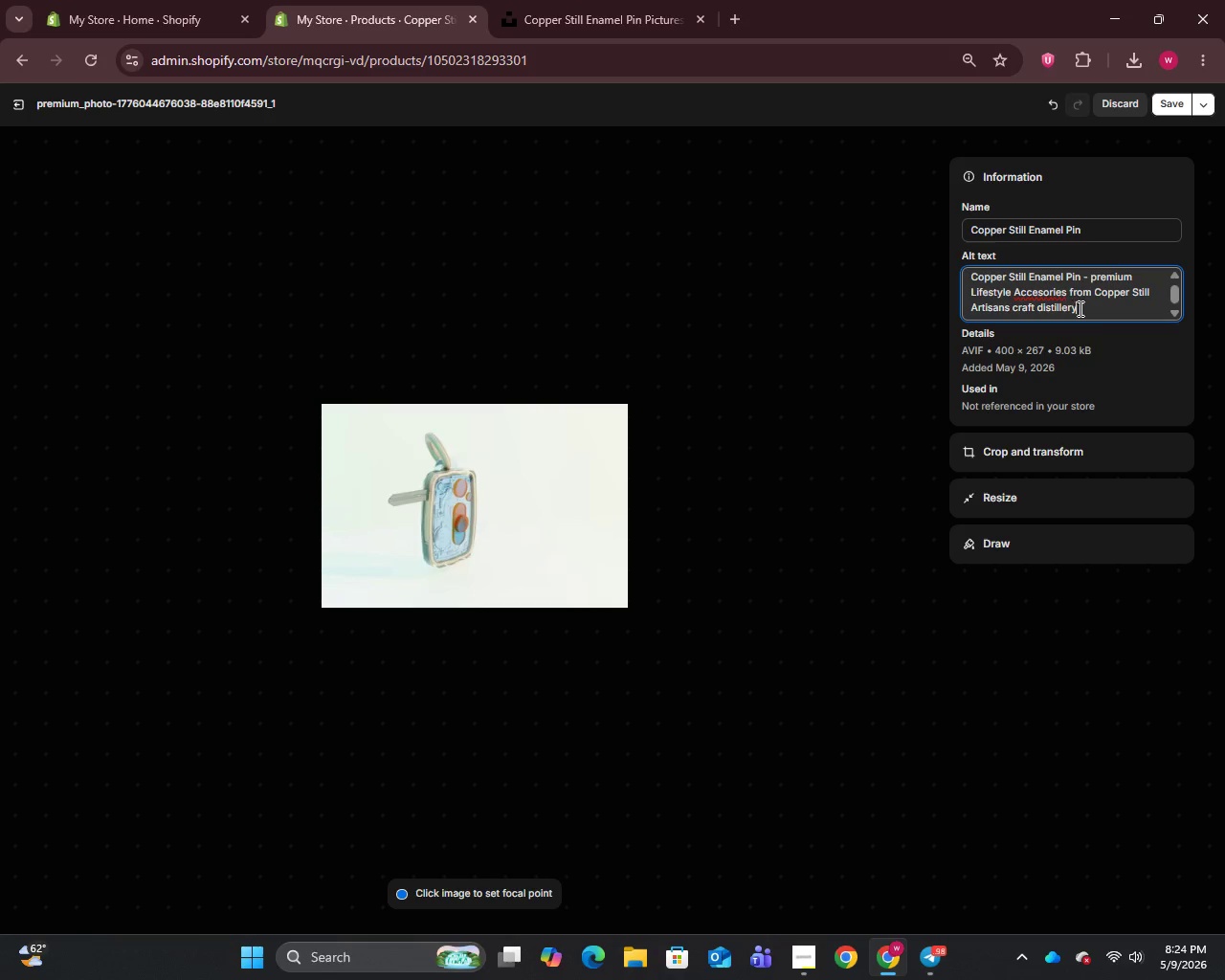 
left_click([1043, 294])
 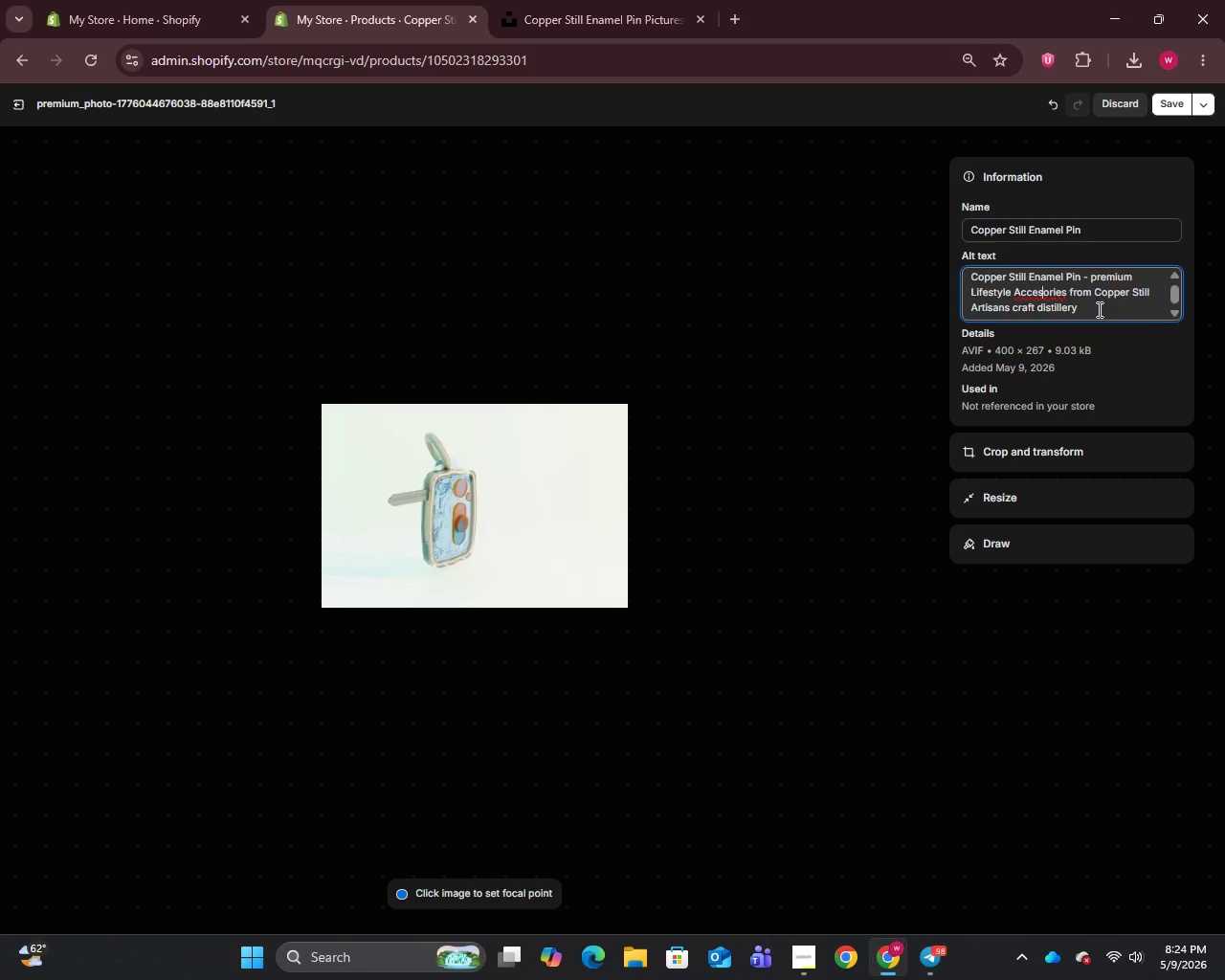 
key(S)
 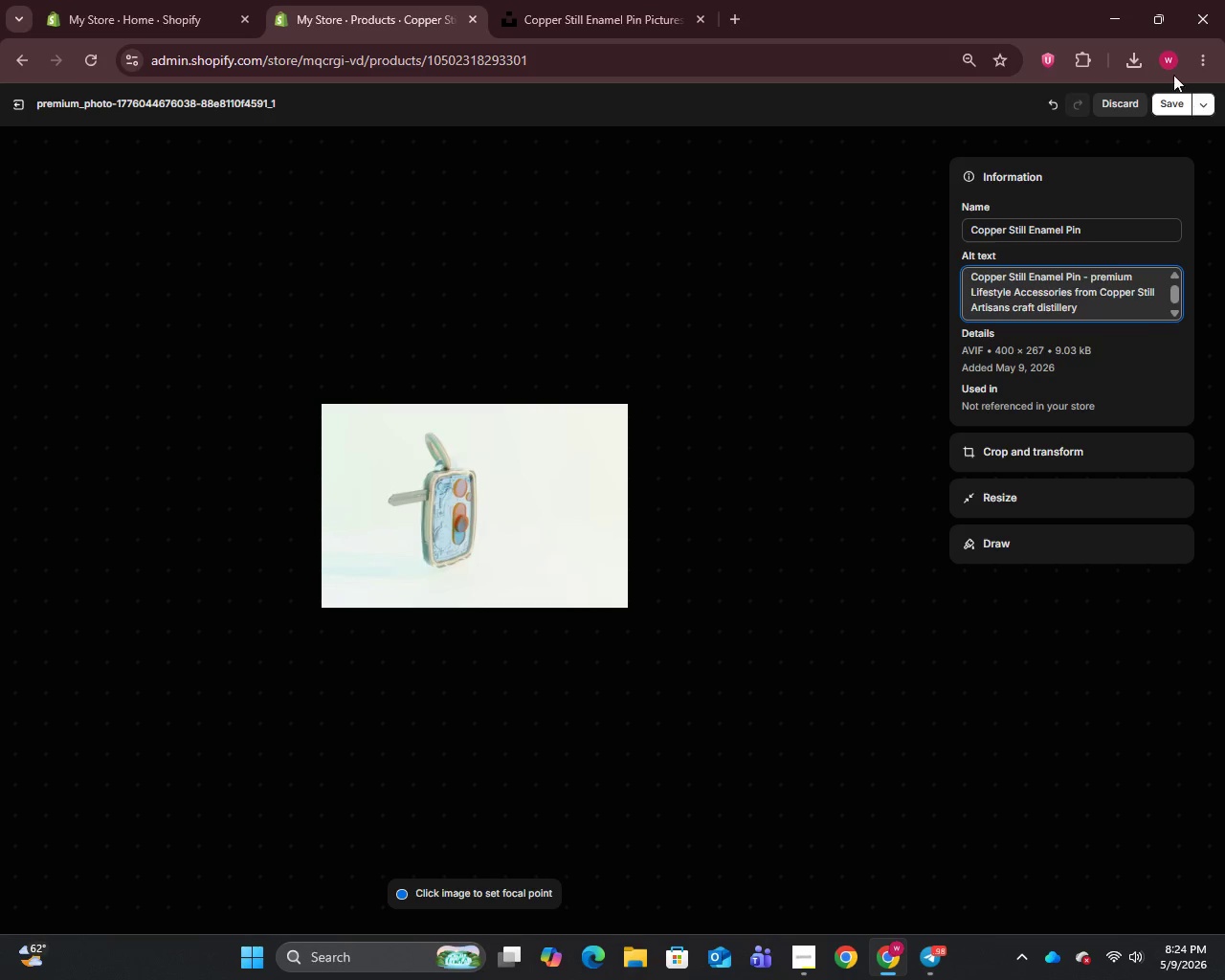 
left_click([1164, 113])
 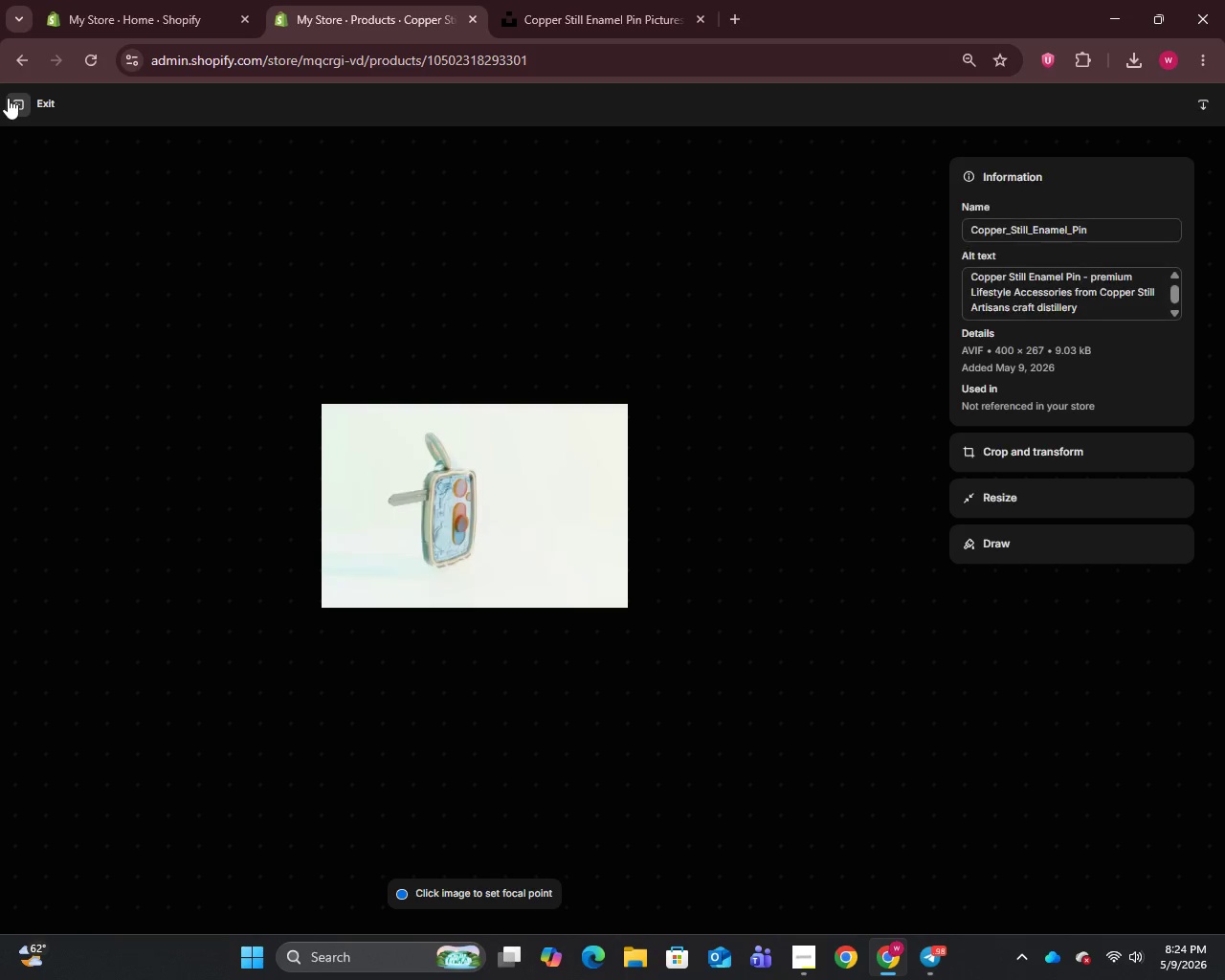 
left_click([8, 98])
 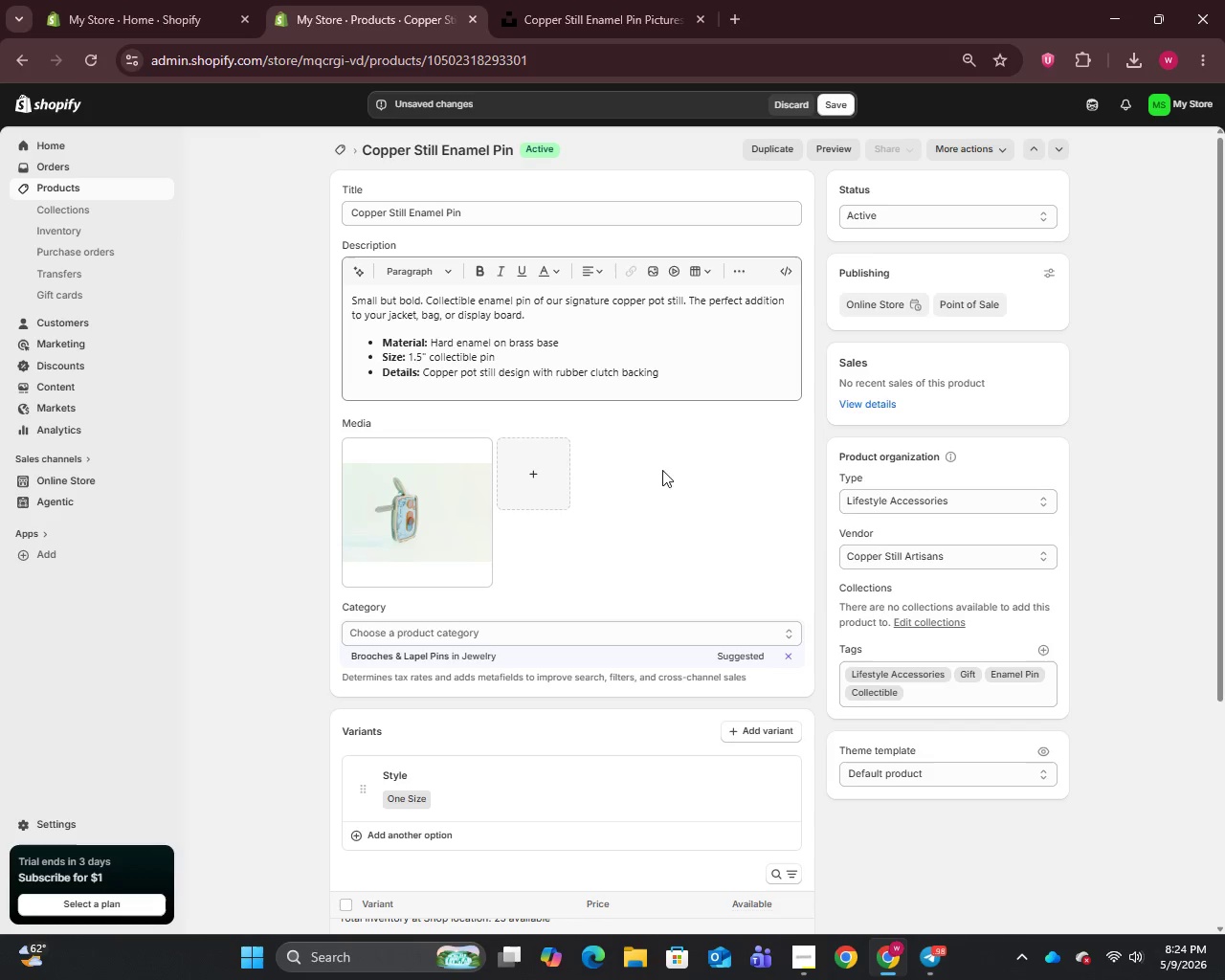 
scroll: coordinate [648, 520], scroll_direction: down, amount: 15.0
 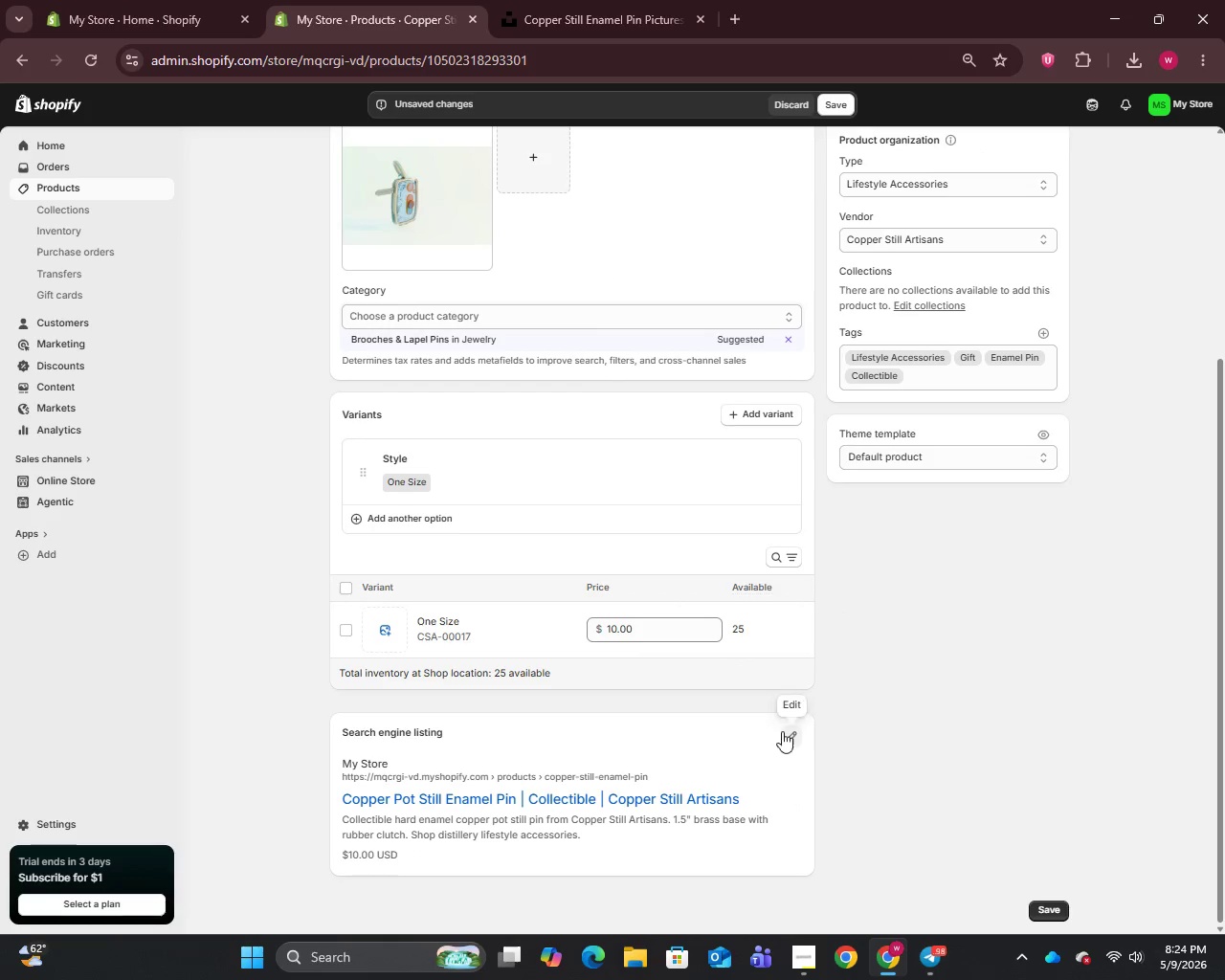 
left_click([802, 737])
 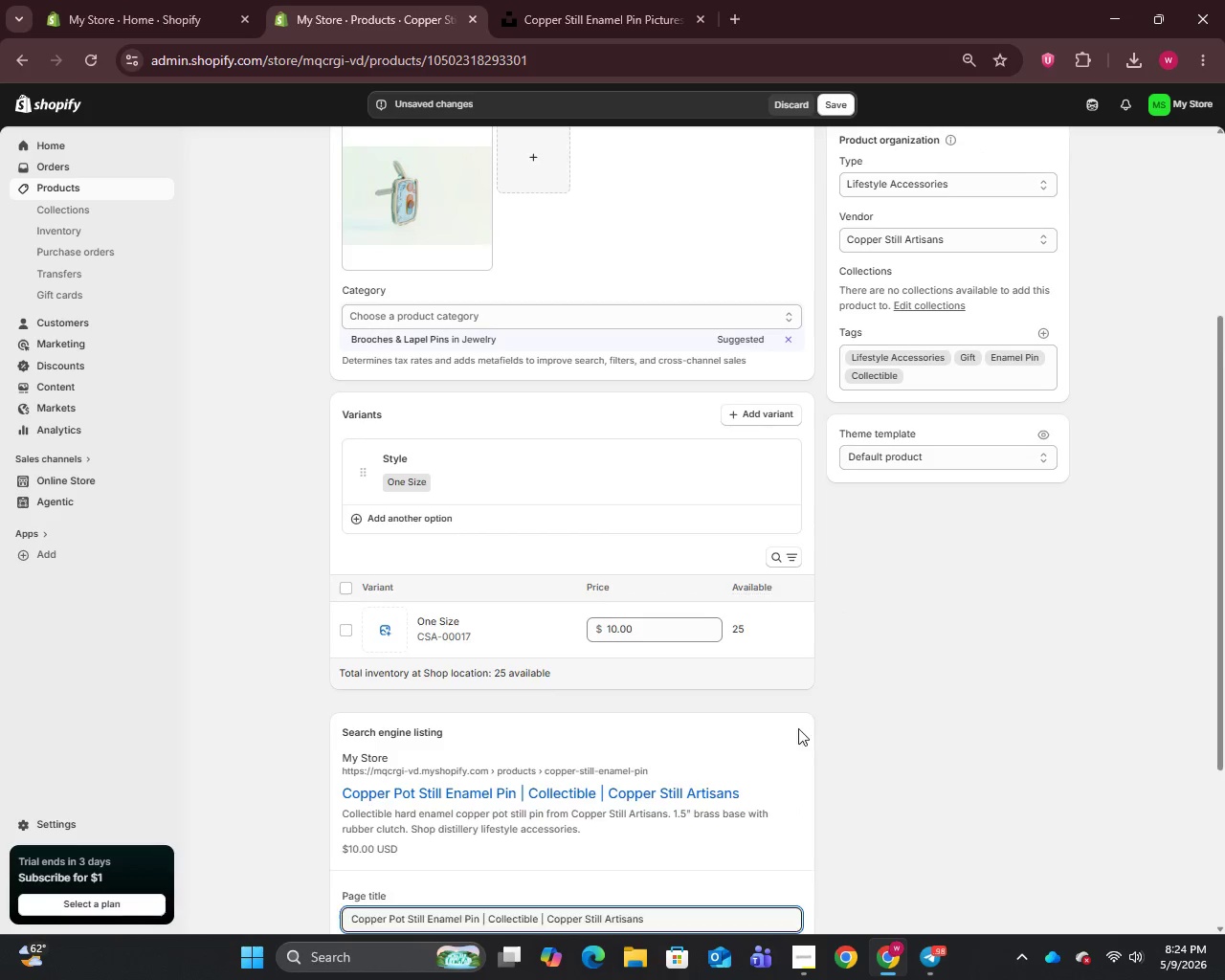 
scroll: coordinate [793, 724], scroll_direction: down, amount: 6.0
 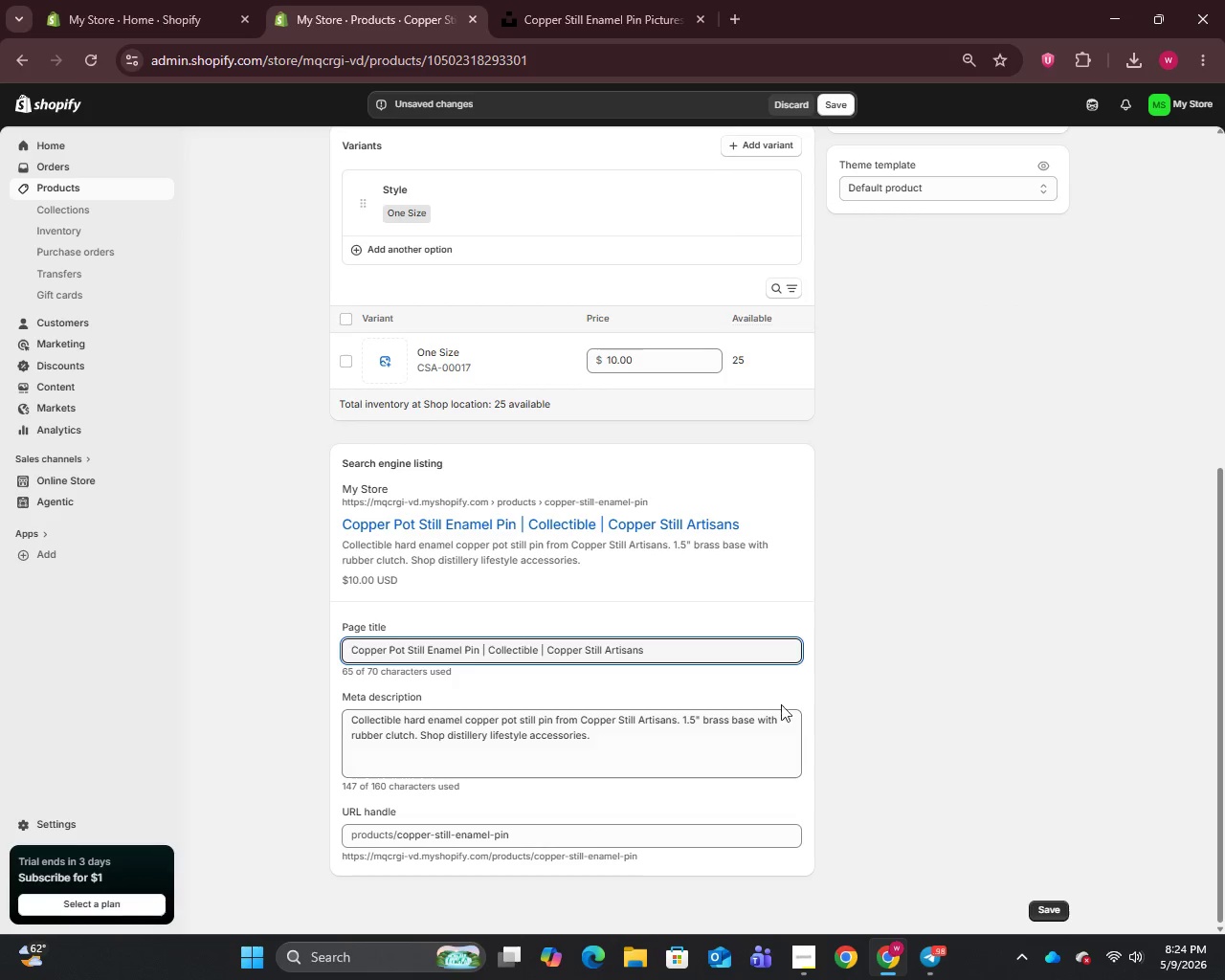 
scroll: coordinate [769, 678], scroll_direction: up, amount: 13.0
 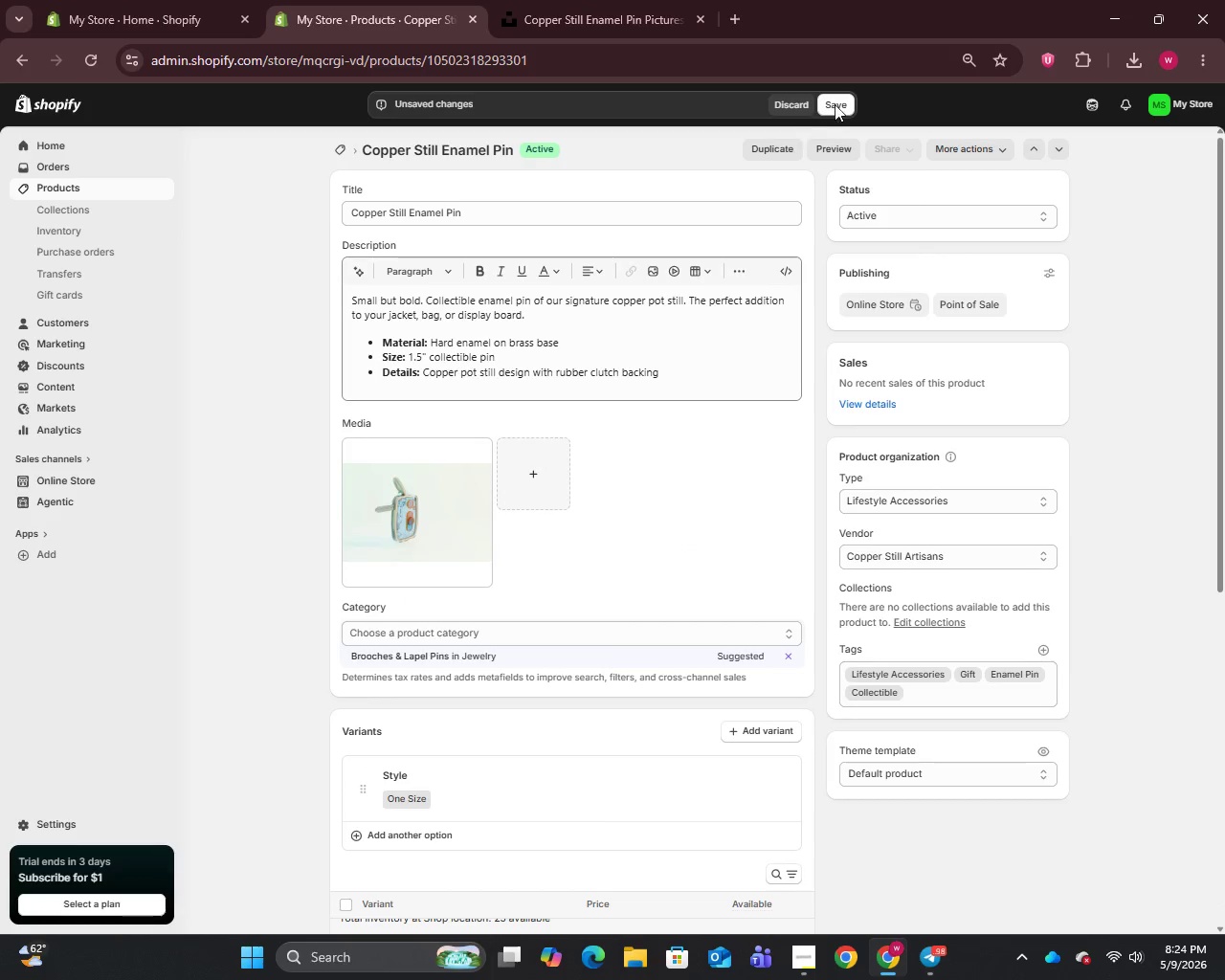 
left_click([837, 95])
 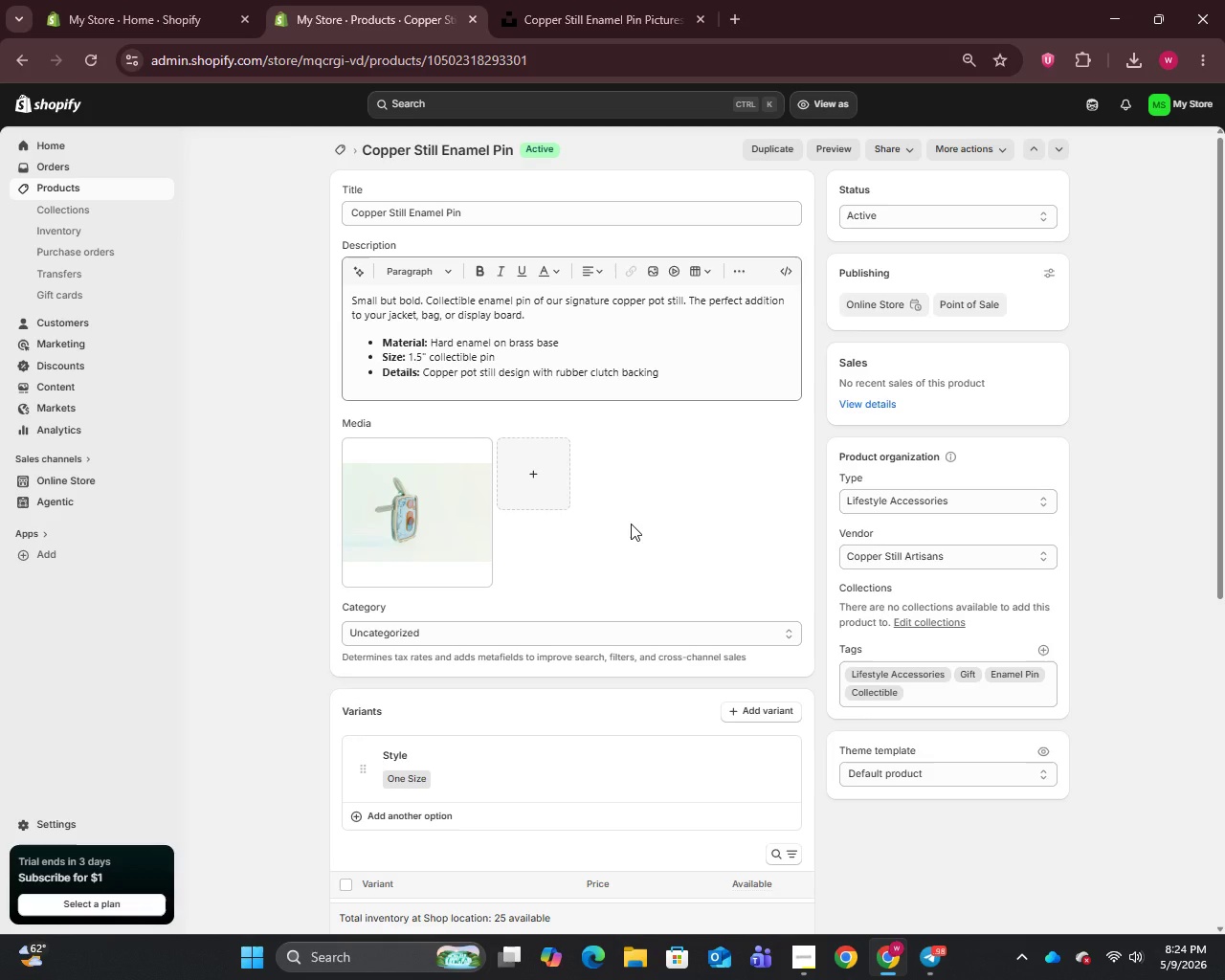 
wait(19.62)
 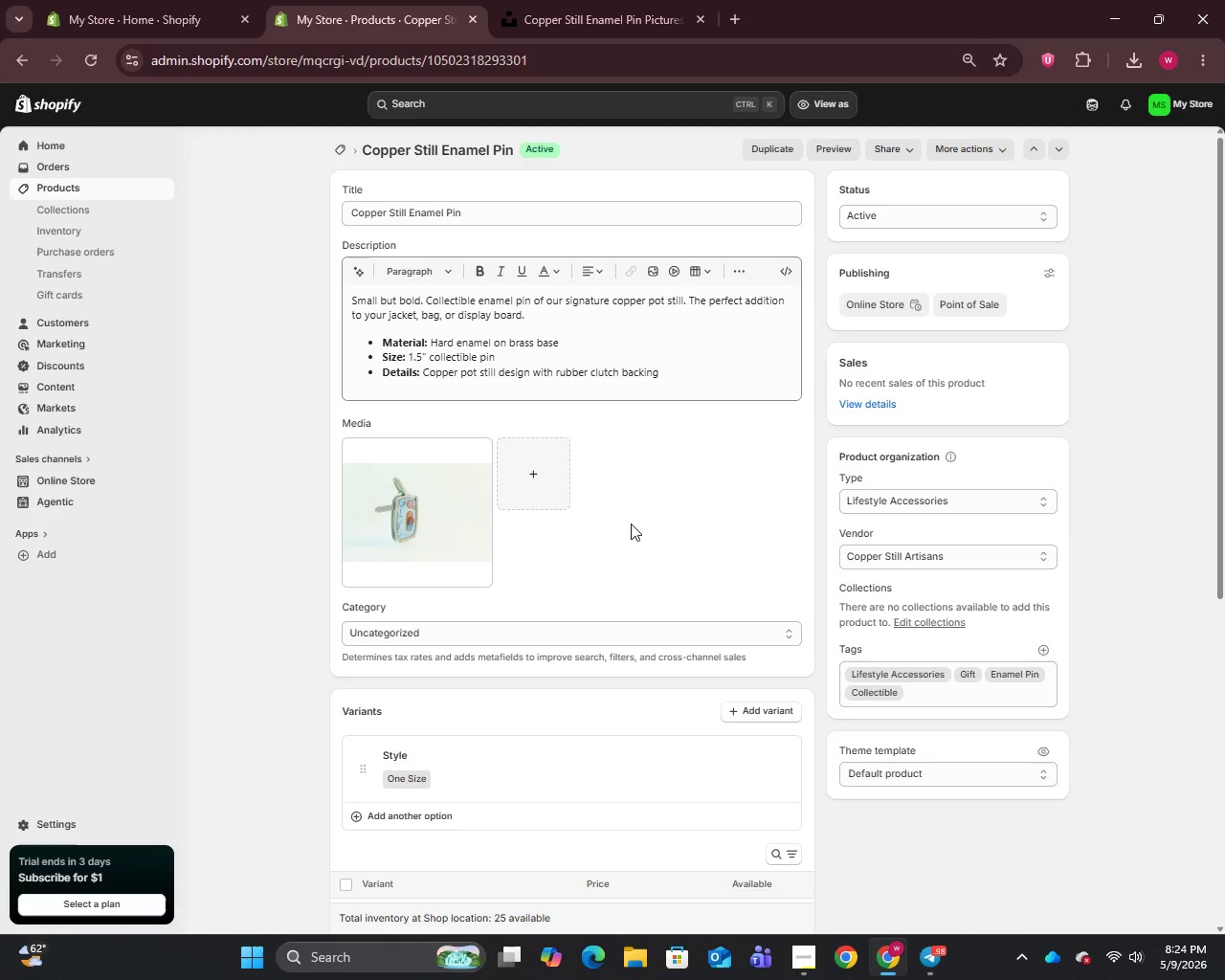 
left_click([50, 184])
 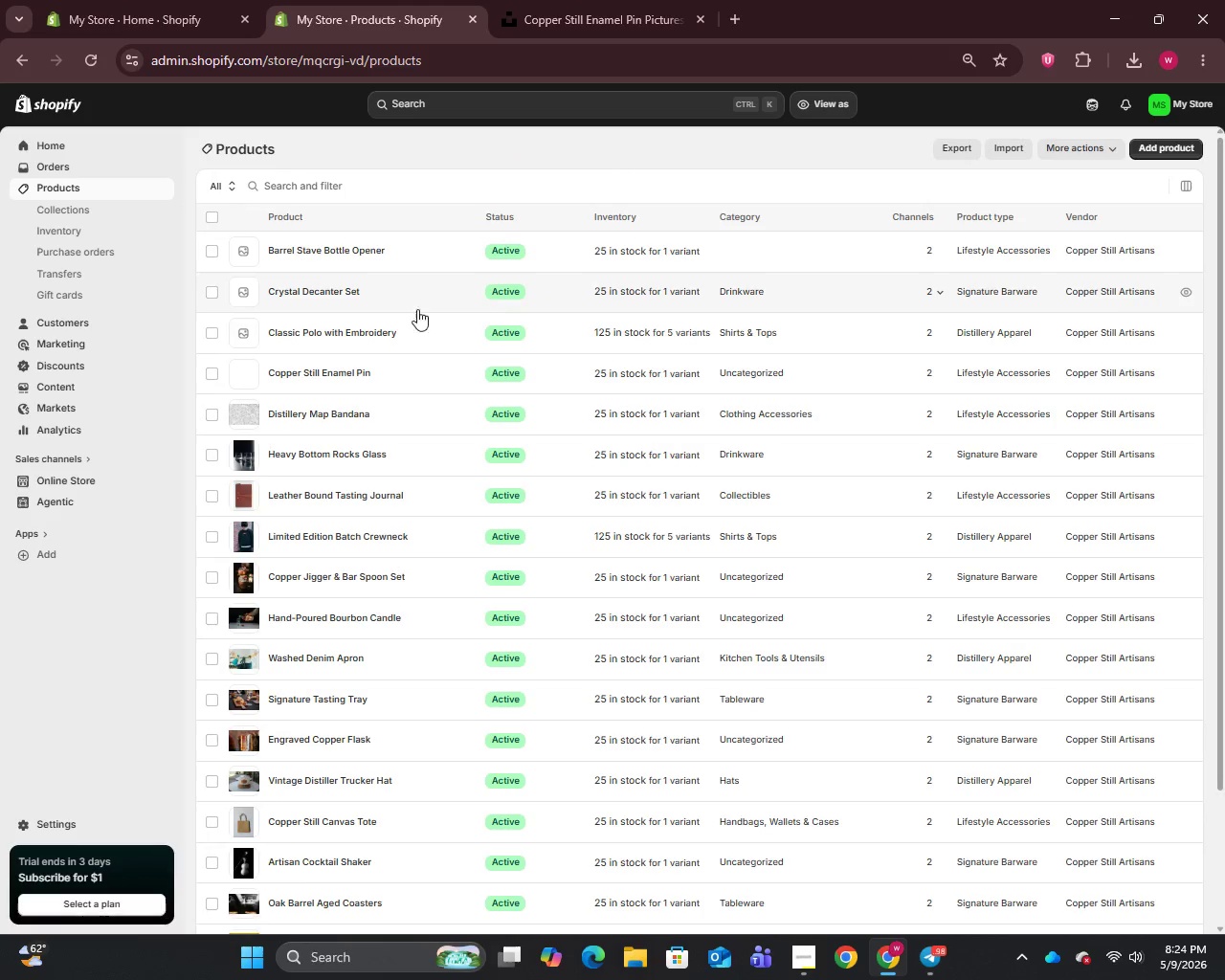 
left_click([343, 325])
 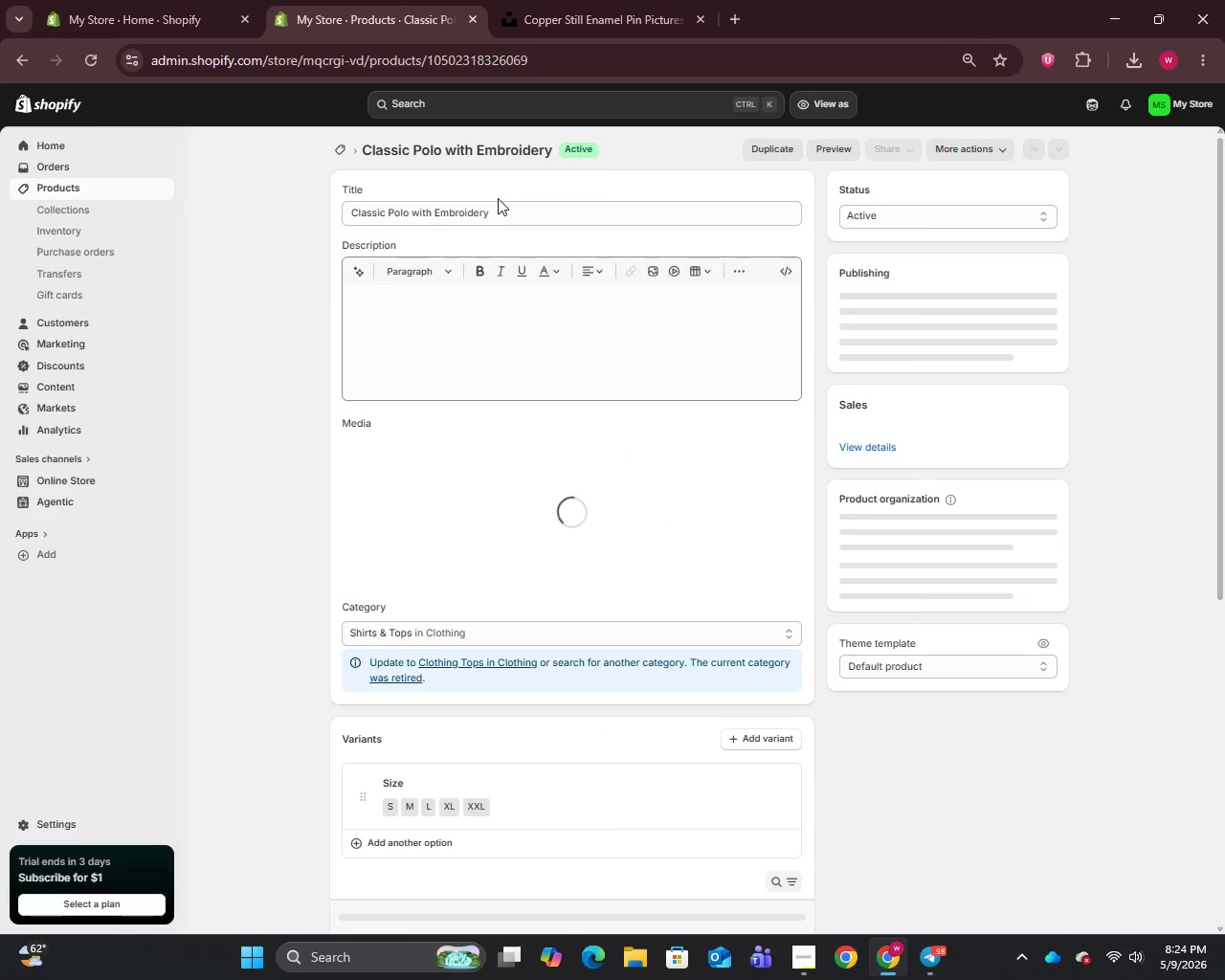 
left_click([499, 212])
 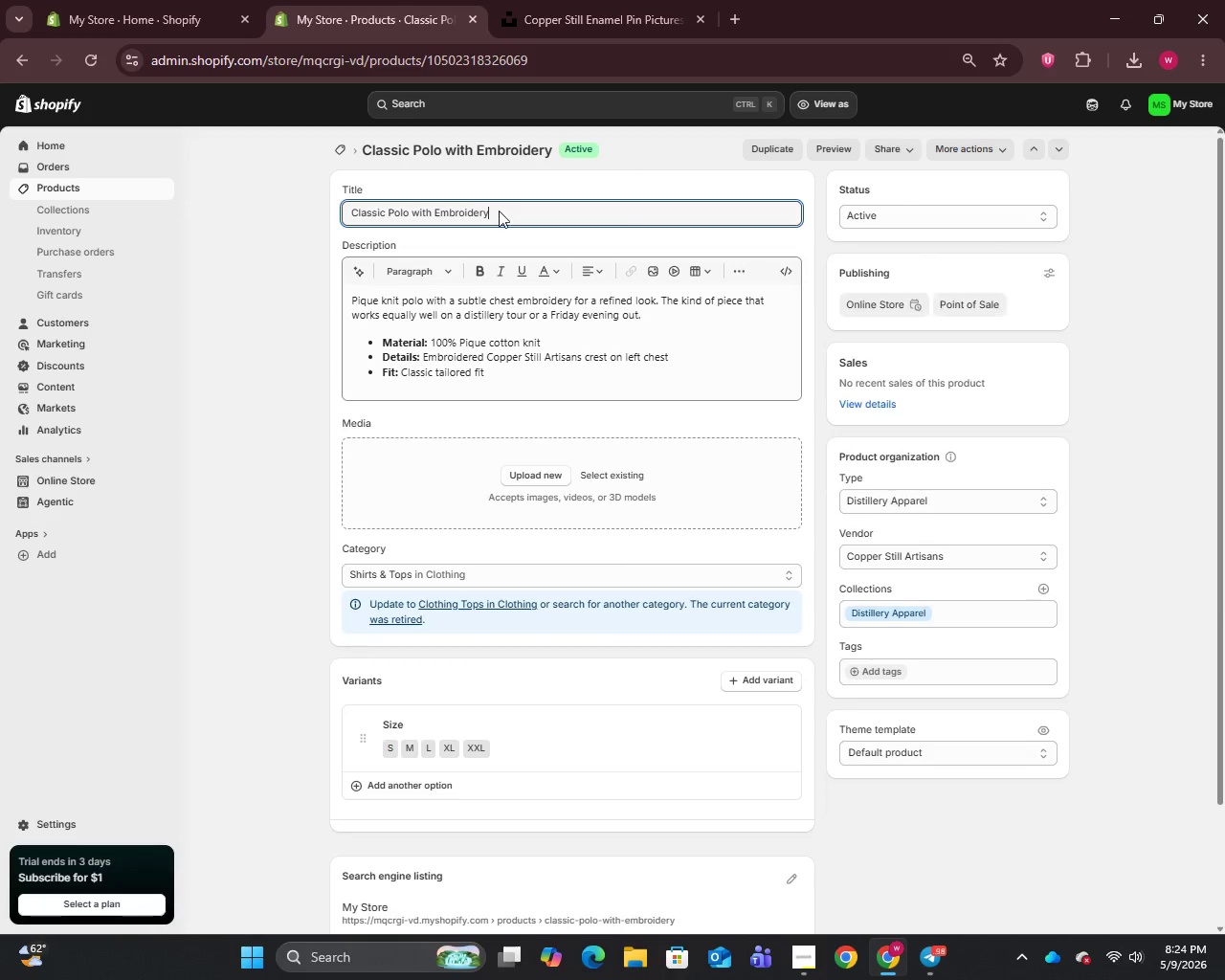 
key(Control+A)
 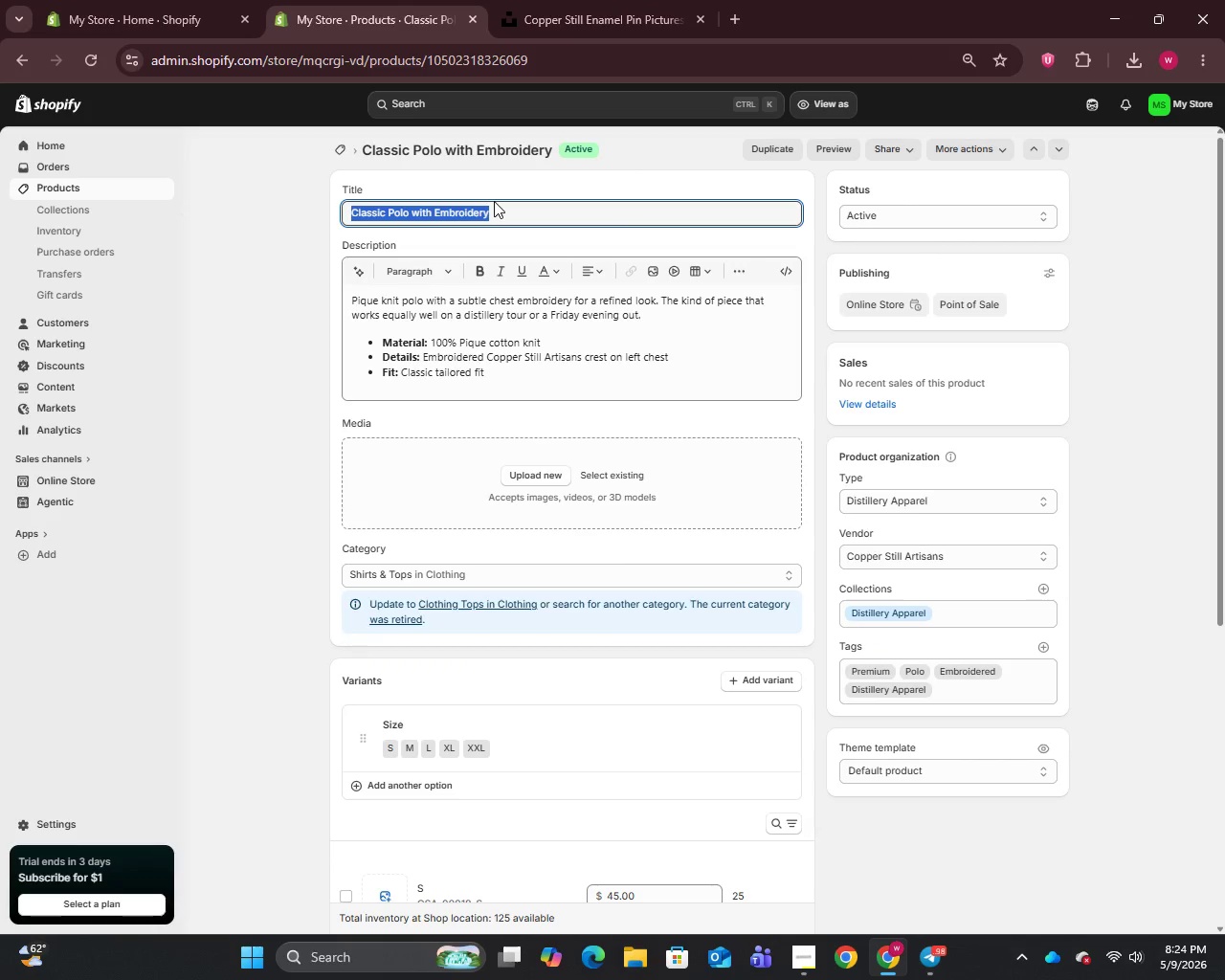 
key(Control+C)
 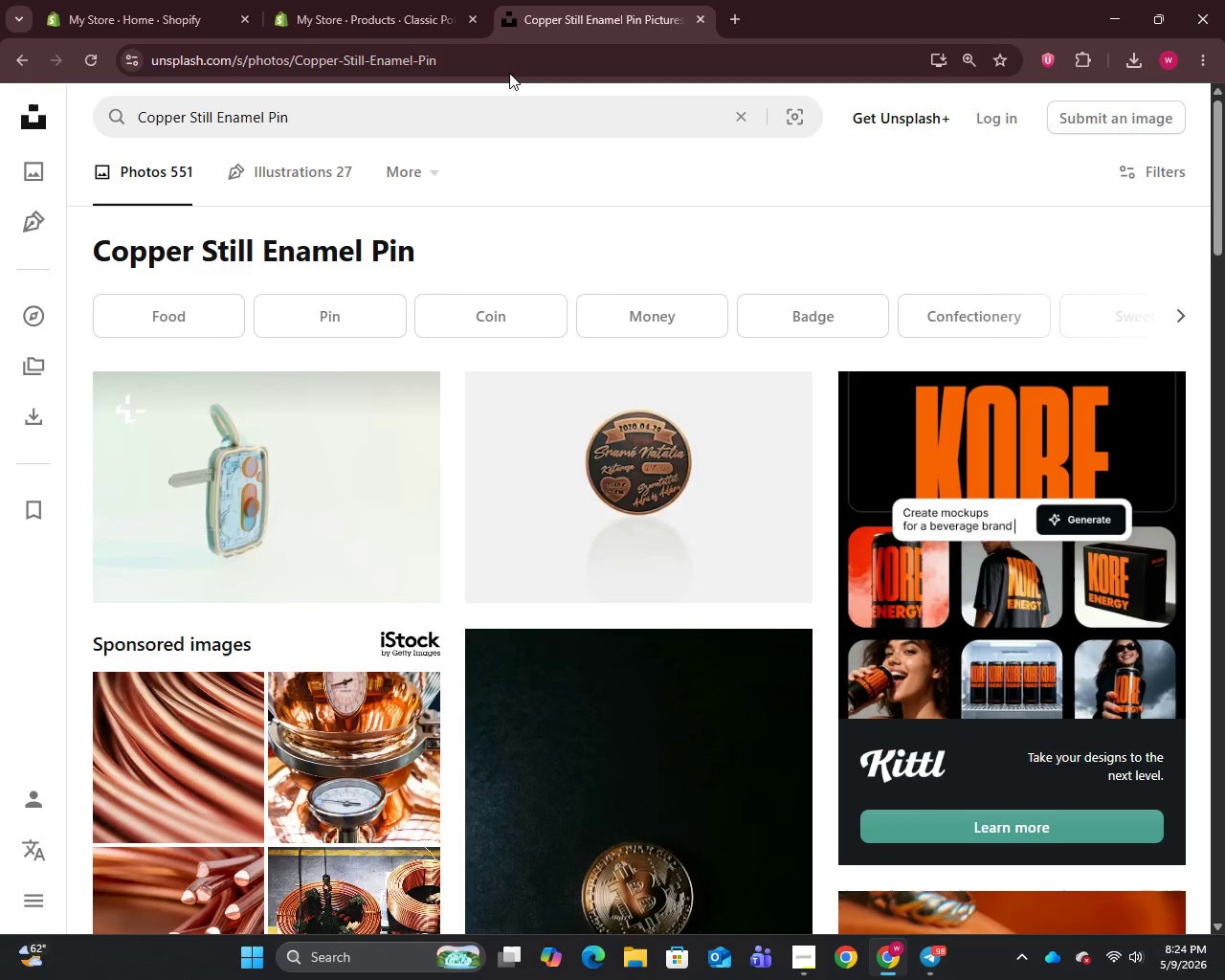 
double_click([493, 87])
 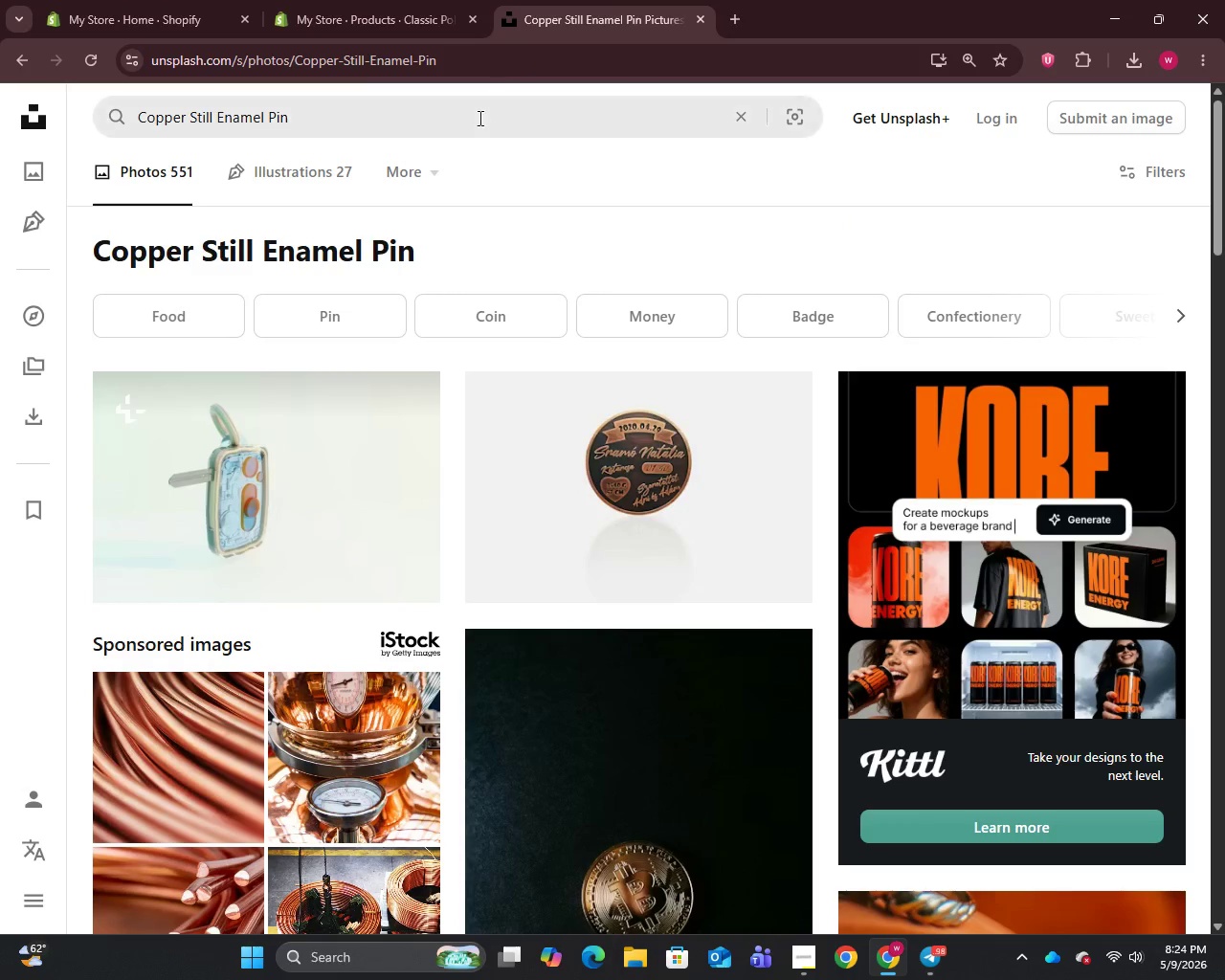 
triple_click([479, 118])
 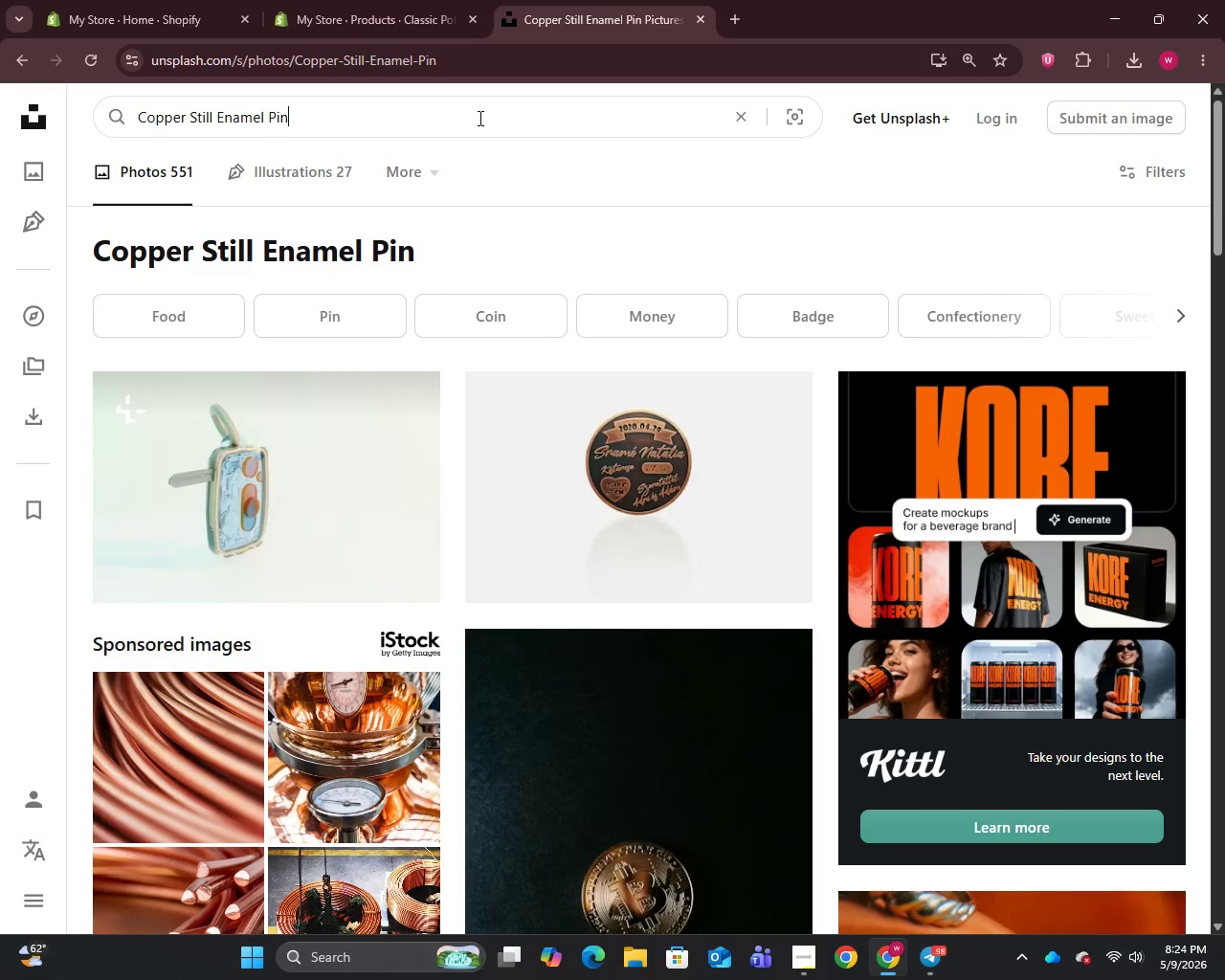 
key(Control+A)
 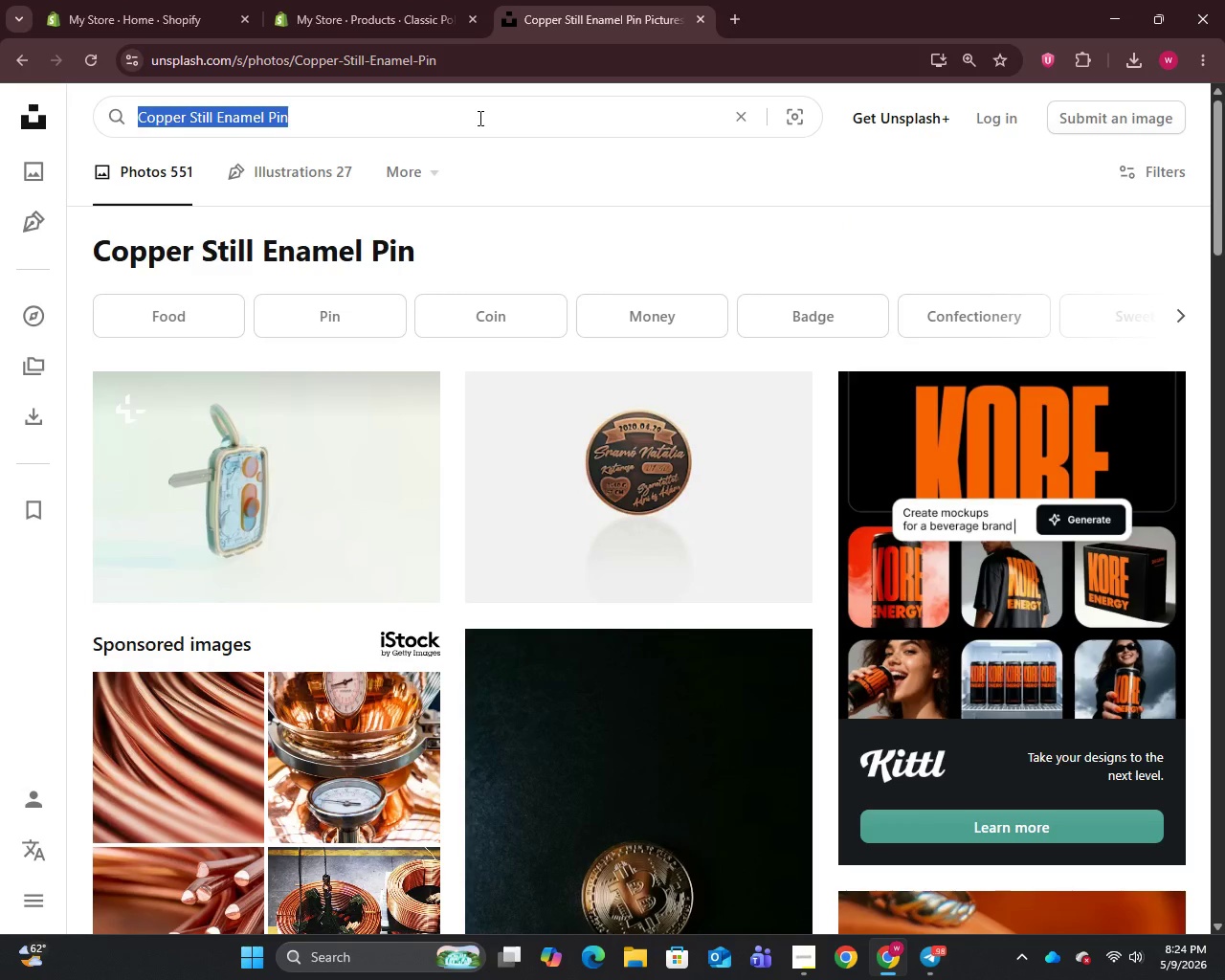 
key(Control+V)
 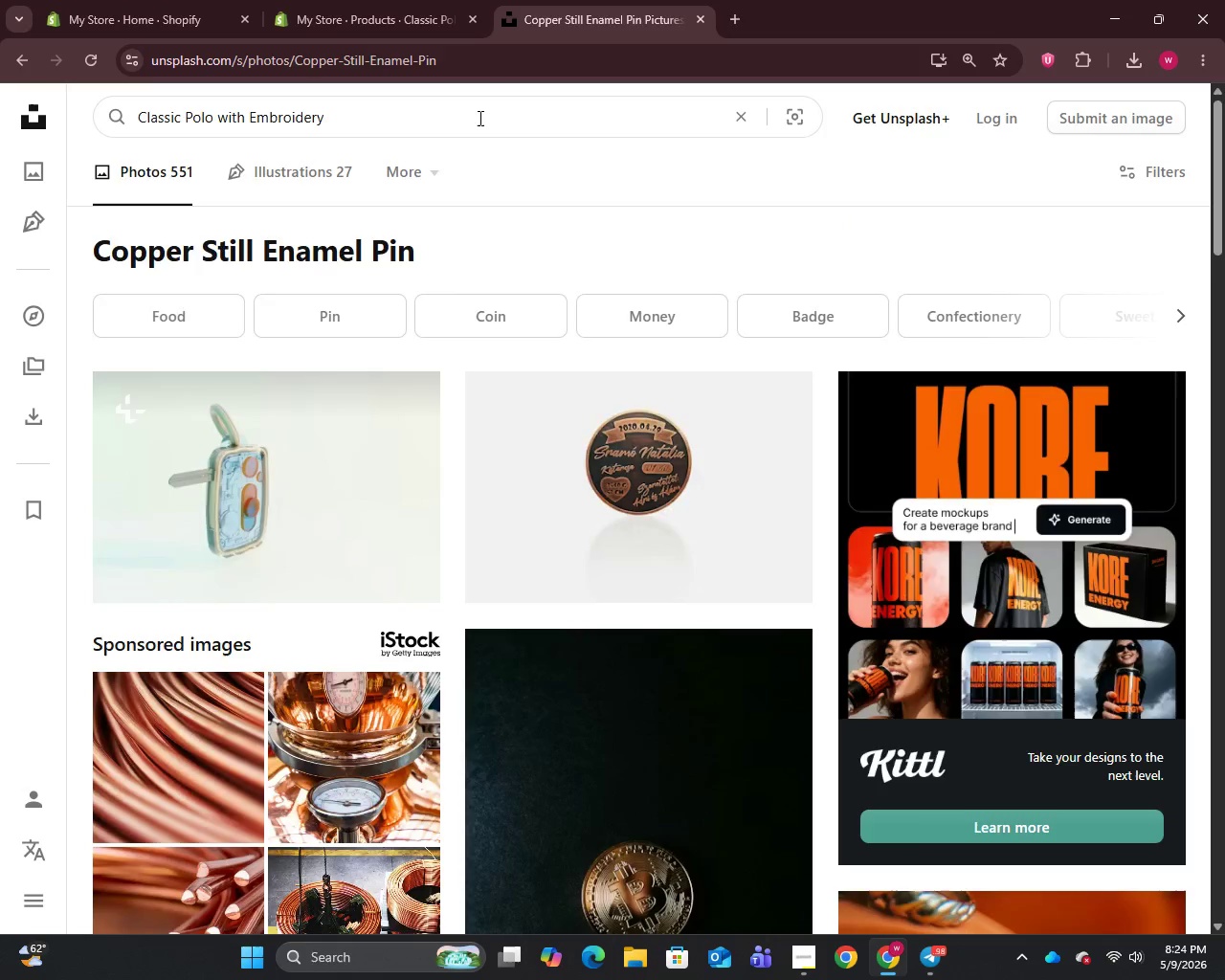 
key(Enter)
 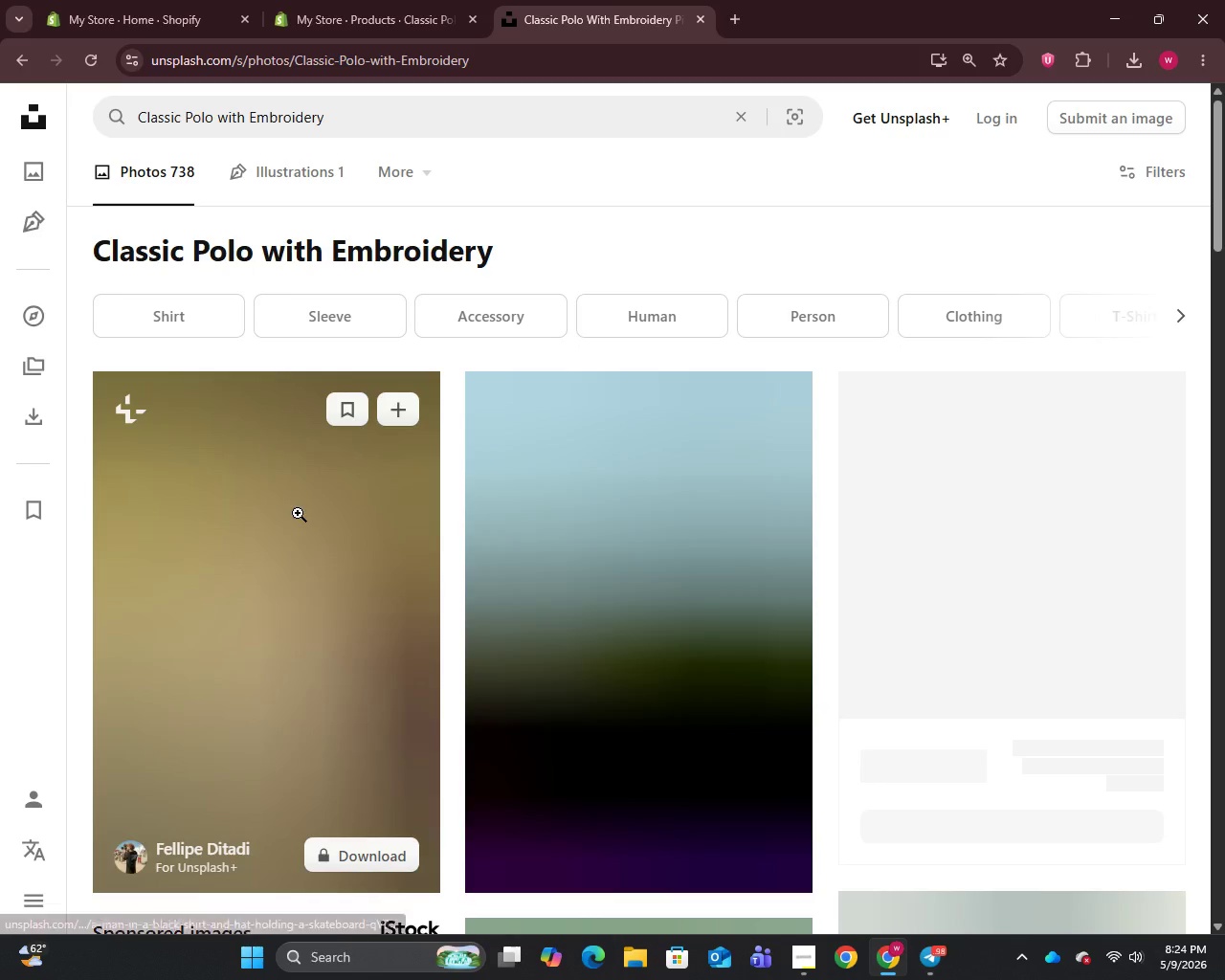 
scroll: coordinate [384, 467], scroll_direction: down, amount: 9.0
 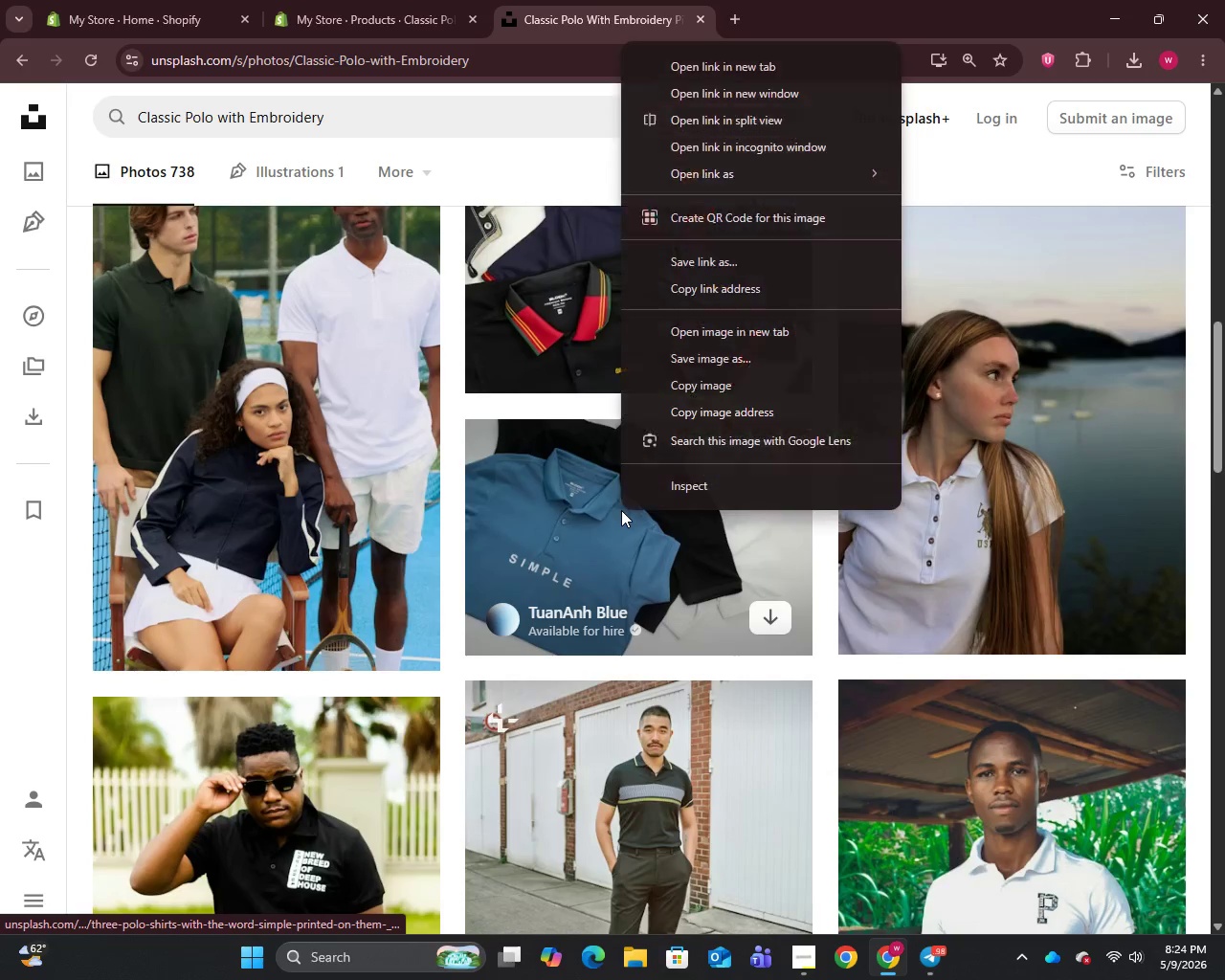 
left_click([692, 362])
 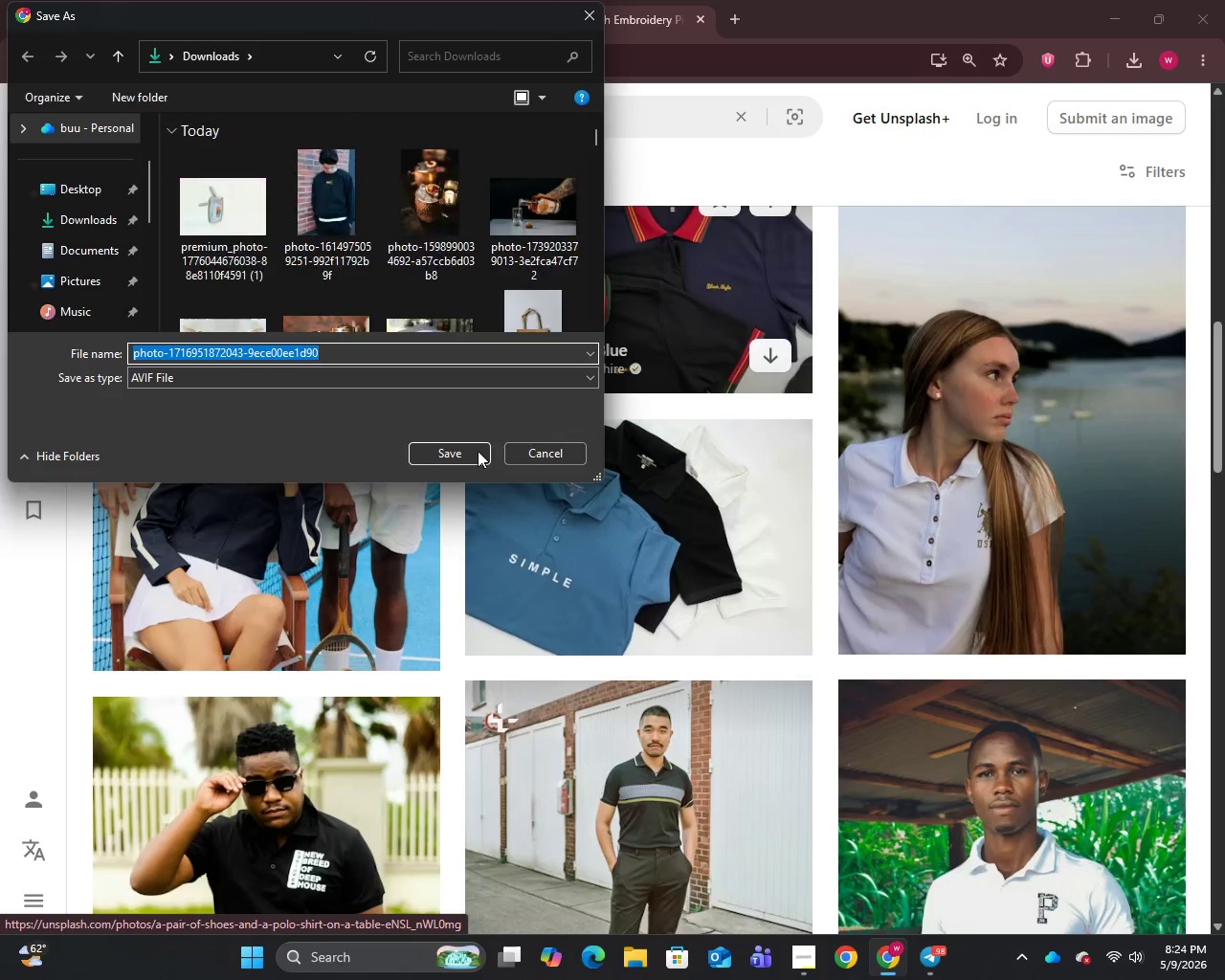 
left_click([473, 451])
 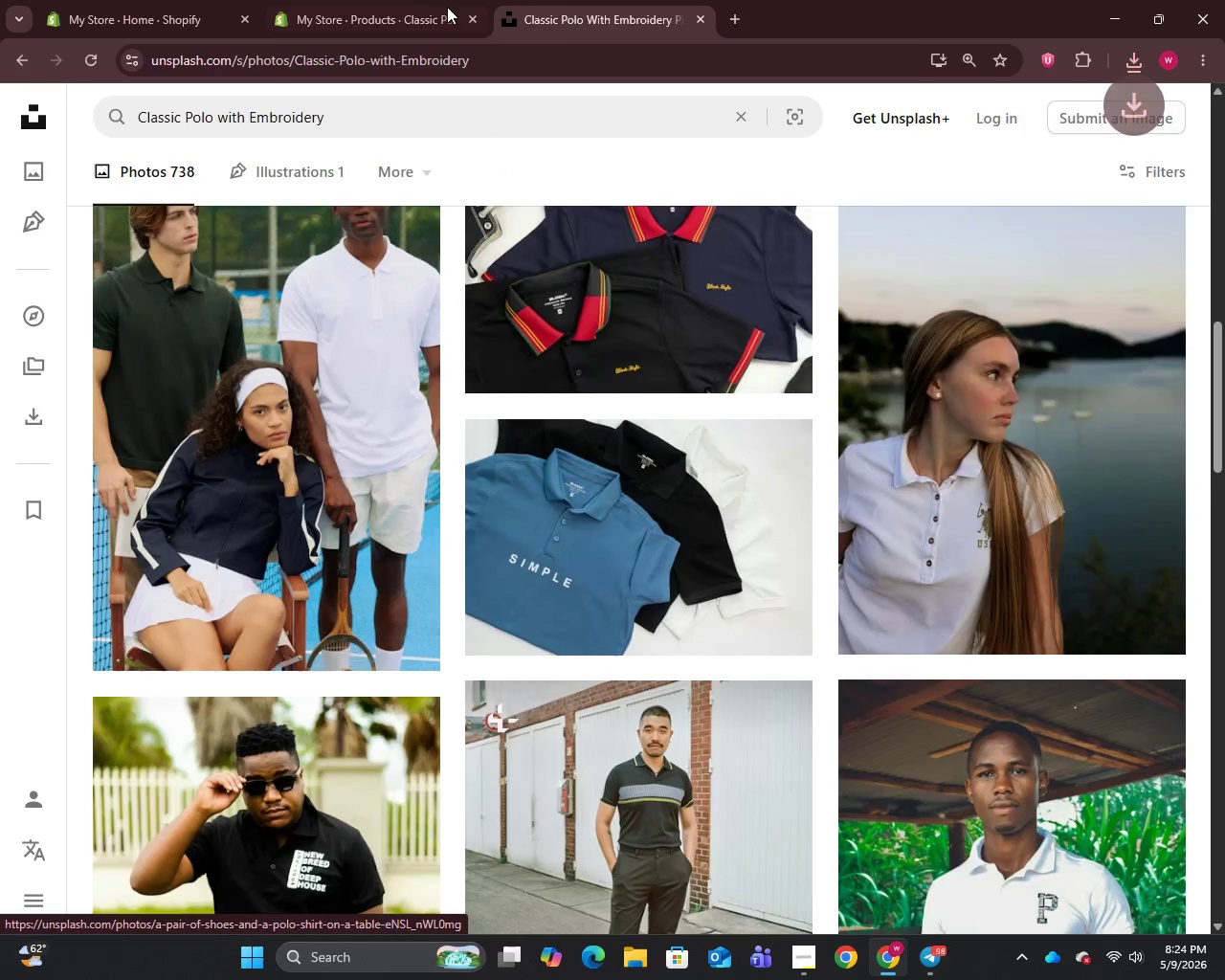 
left_click([414, 0])
 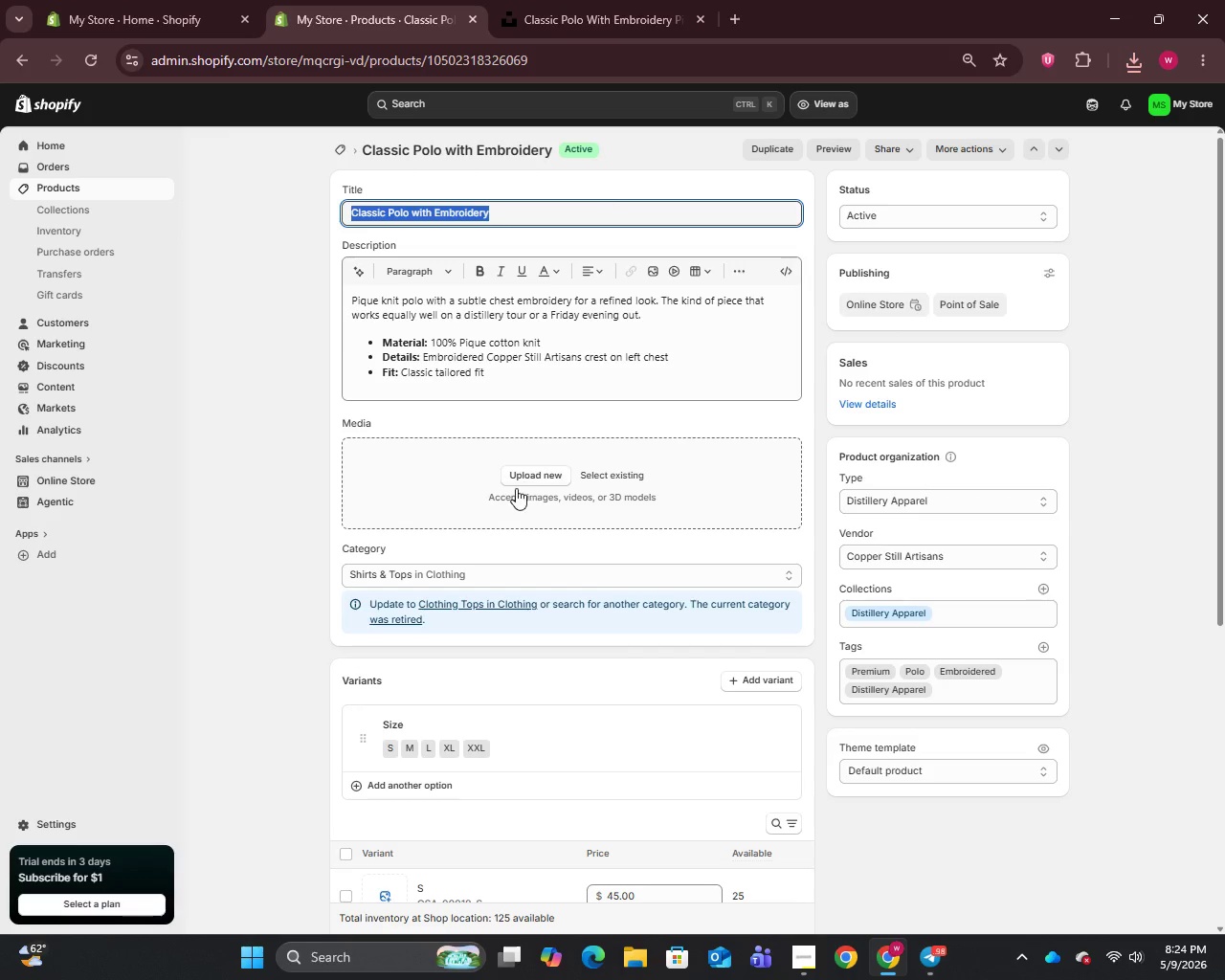 
left_click([522, 479])
 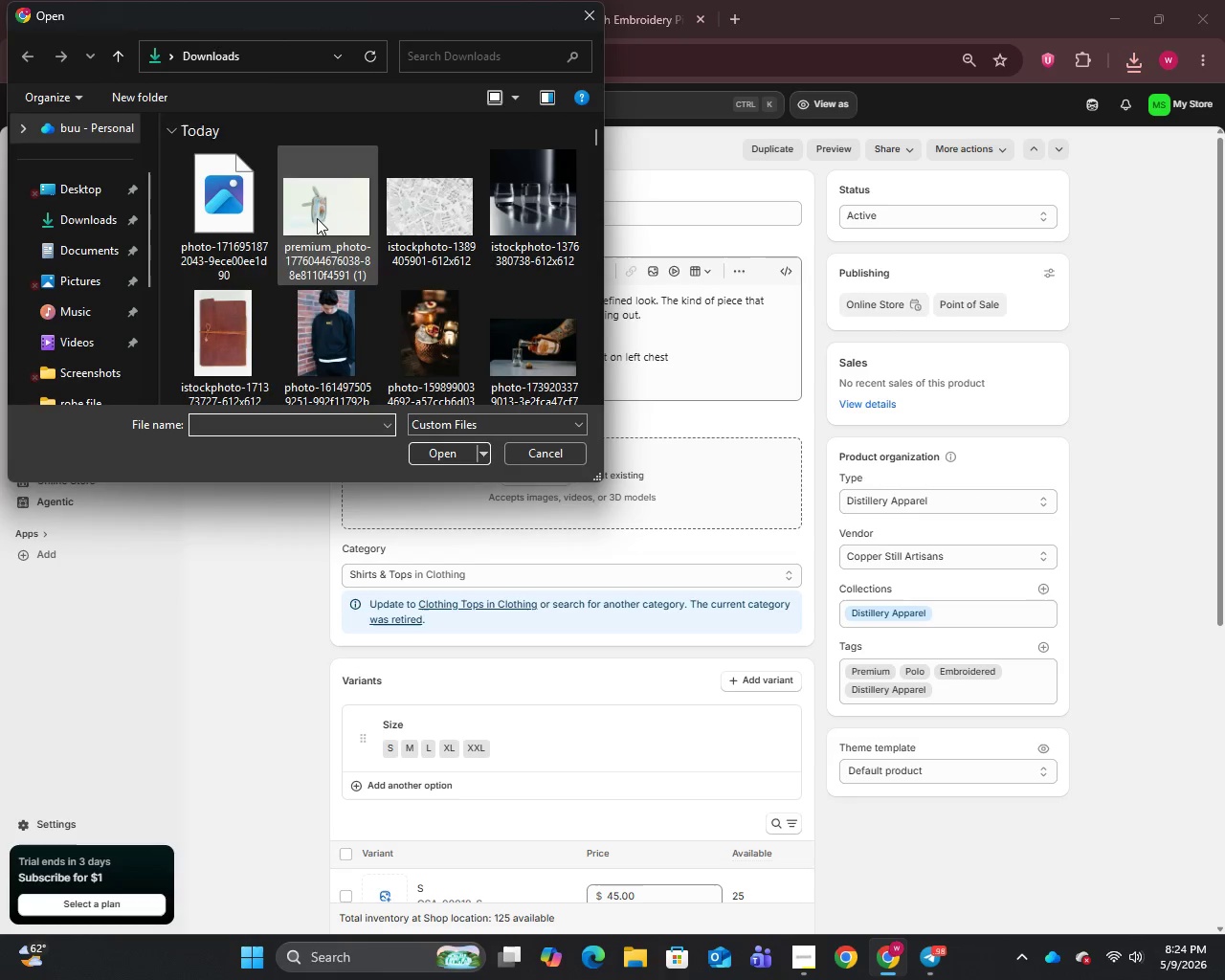 
left_click([238, 205])
 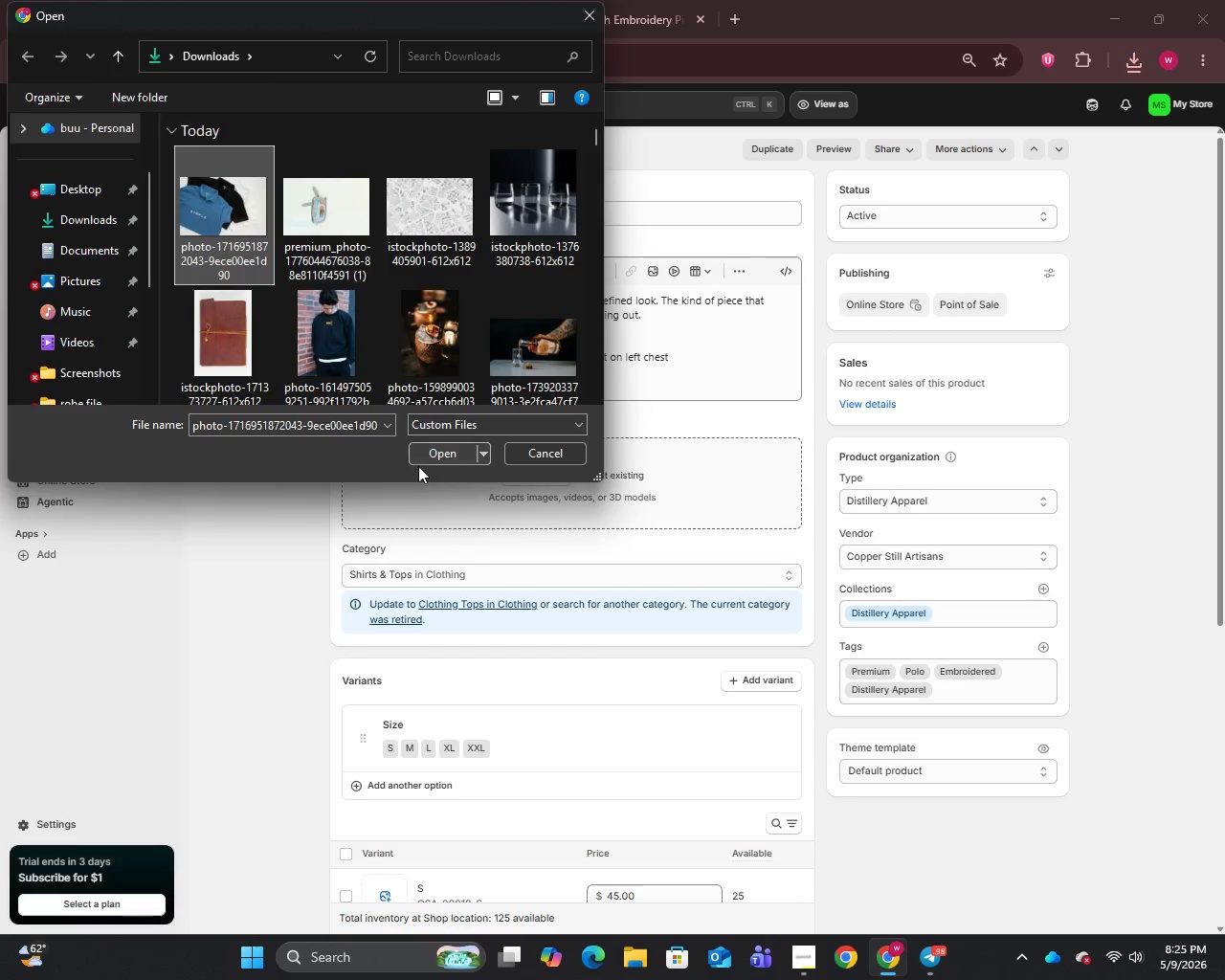 
left_click([434, 457])
 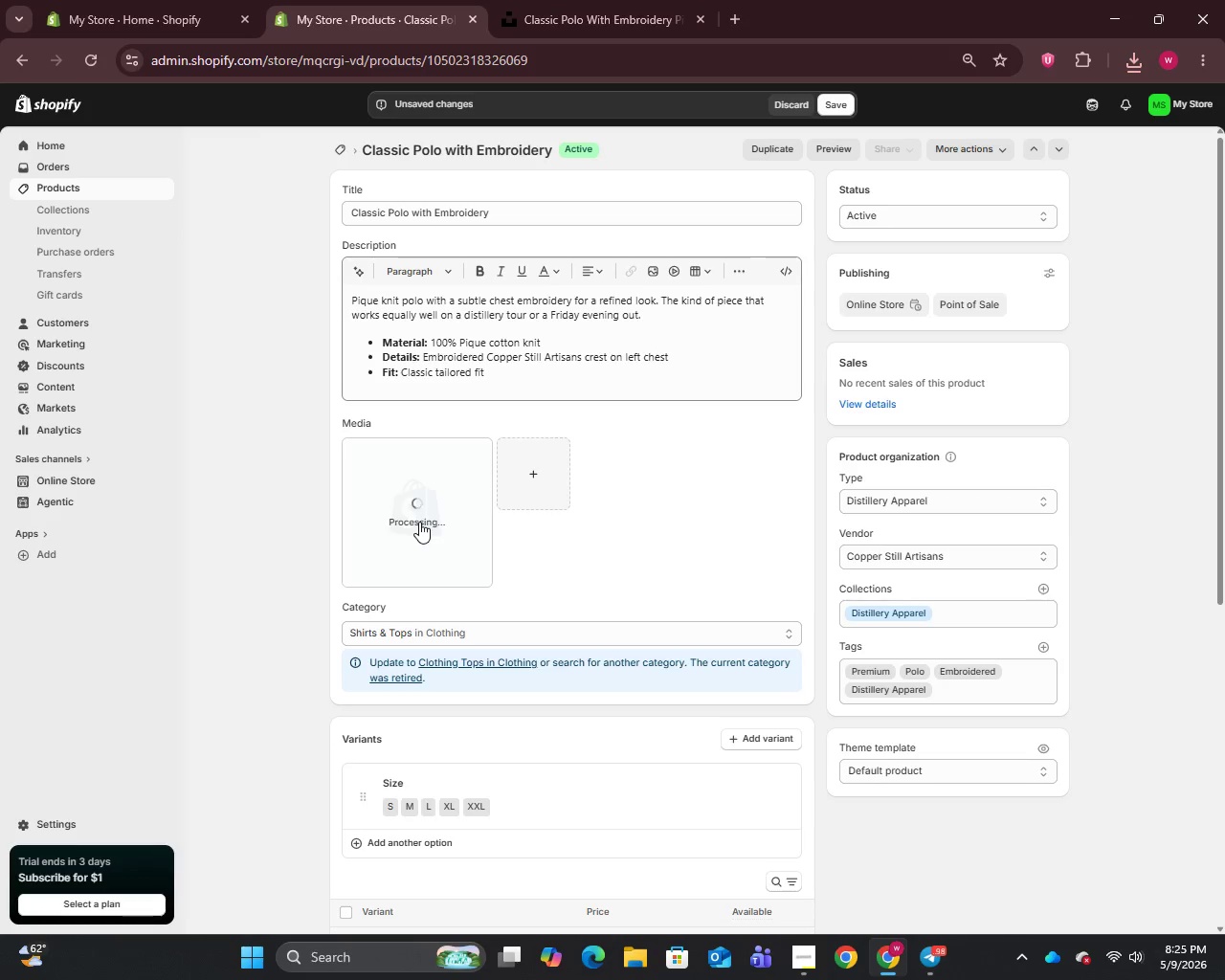 
wait(6.03)
 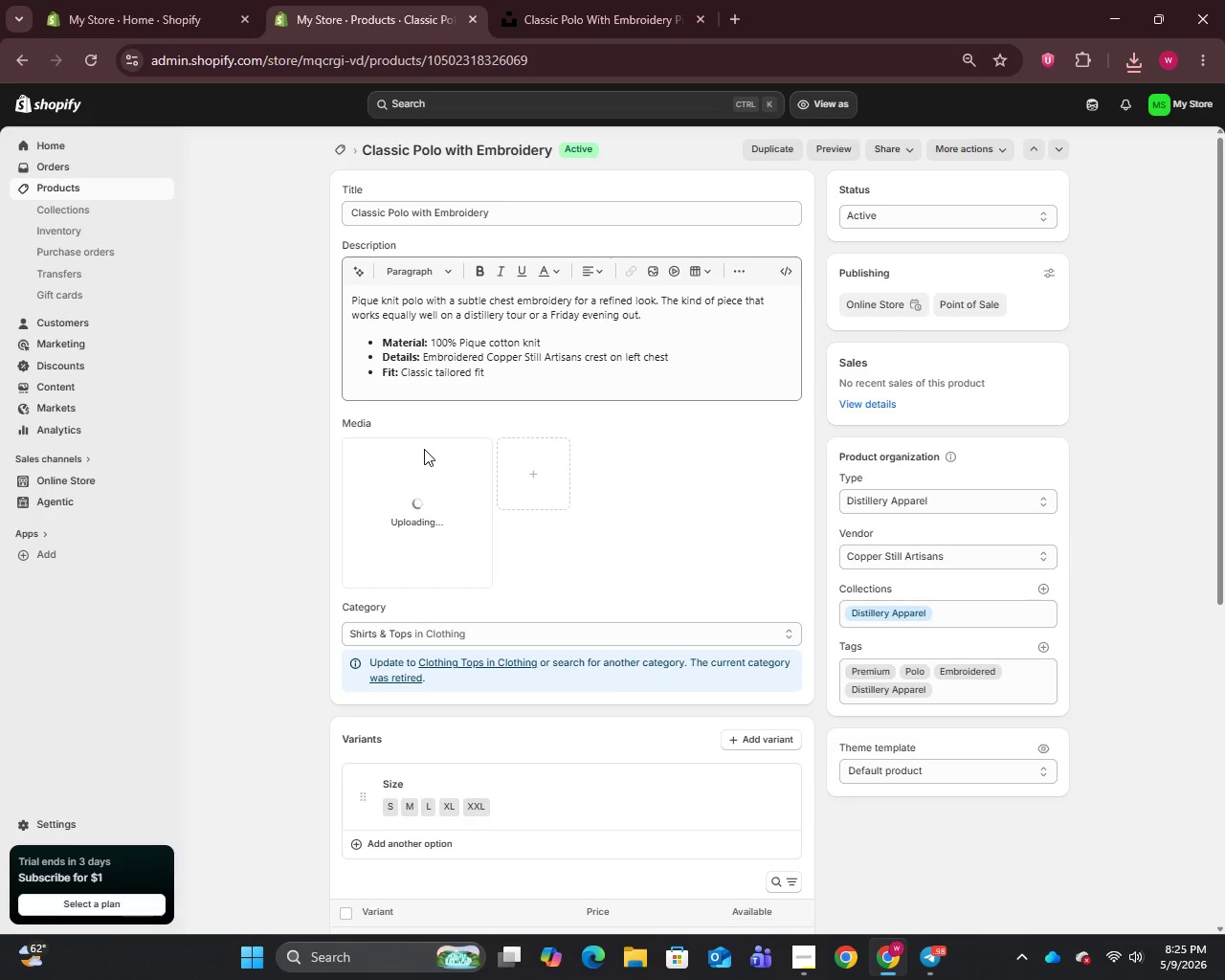 
left_click([419, 516])
 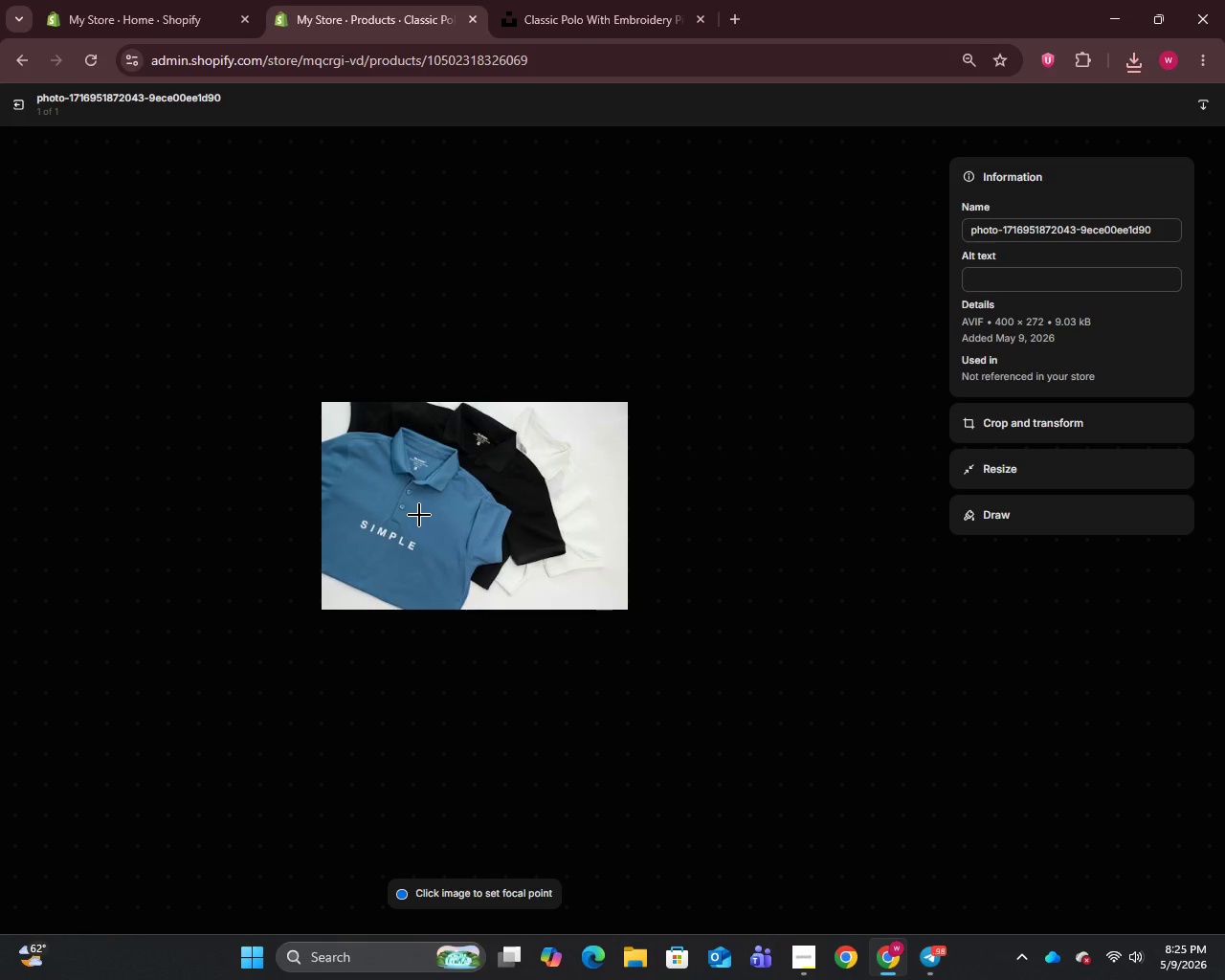 
left_click([1095, 224])
 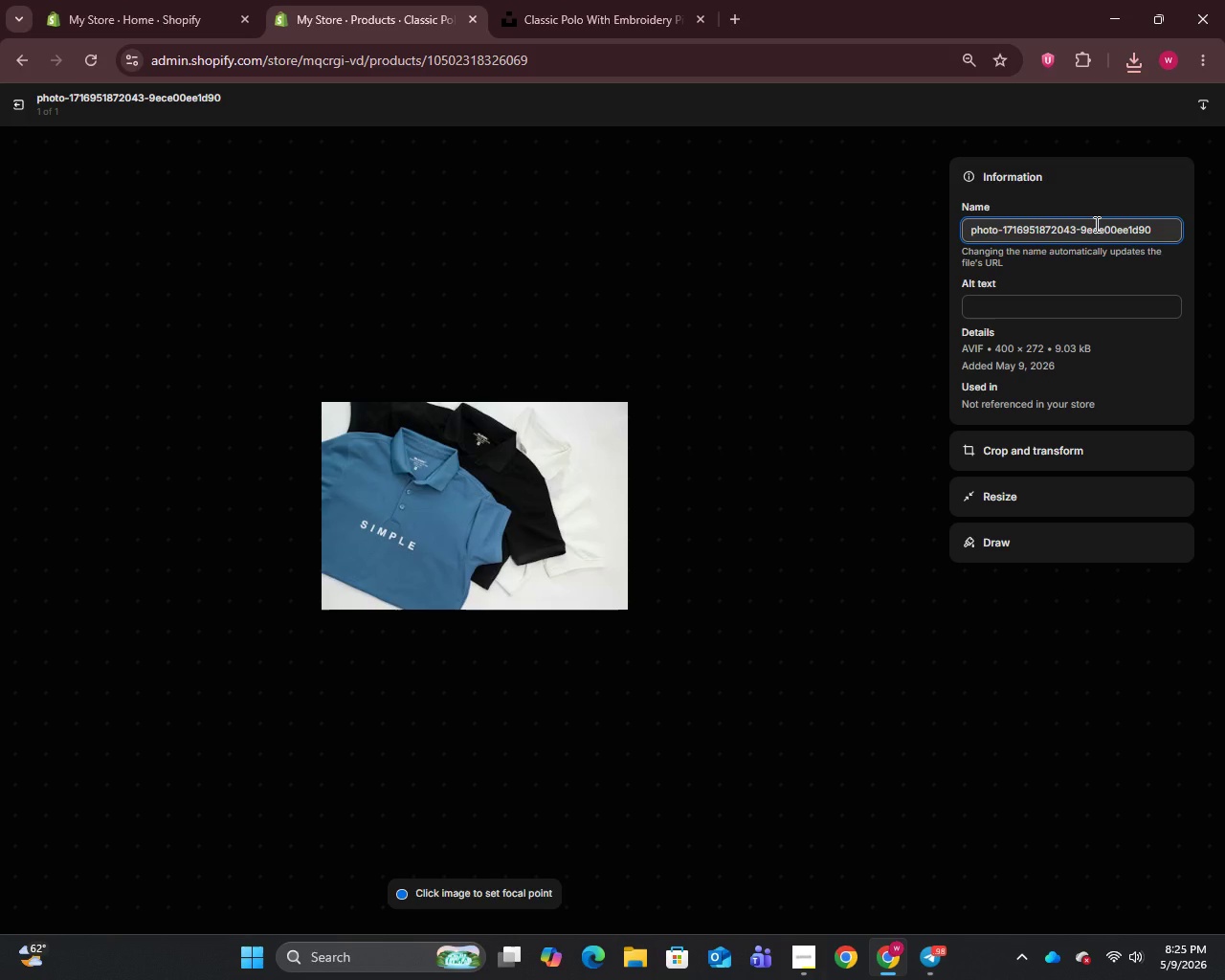 
key(Control+A)
 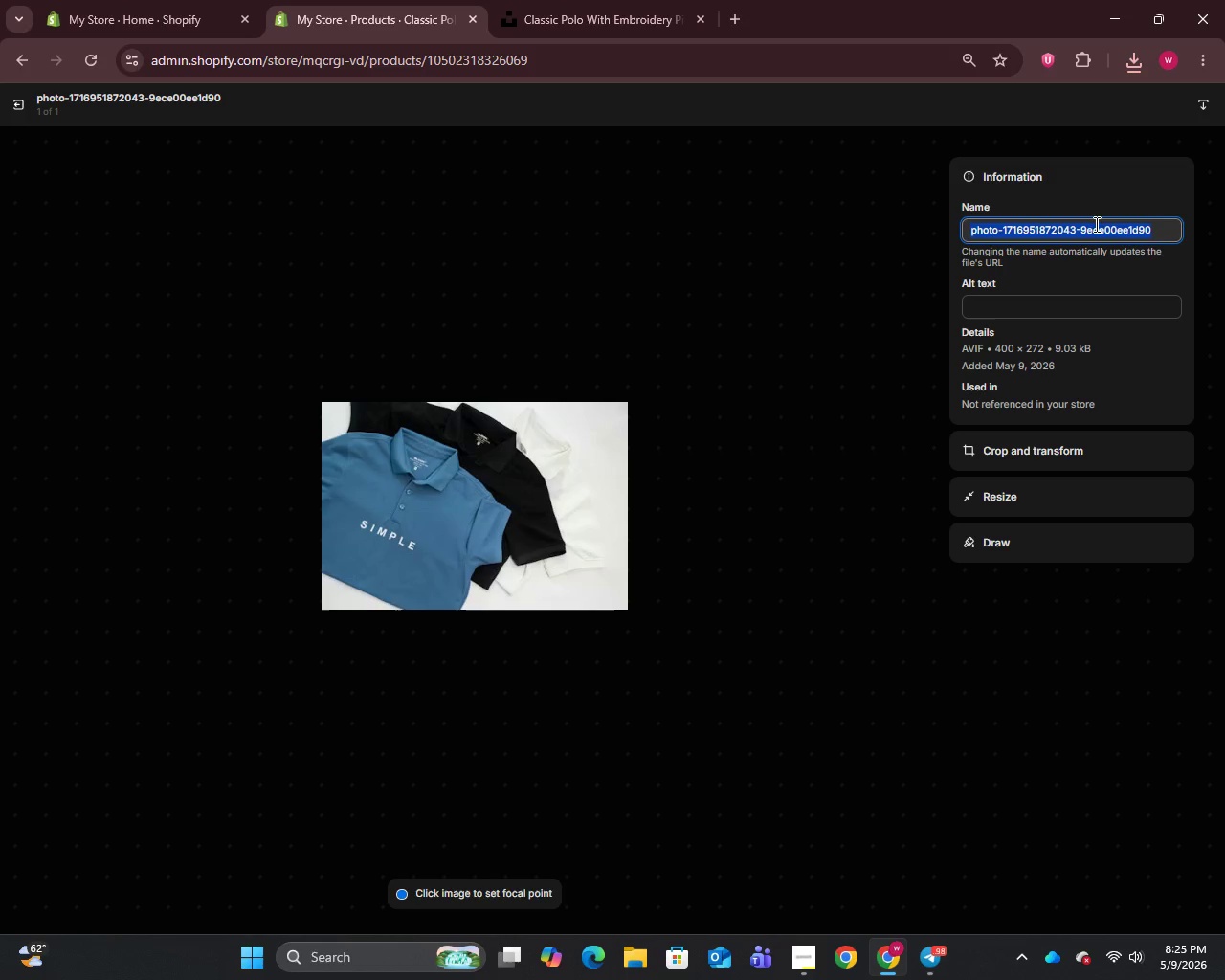 
key(Control+V)
 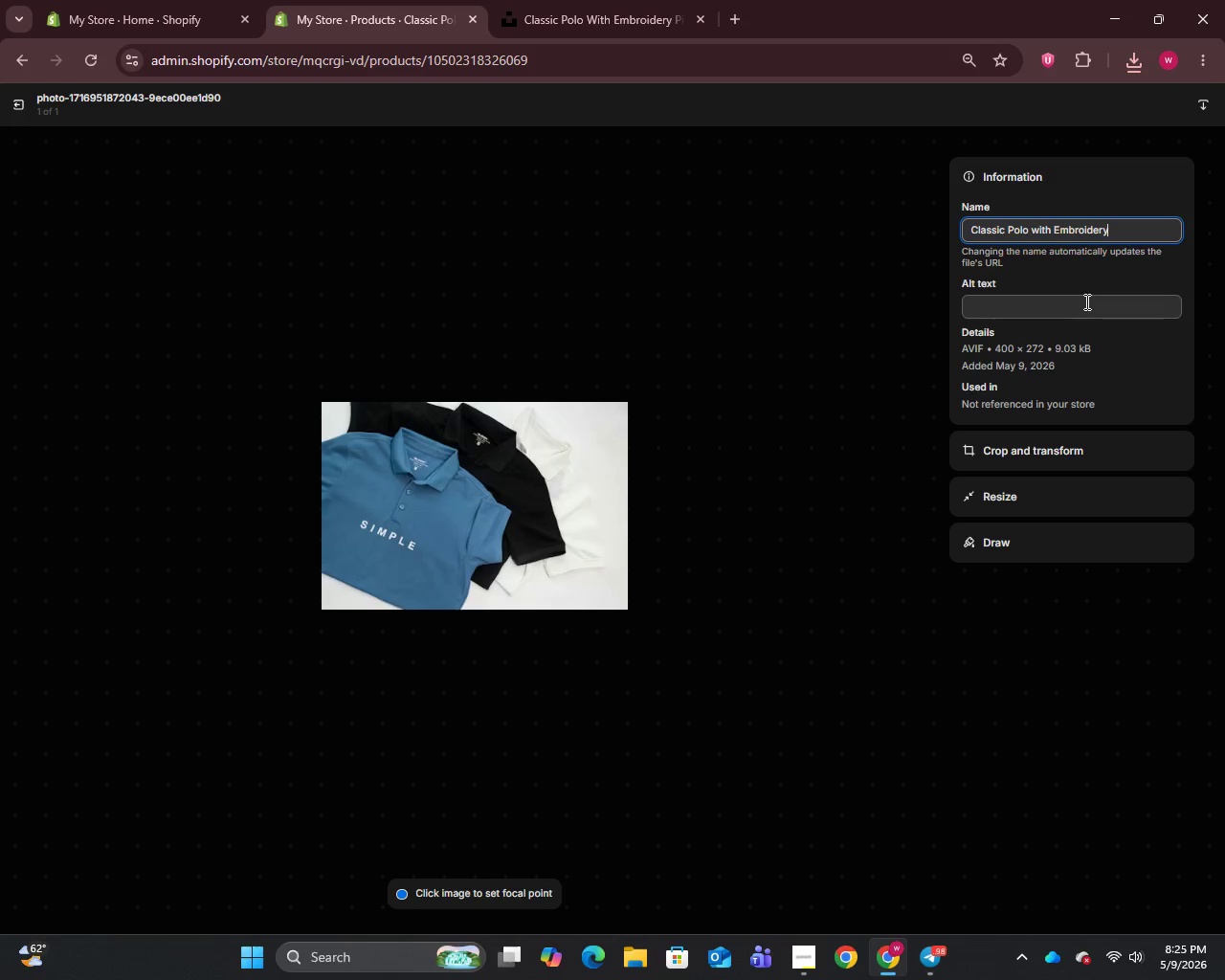 
left_click([1085, 301])
 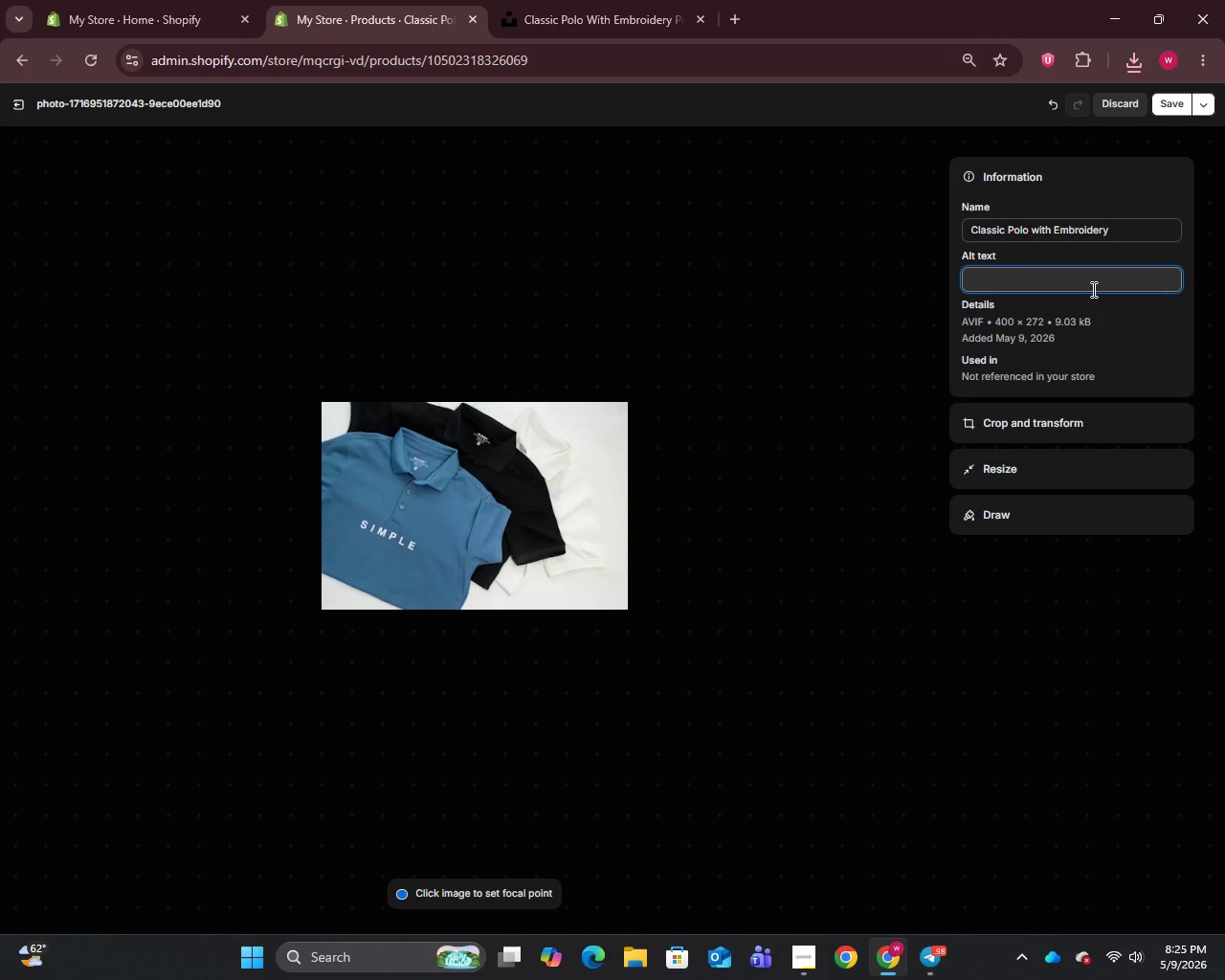 
wait(5.44)
 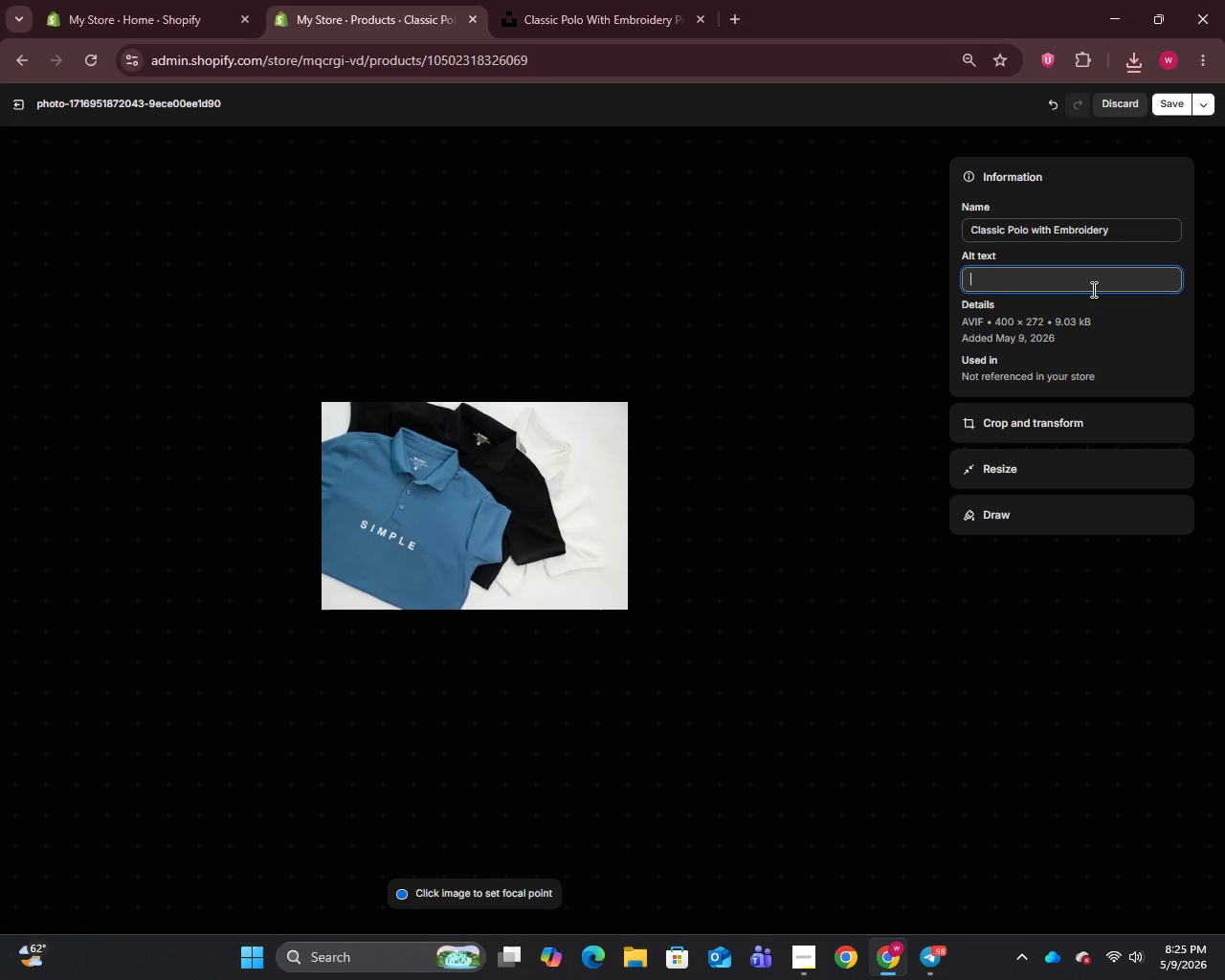 
type(Classic Polo with Embroidery - premium Dis)
 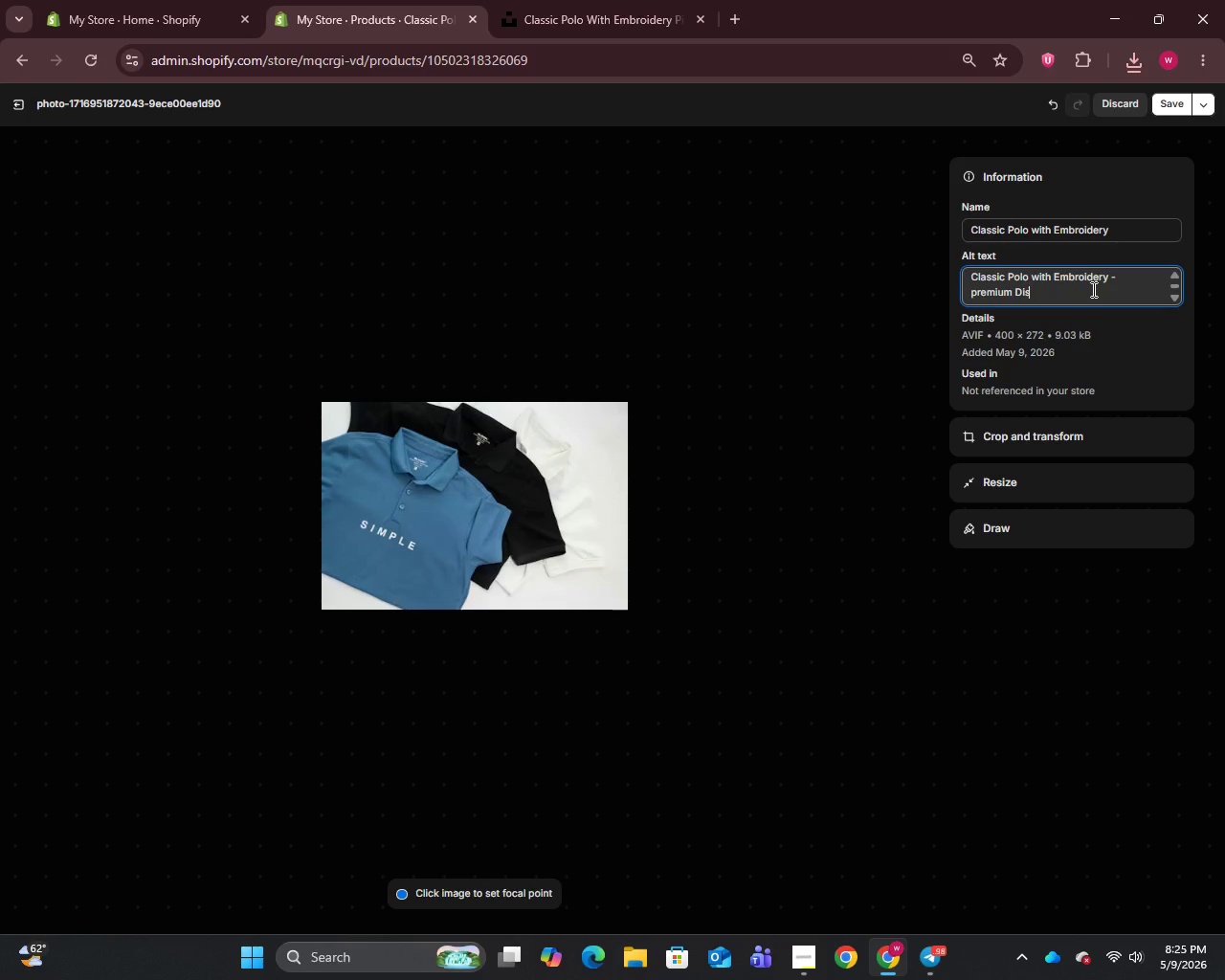 
type(tillery Apparel fom Copper Still Artisans craft distillery)
 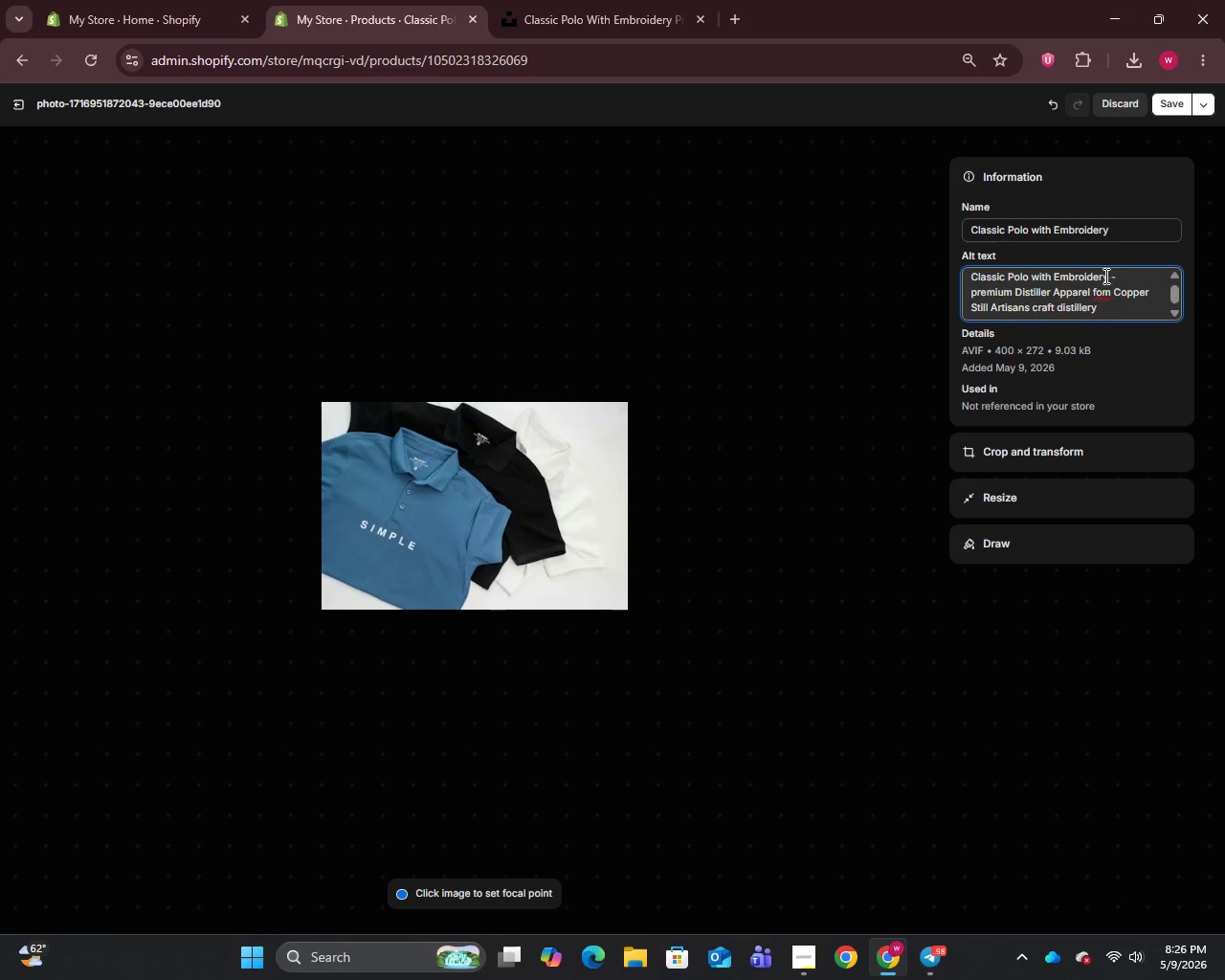 
wait(5.26)
 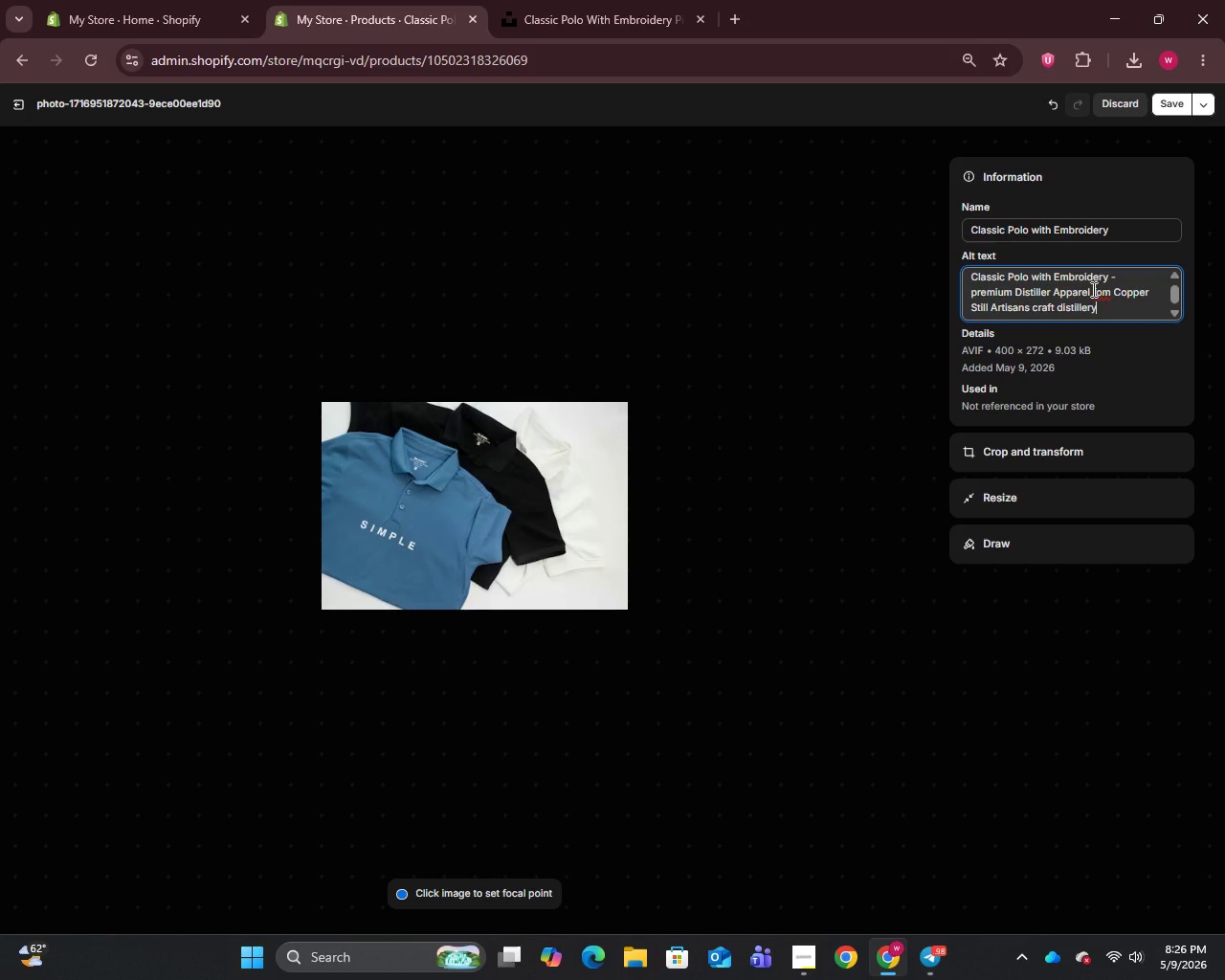 
left_click([1093, 298])
 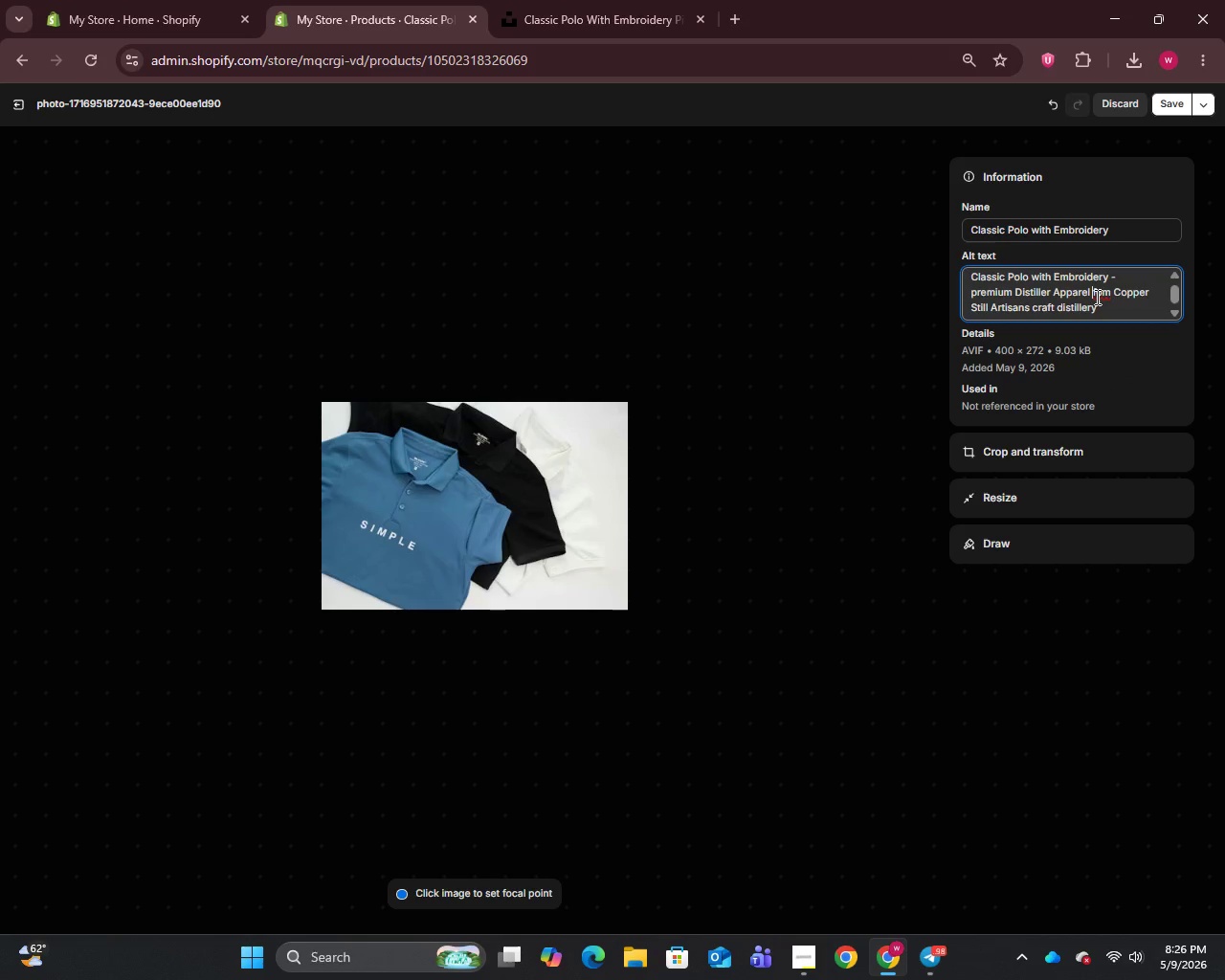 
left_click([1096, 297])
 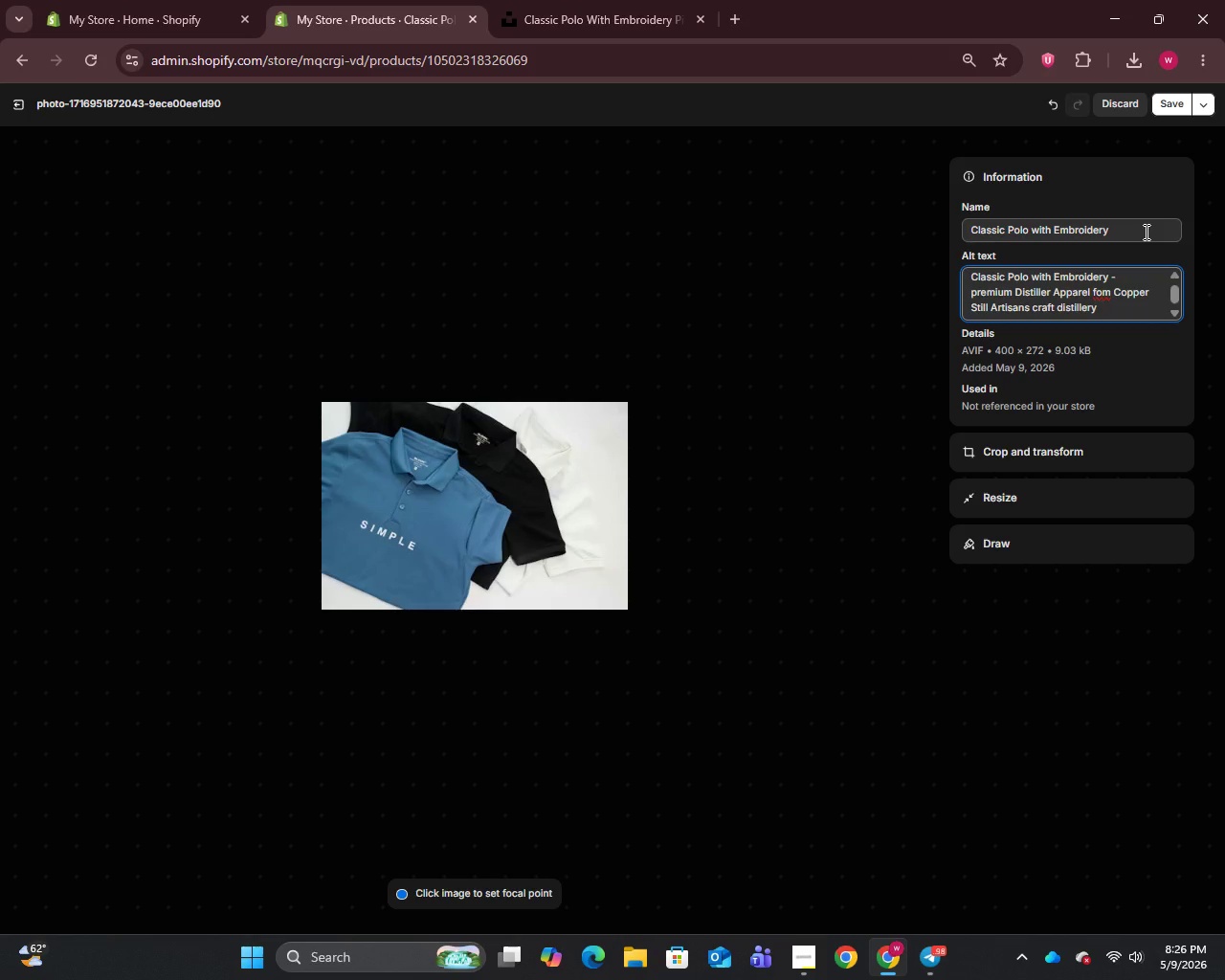 
key(R)
 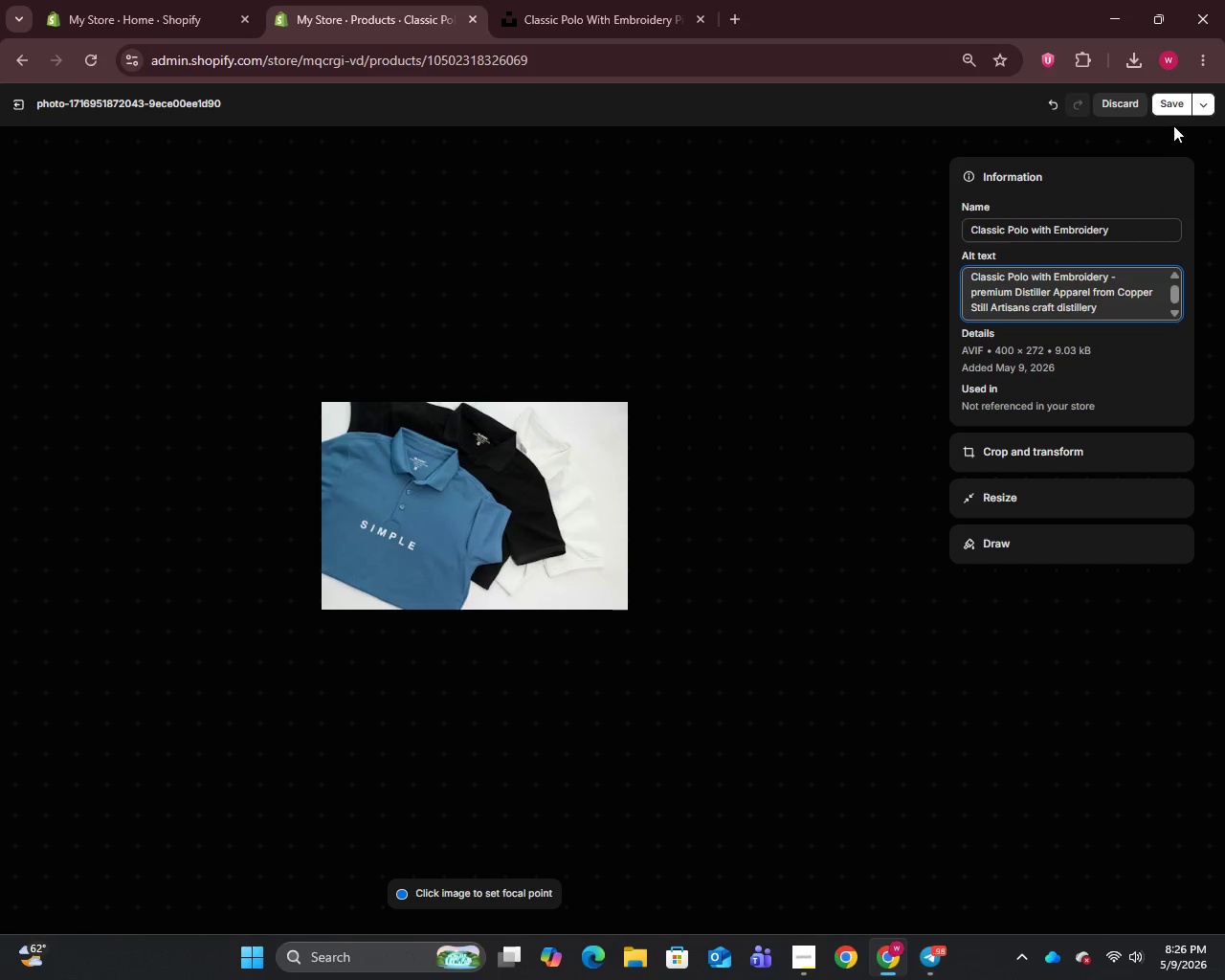 
left_click([1173, 110])
 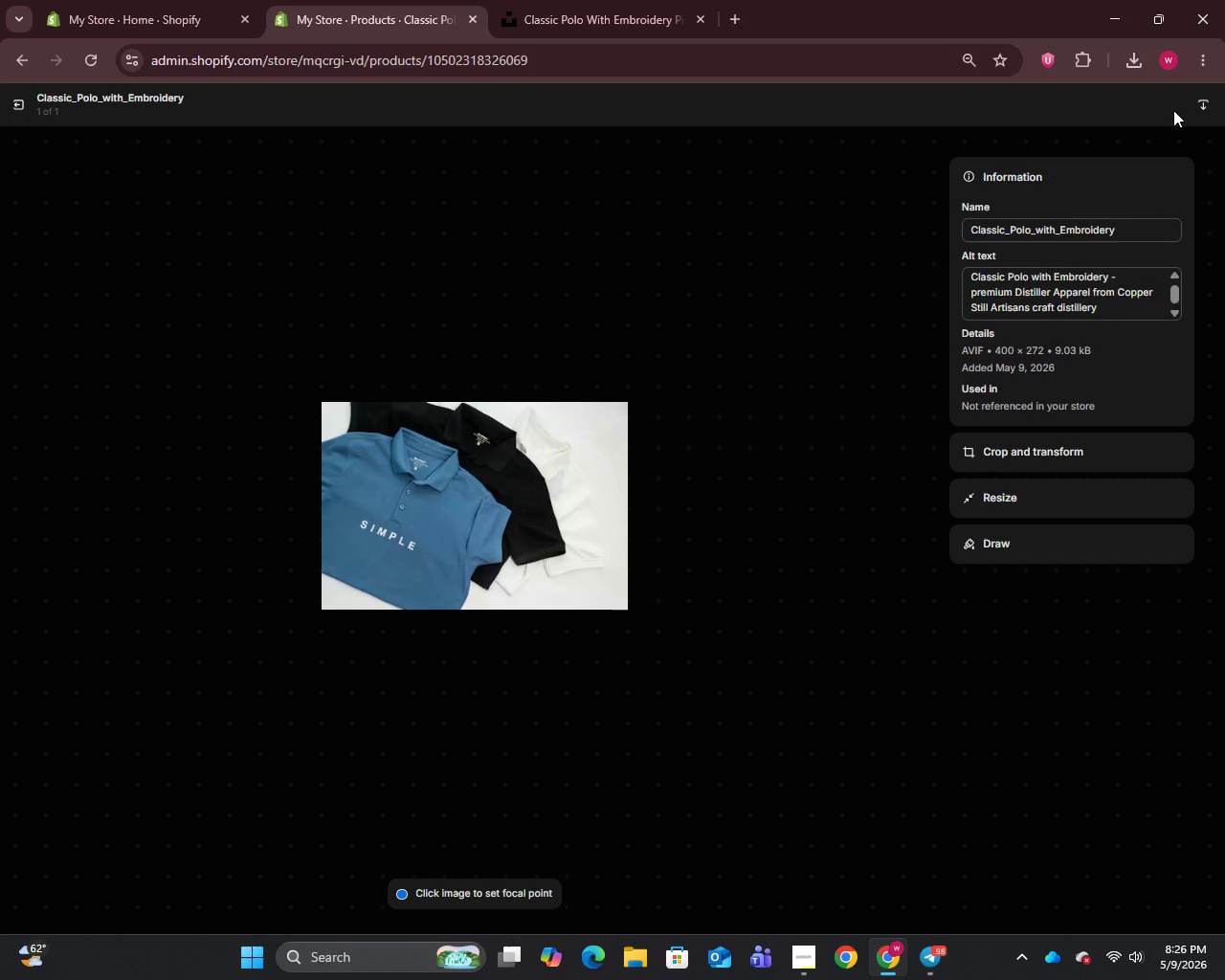 
wait(9.45)
 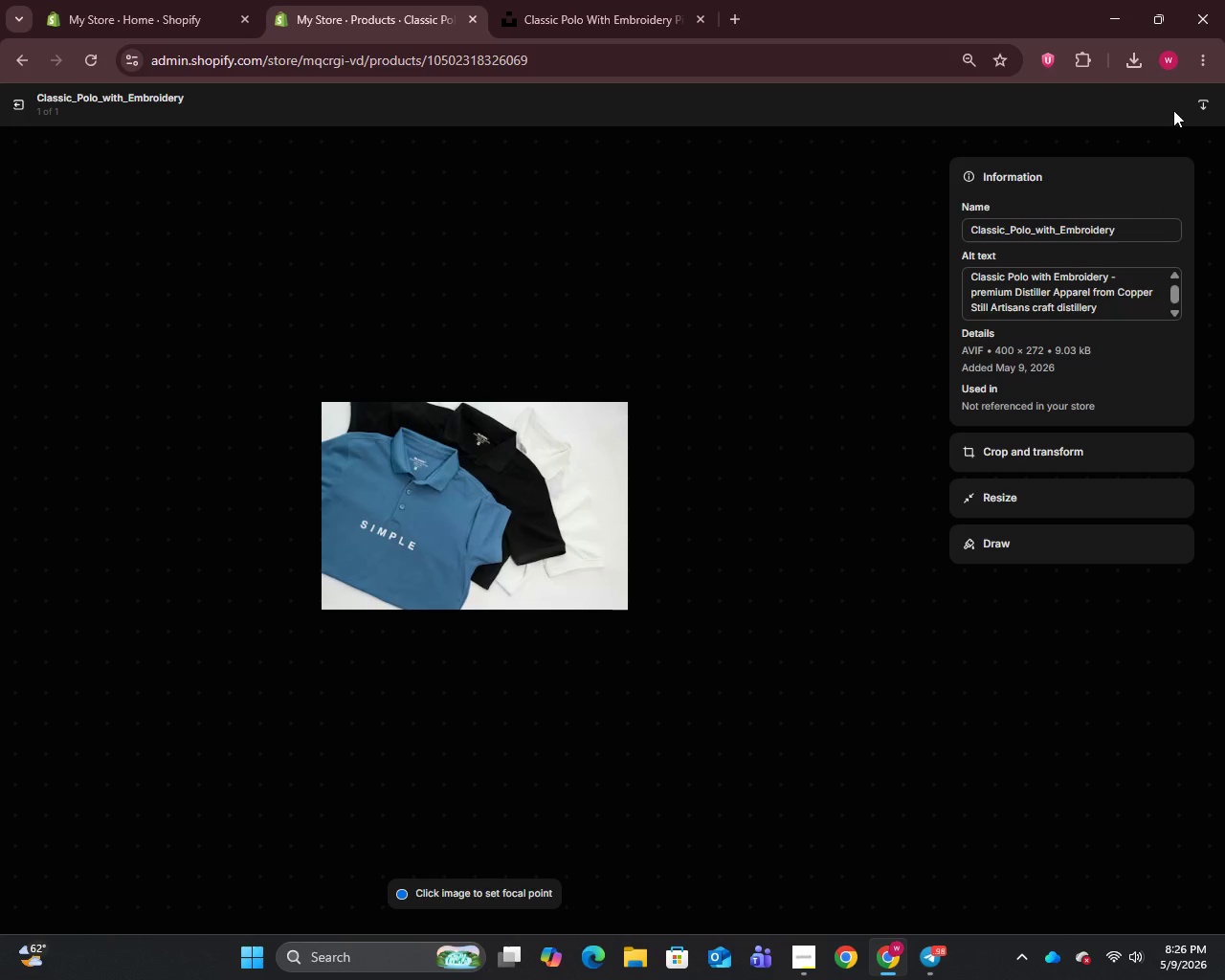 
left_click([11, 100])
 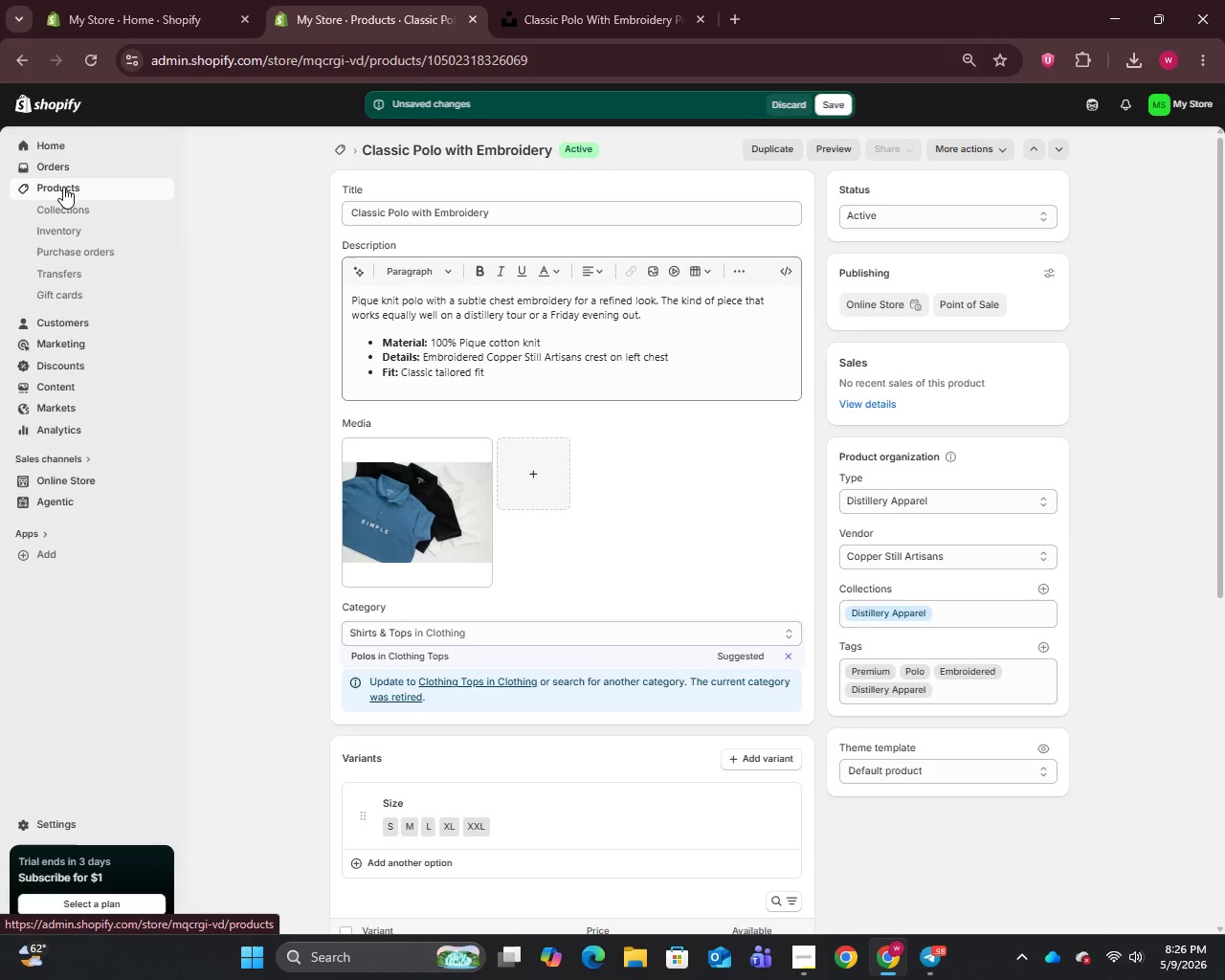 
wait(6.5)
 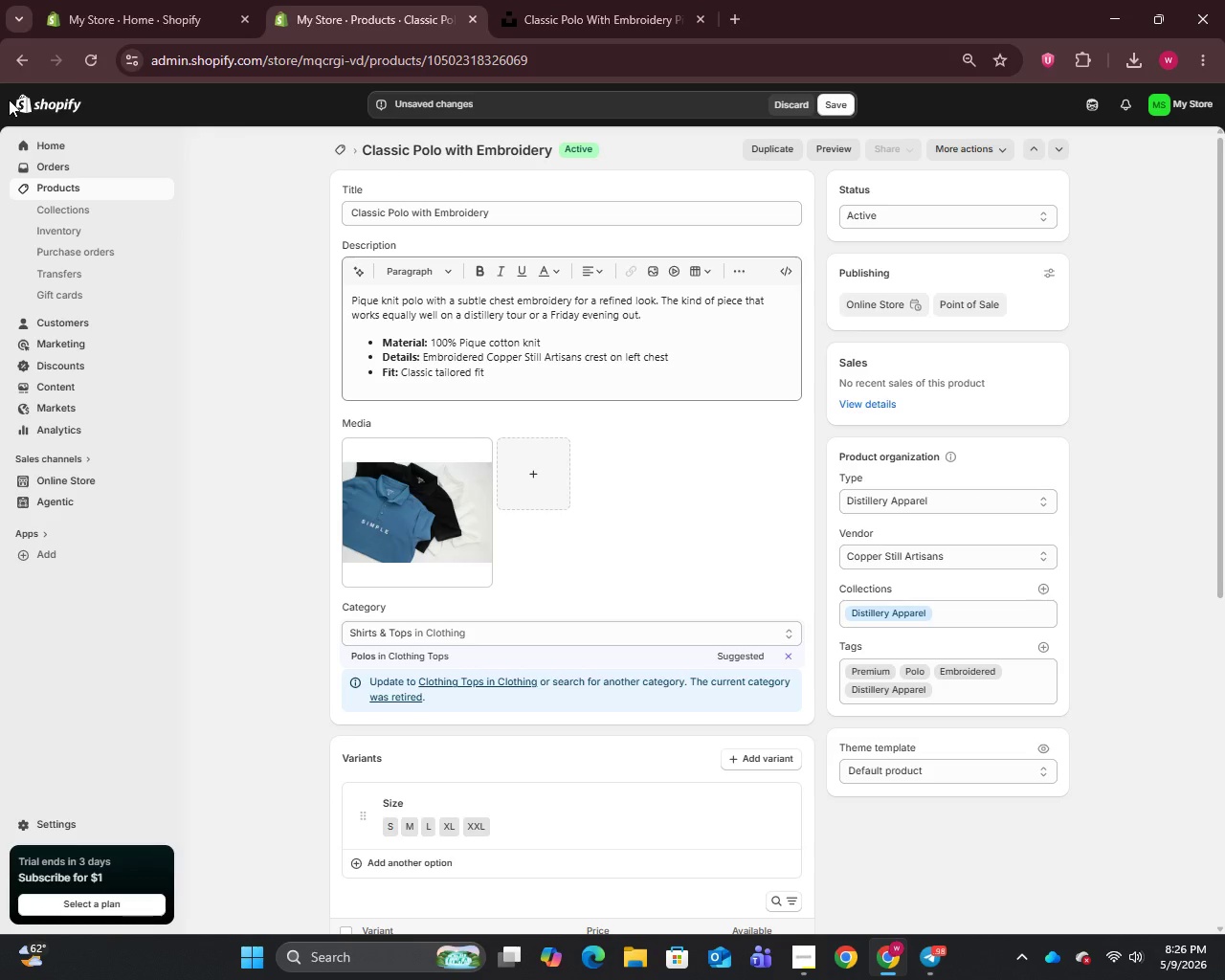 
left_click([835, 108])
 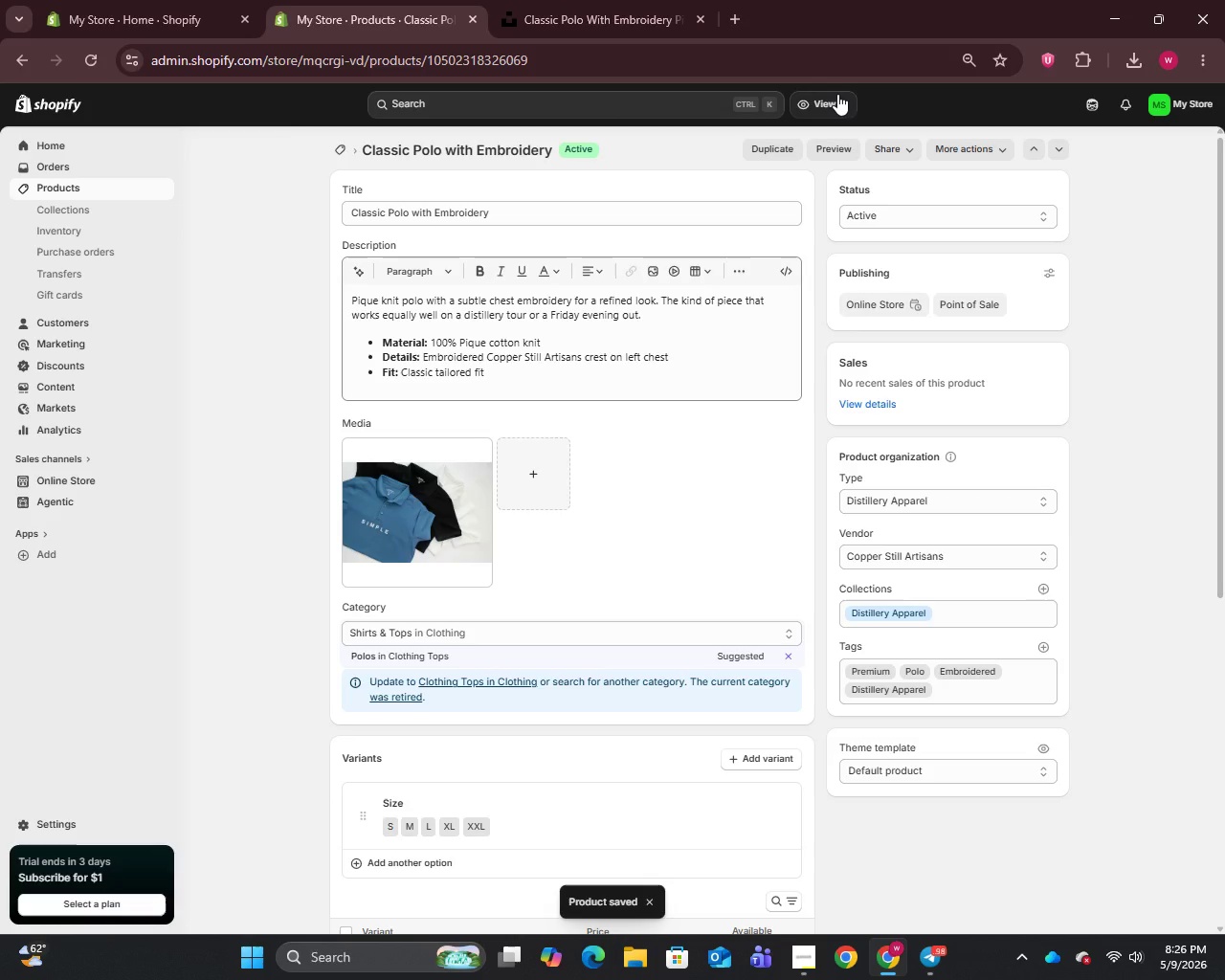 
wait(7.23)
 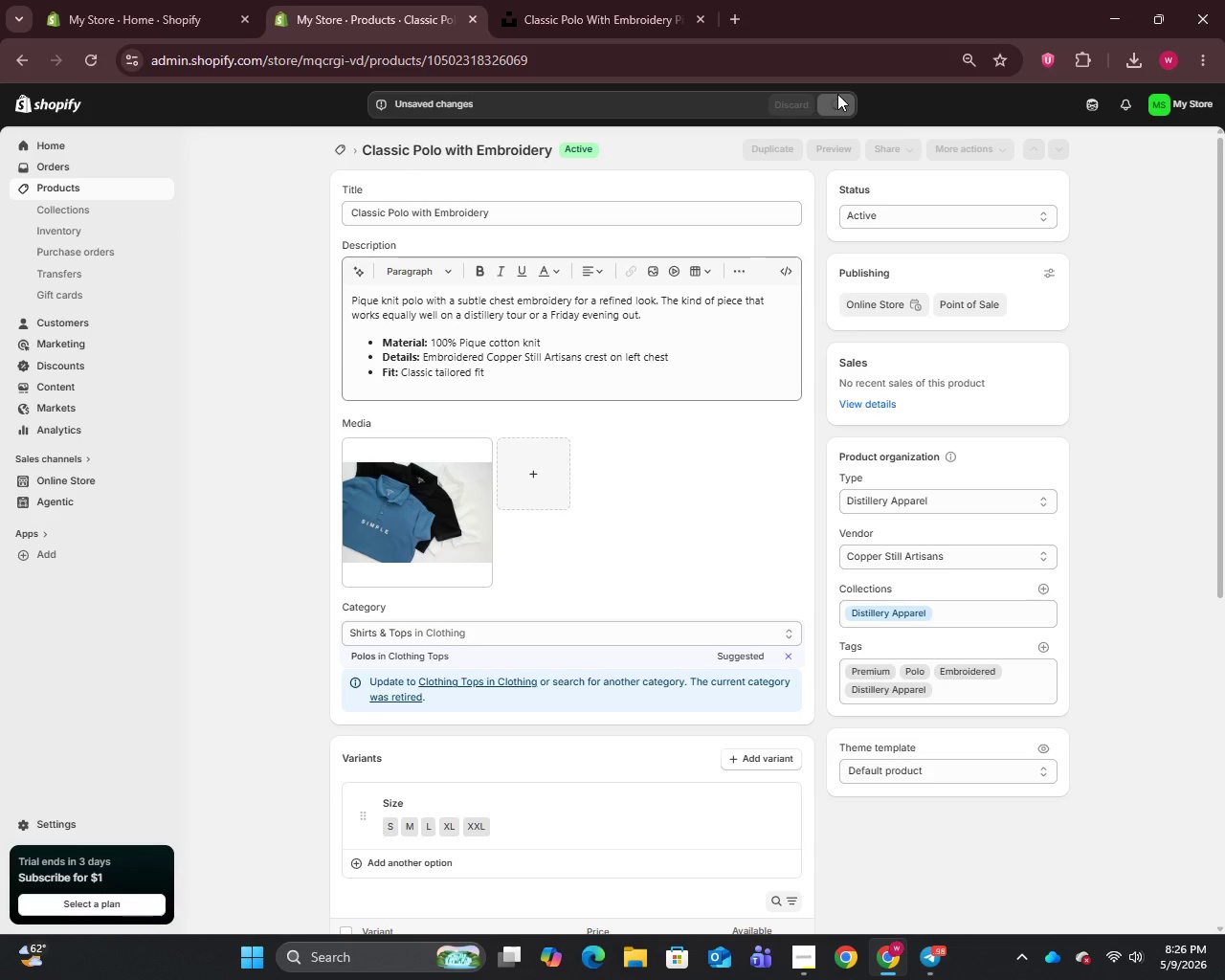 
left_click([55, 195])
 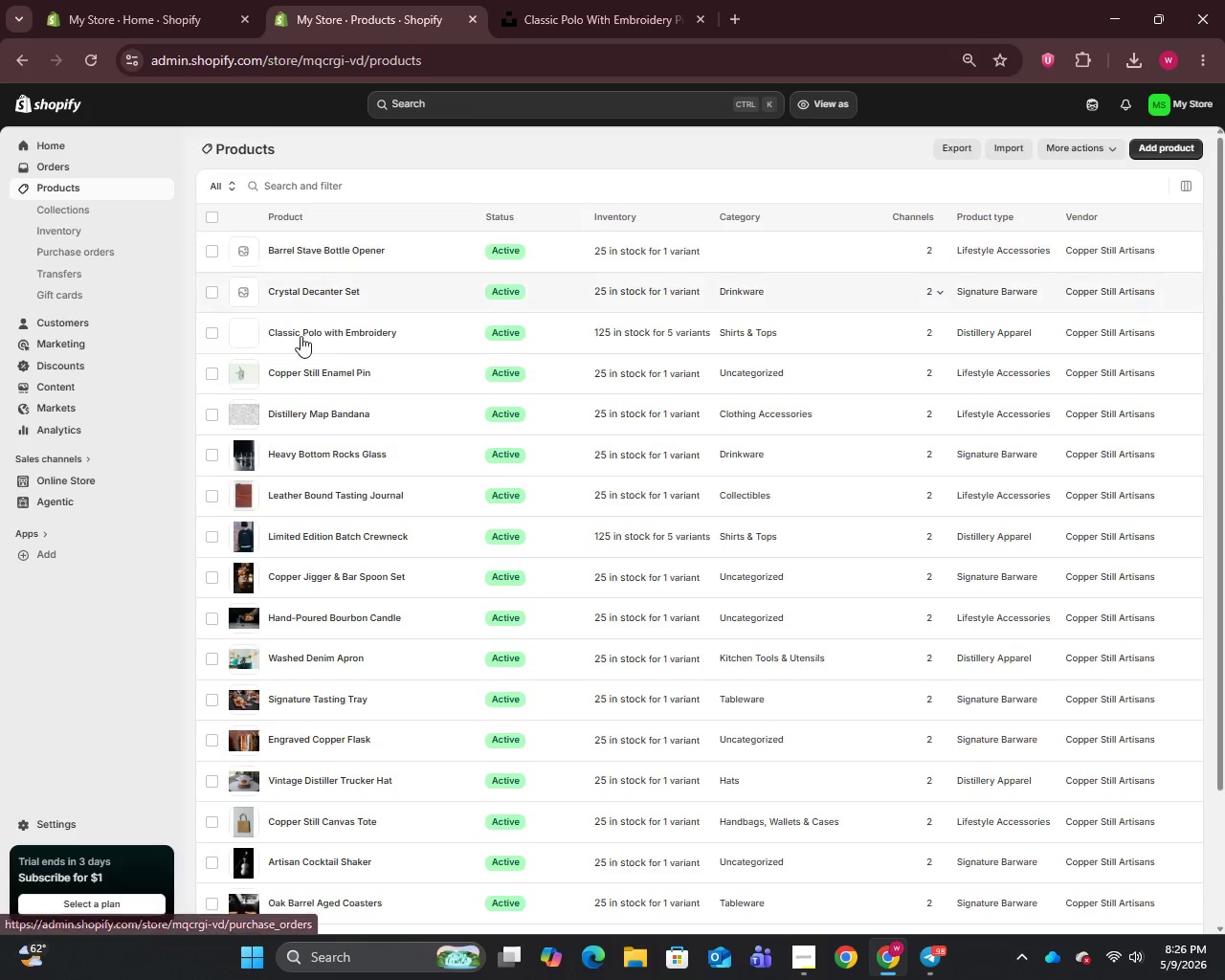 
left_click([328, 289])
 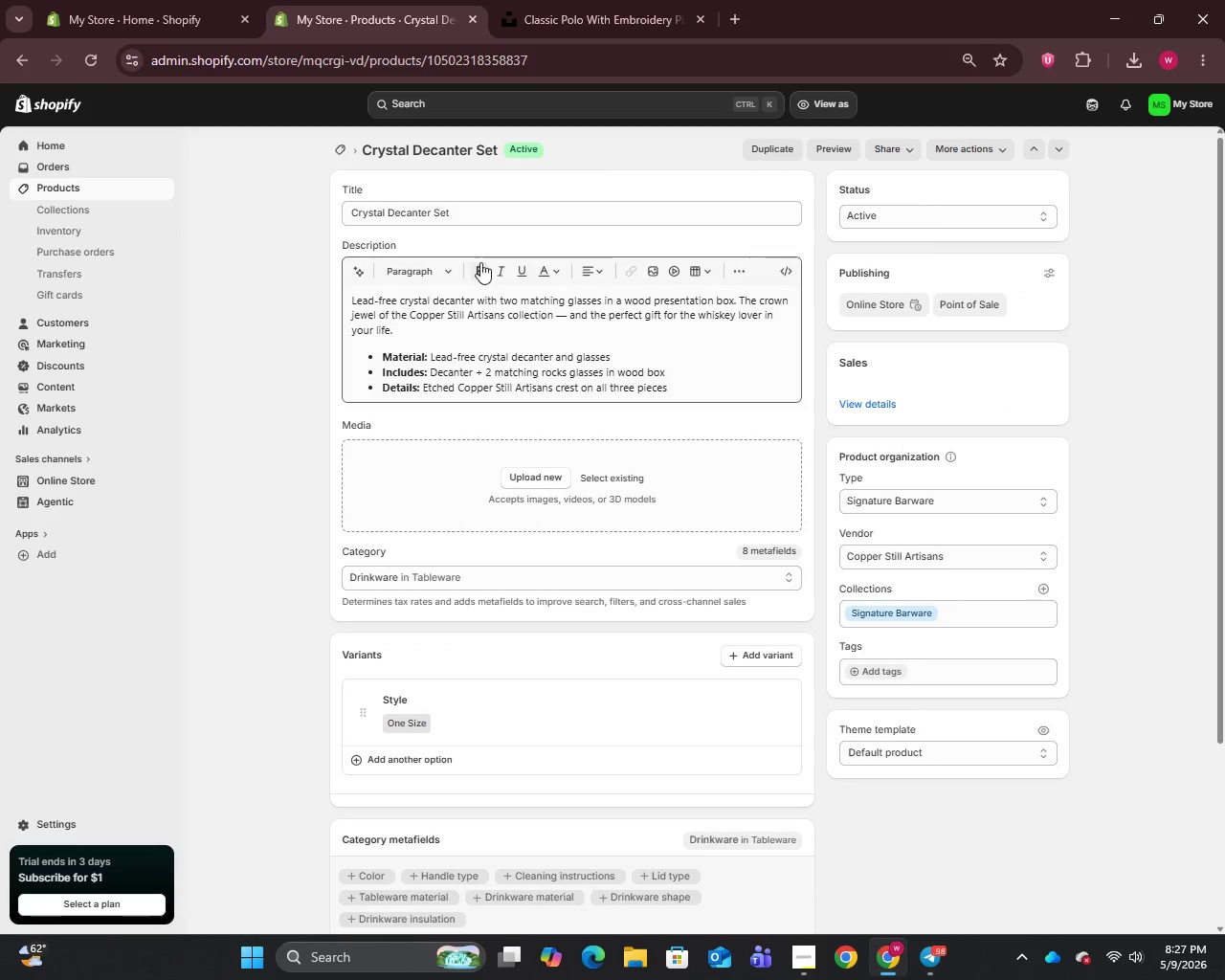 
left_click([479, 207])
 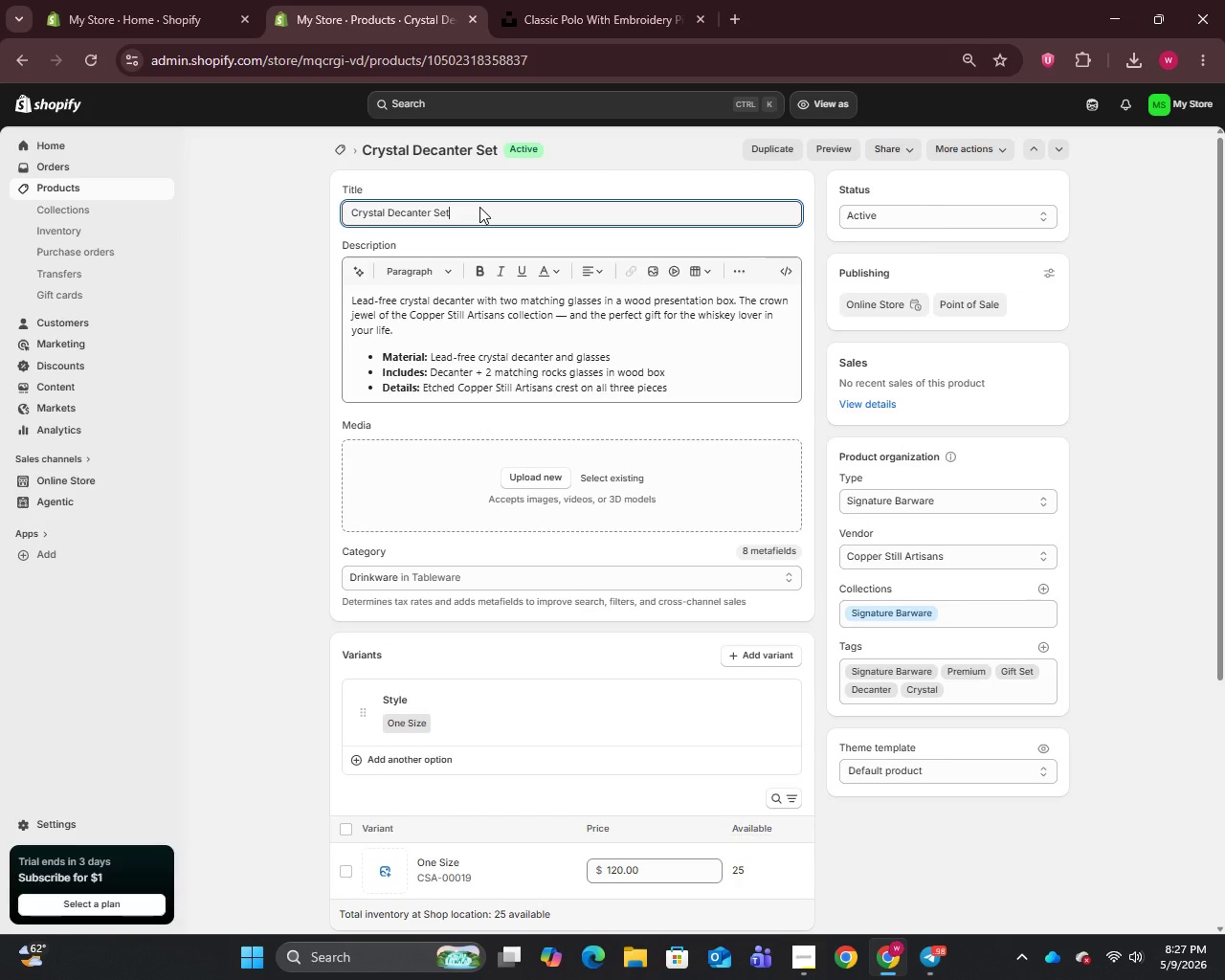 
key(Control+A)
 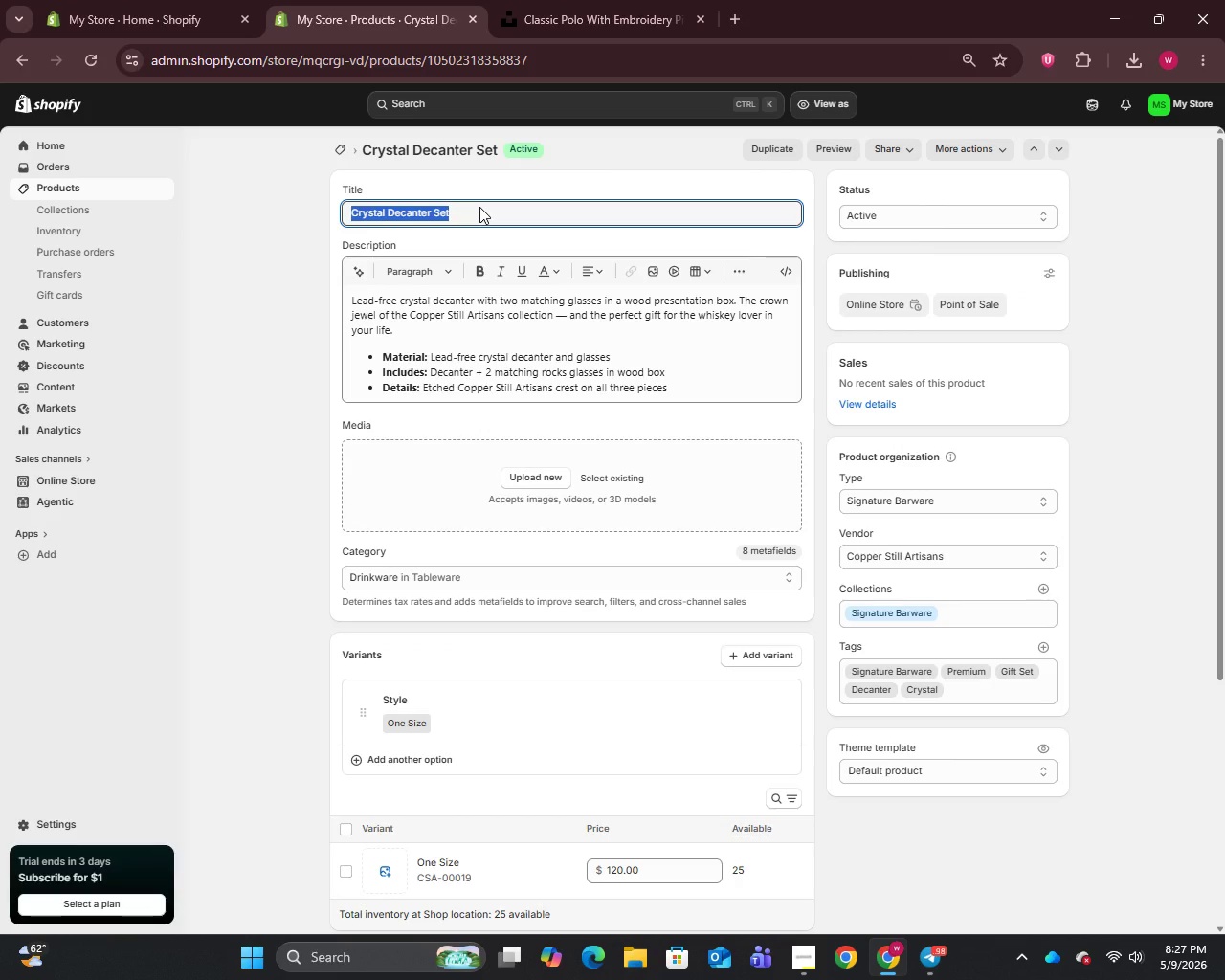 
key(Control+C)
 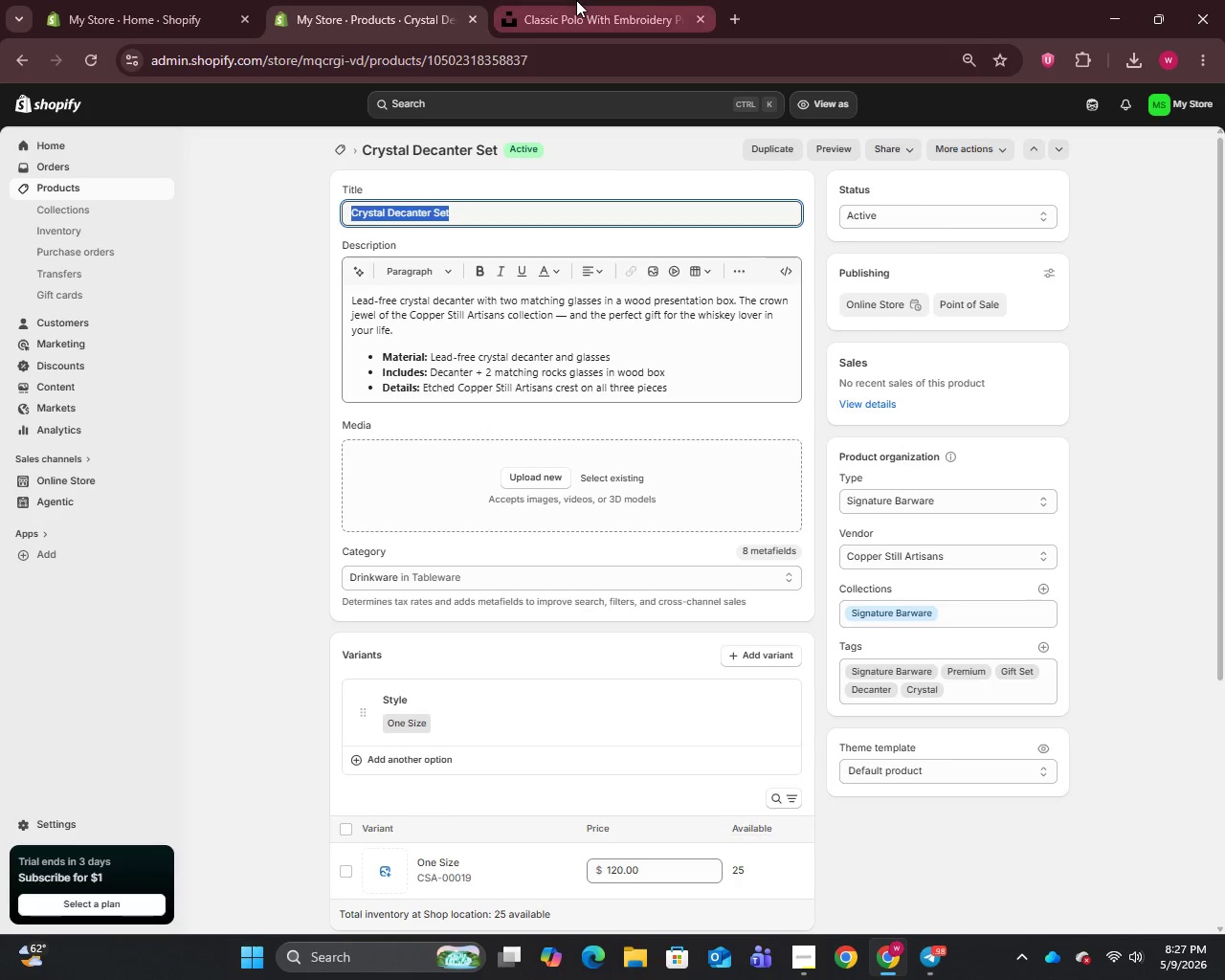 
left_click([576, 0])
 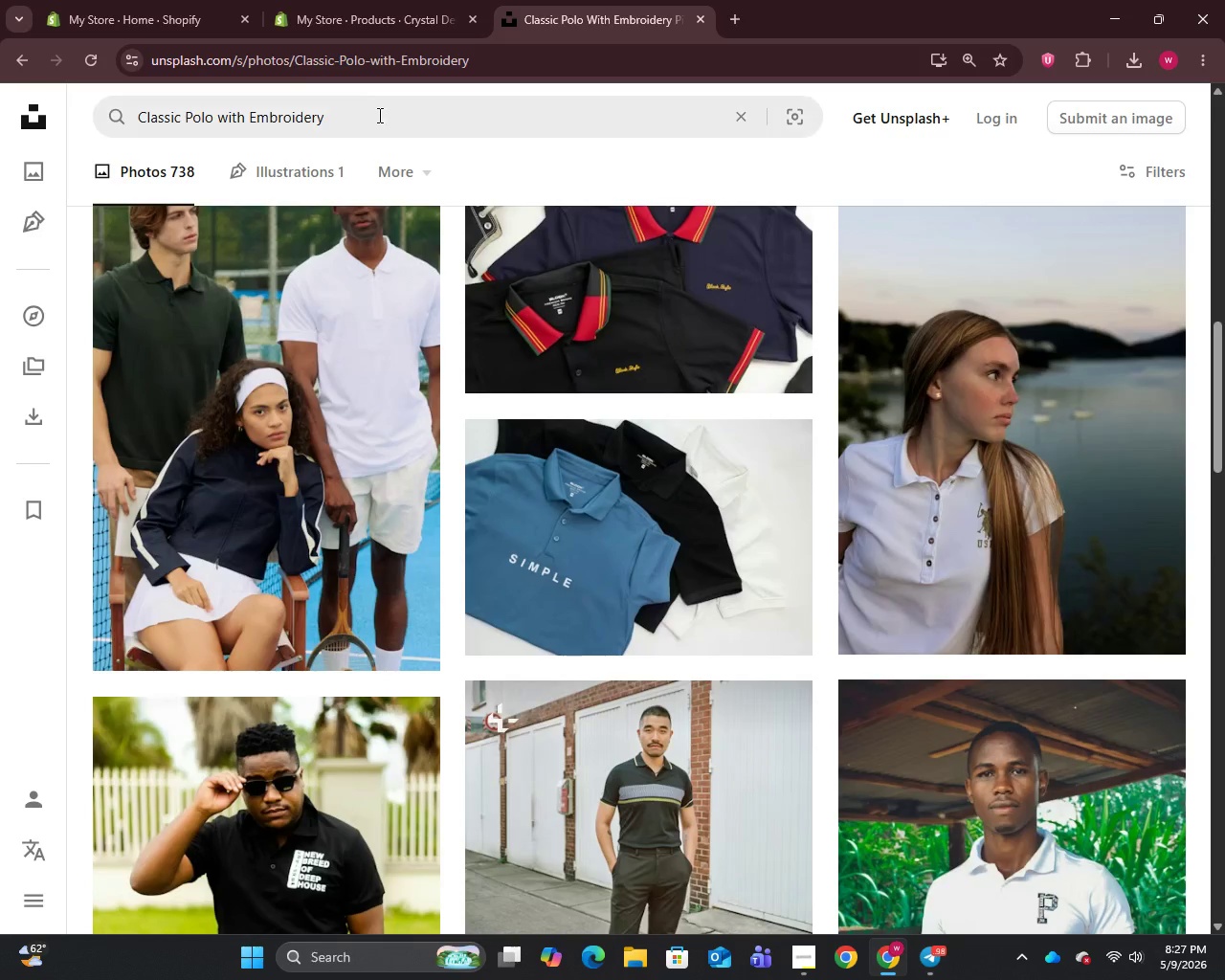 
left_click([376, 119])
 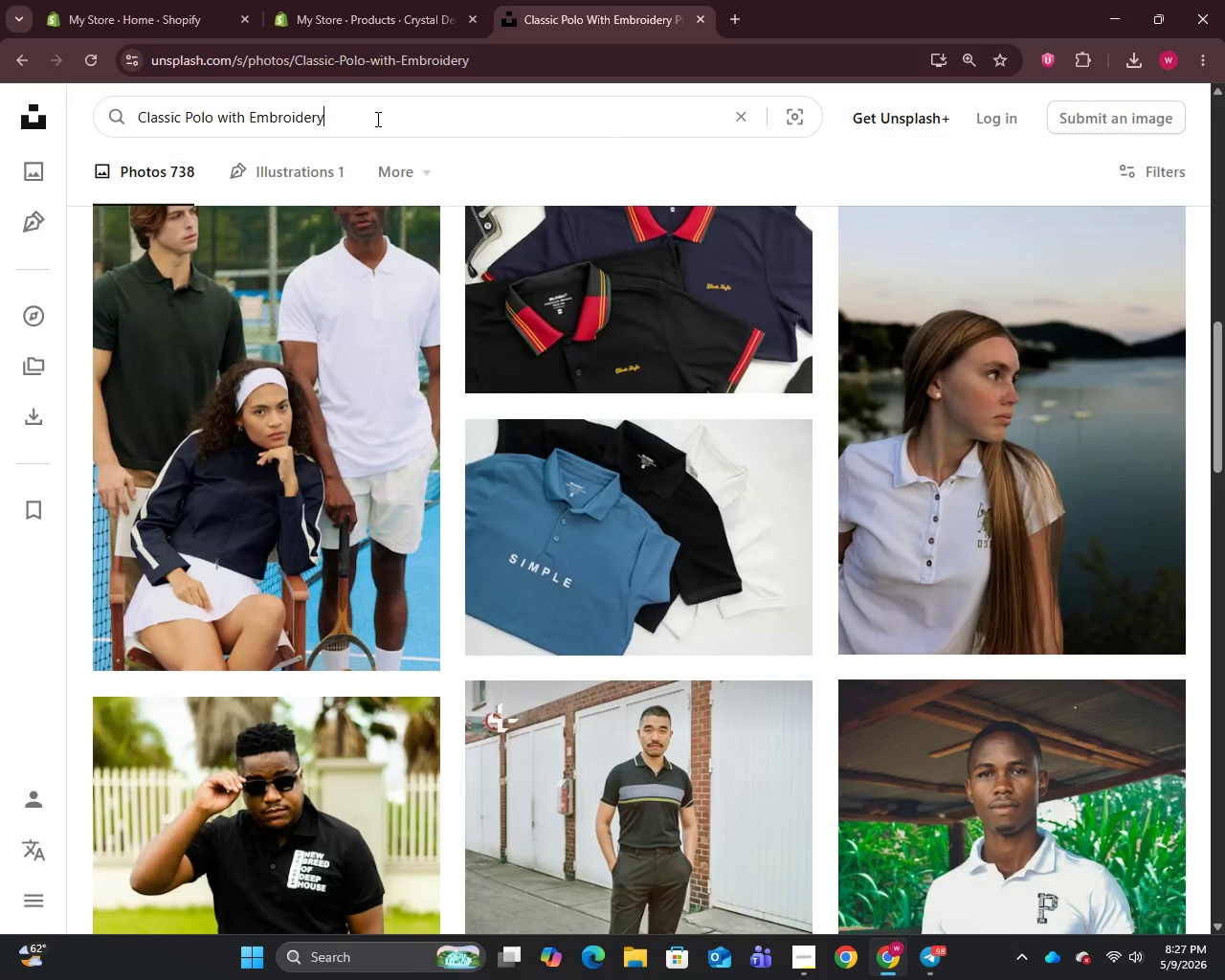 
key(Control+A)
 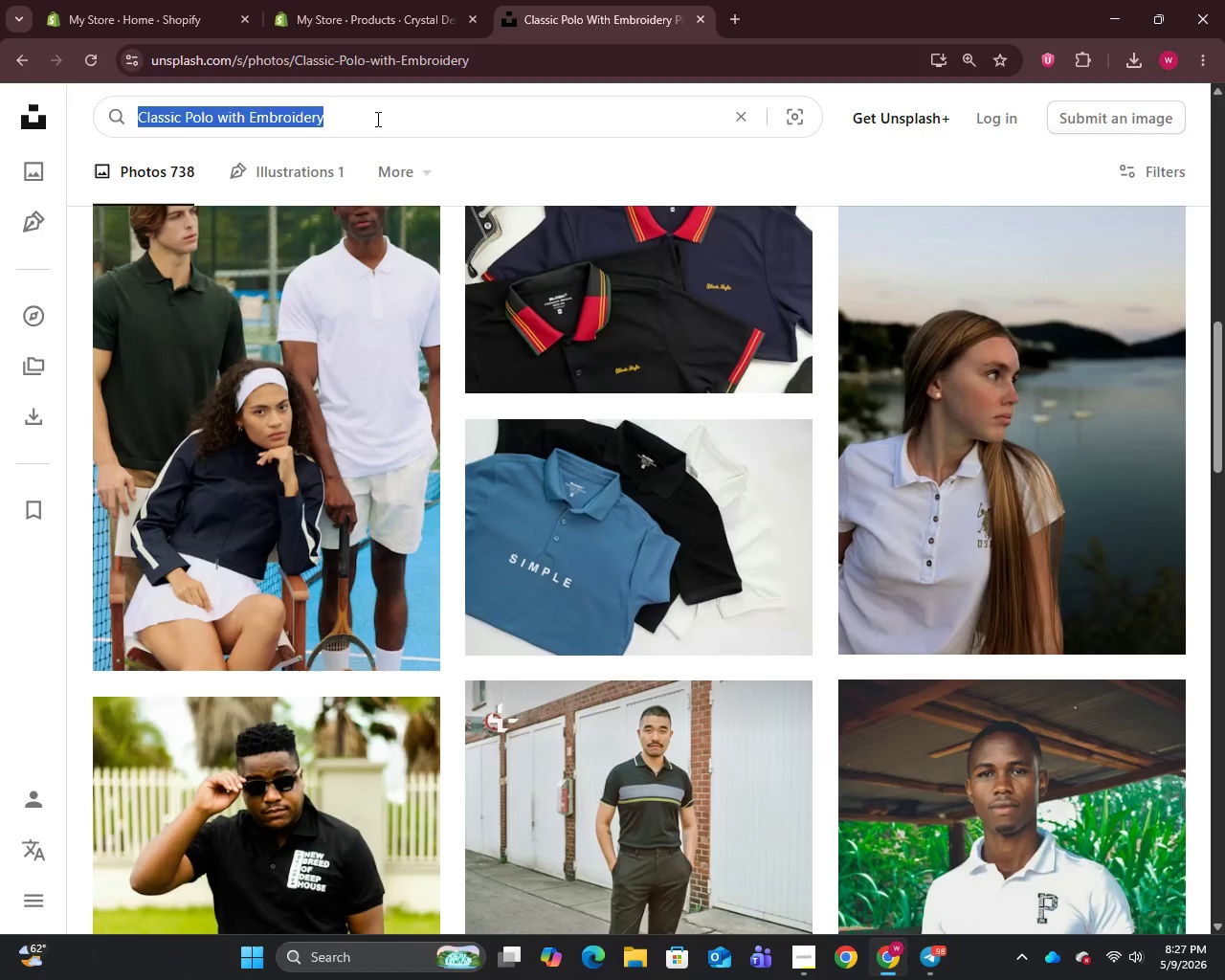 
key(Control+V)
 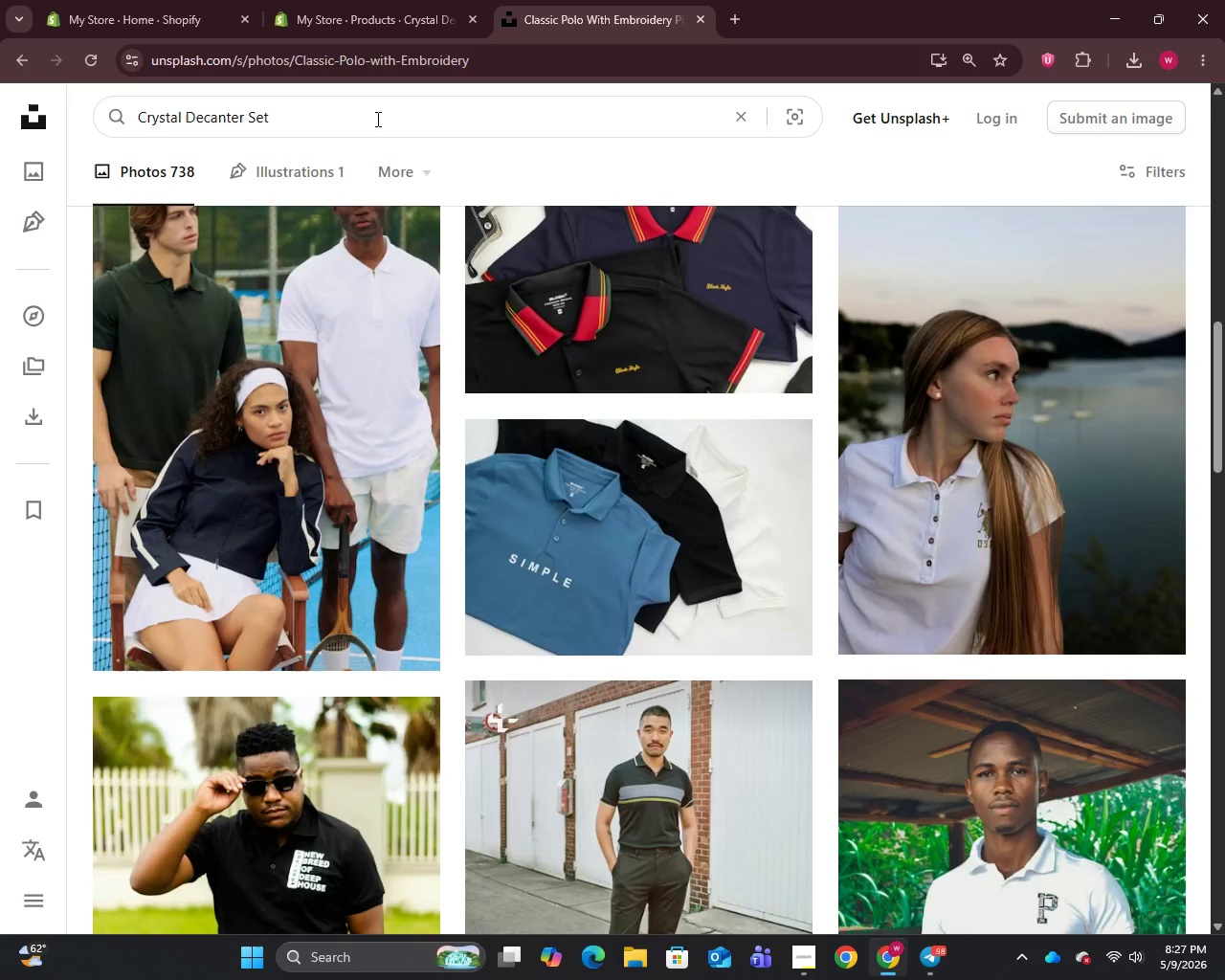 
key(Enter)
 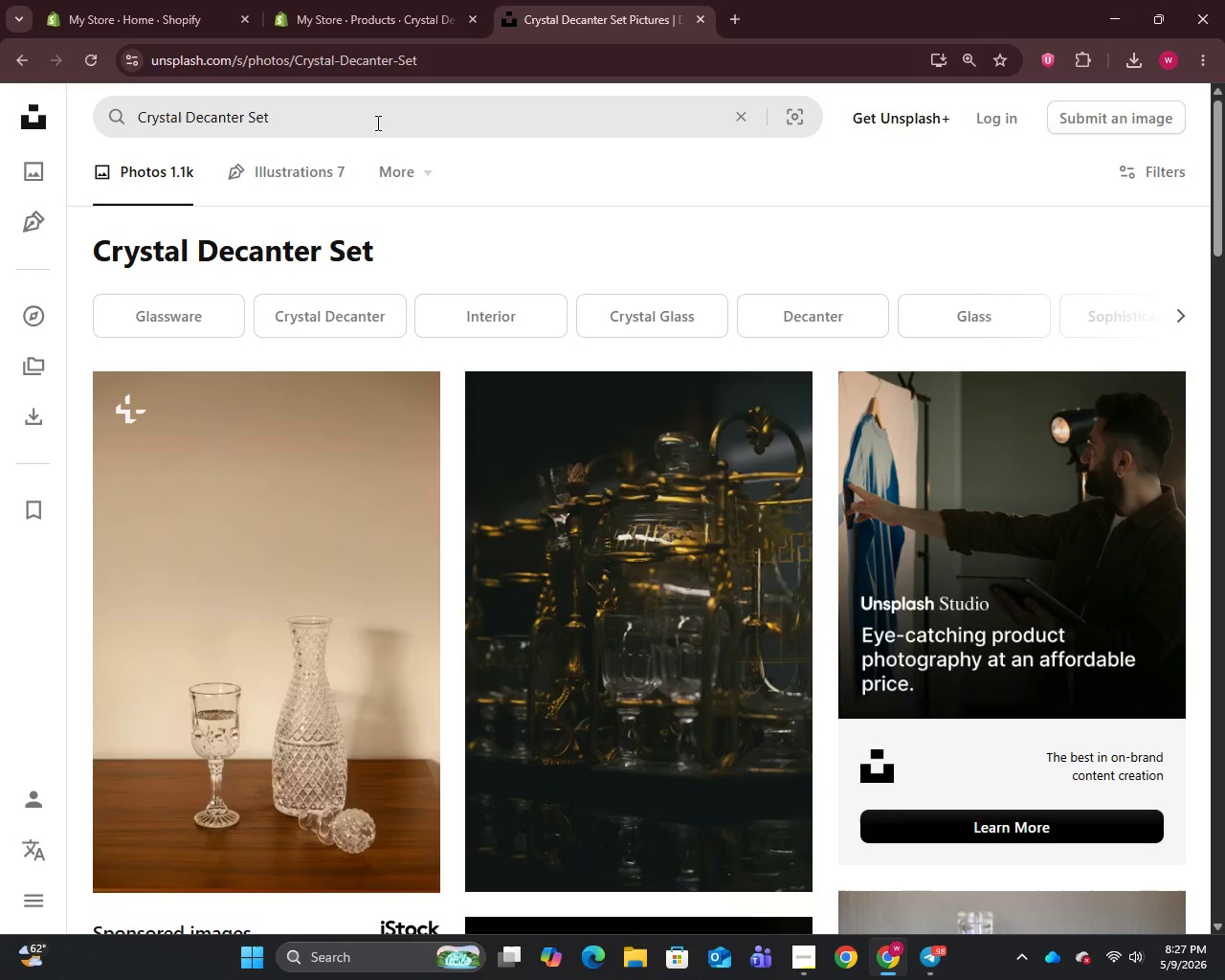 
scroll: coordinate [471, 540], scroll_direction: down, amount: 11.0
 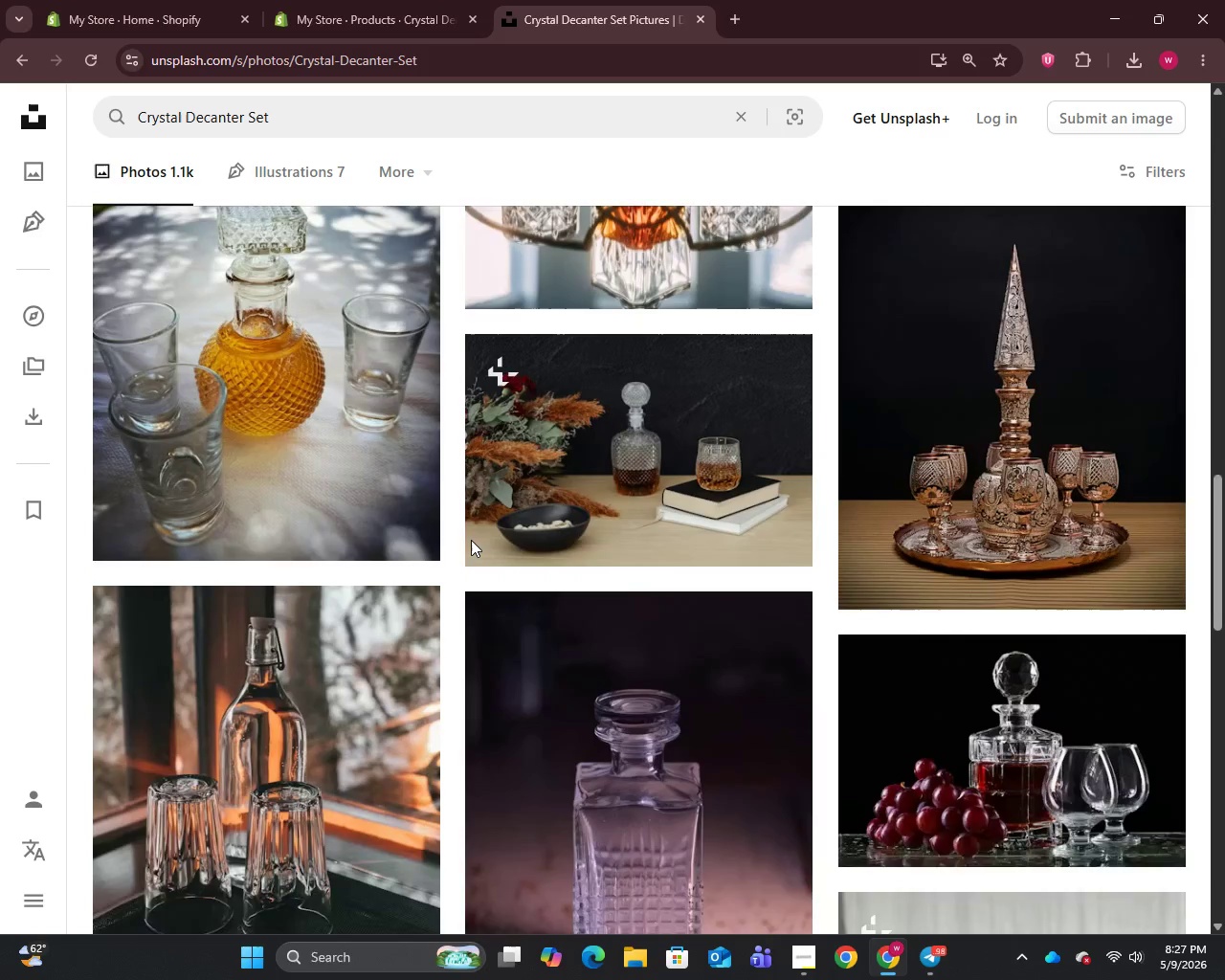 
right_click([595, 447])
 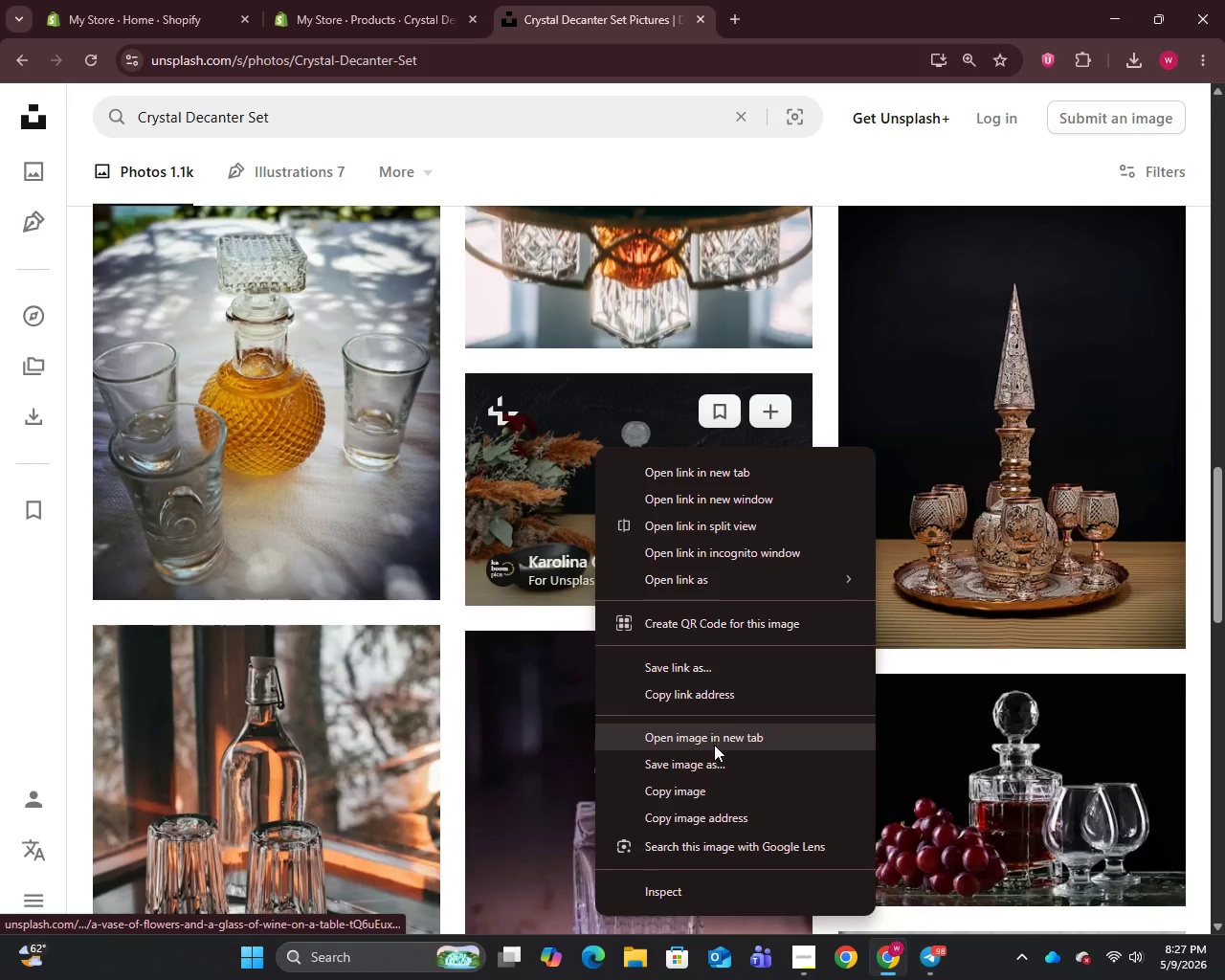 
left_click([709, 762])
 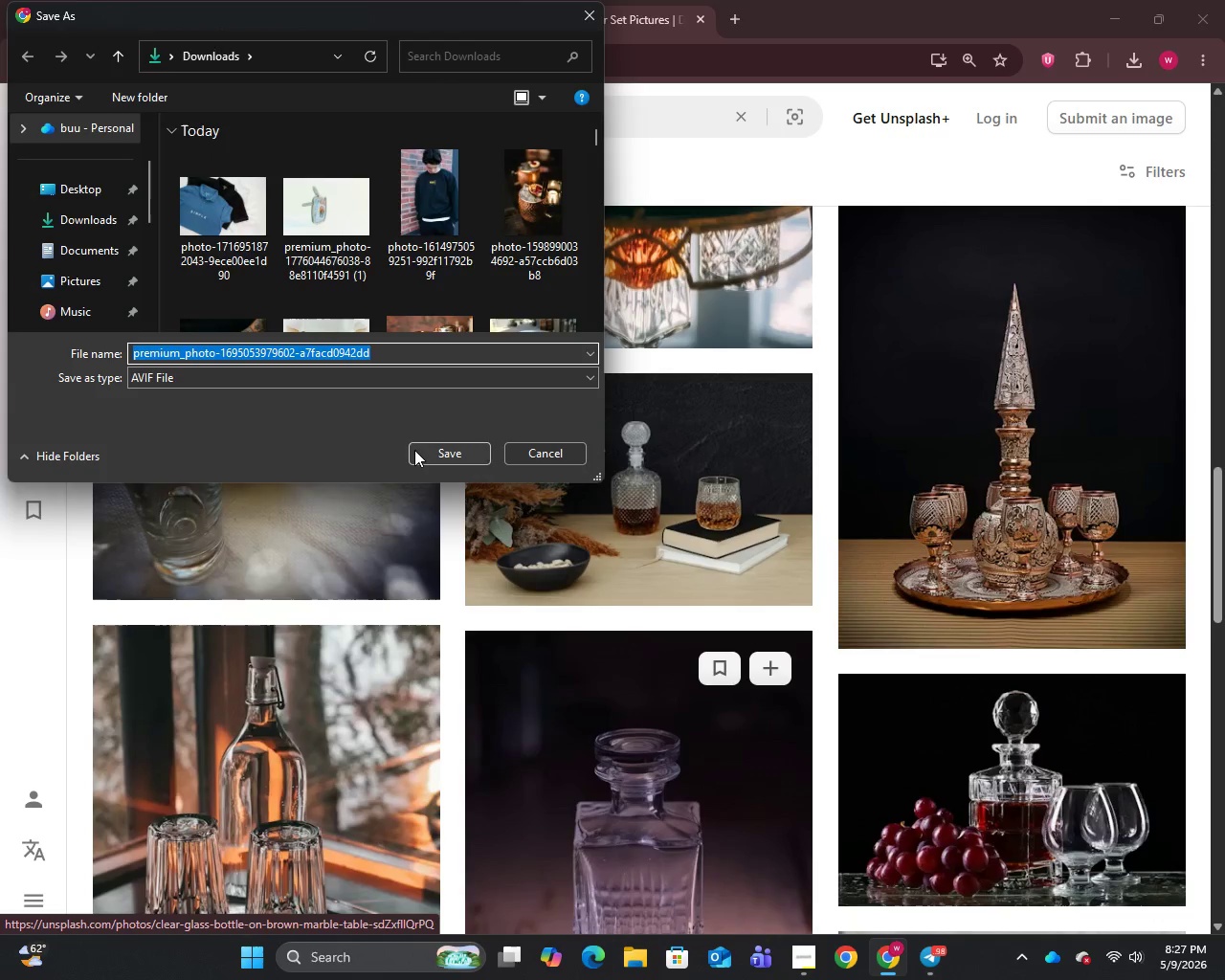 
left_click([429, 452])
 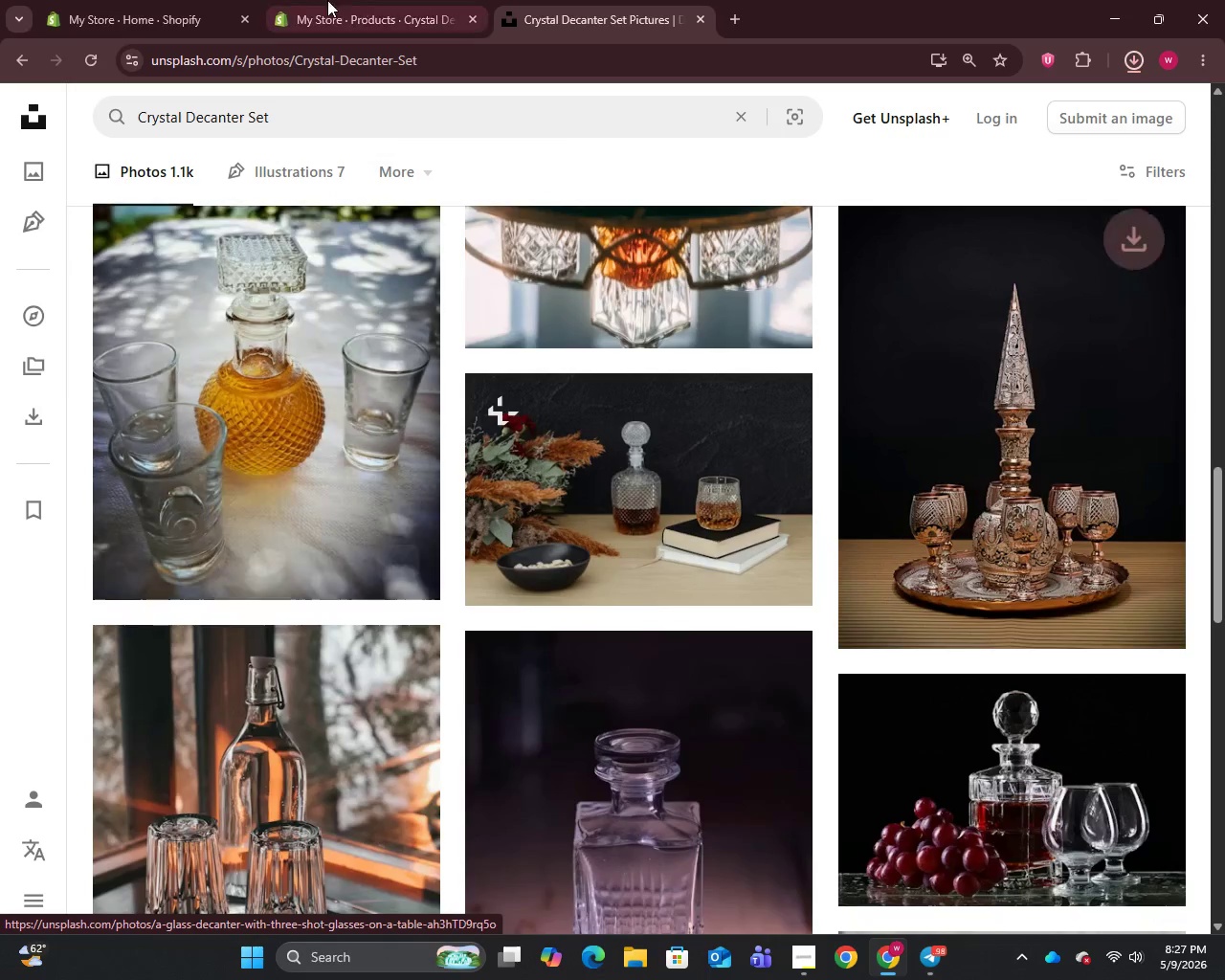 
left_click([312, 0])
 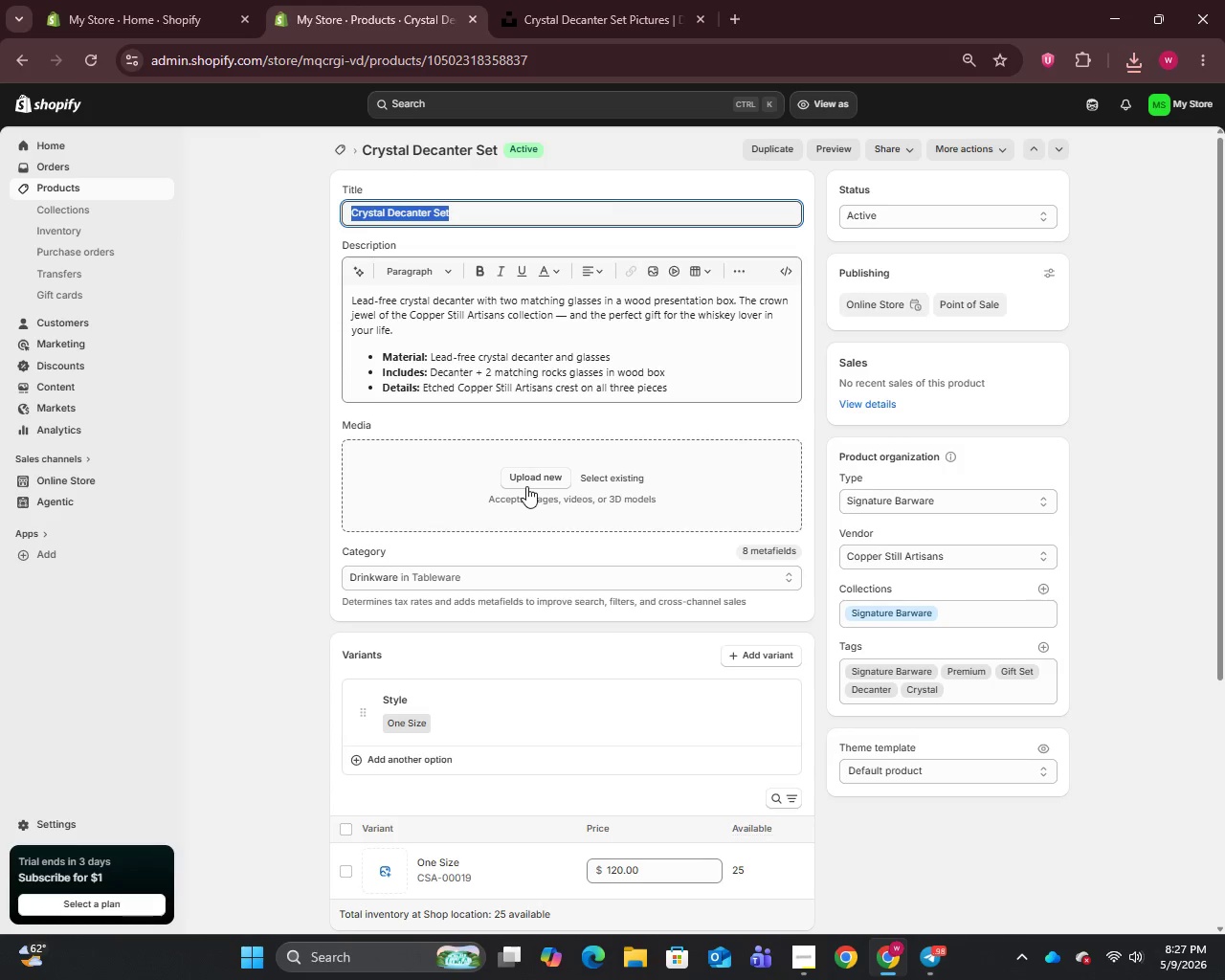 
left_click([520, 464])
 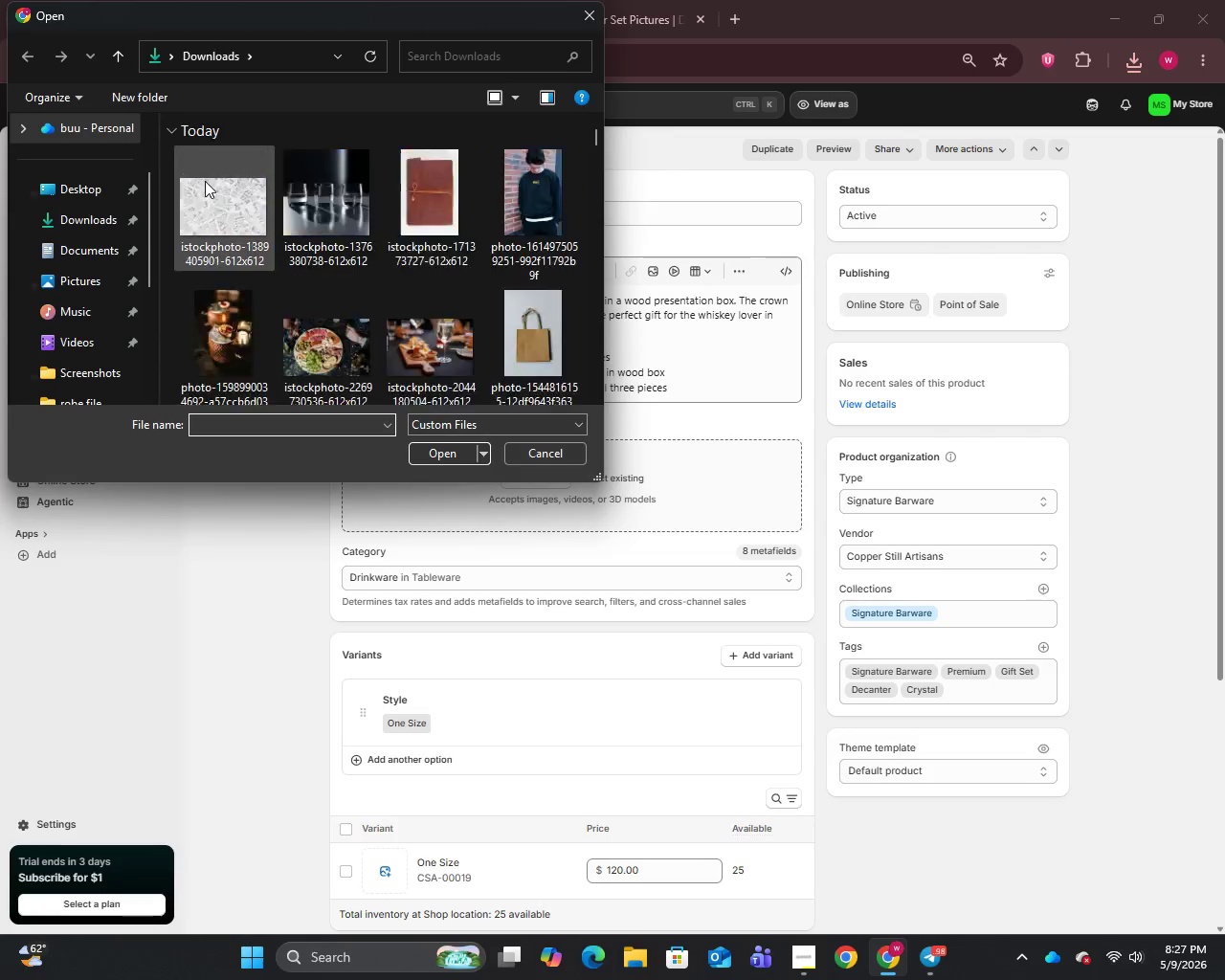 
left_click([235, 213])
 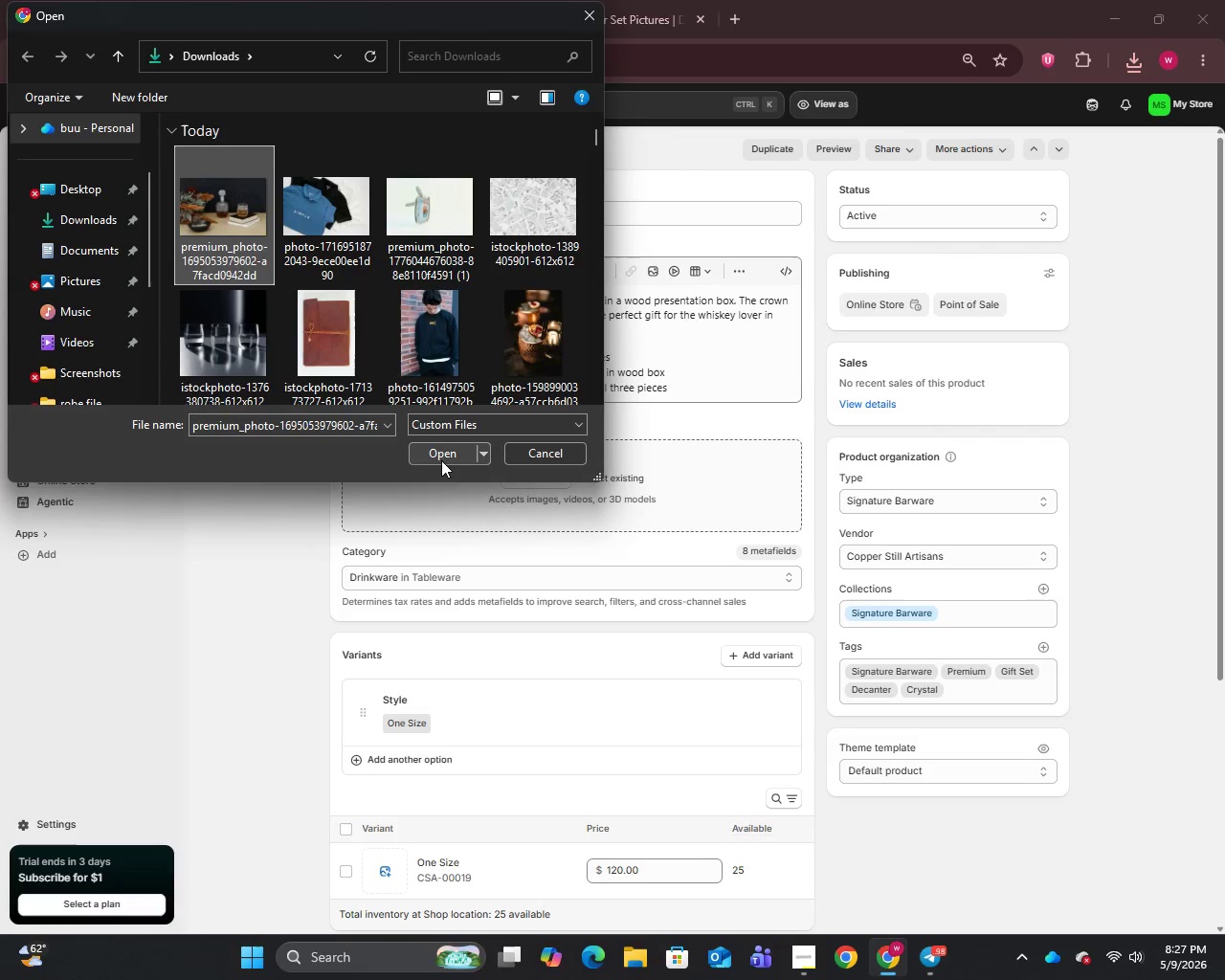 
left_click([441, 460])
 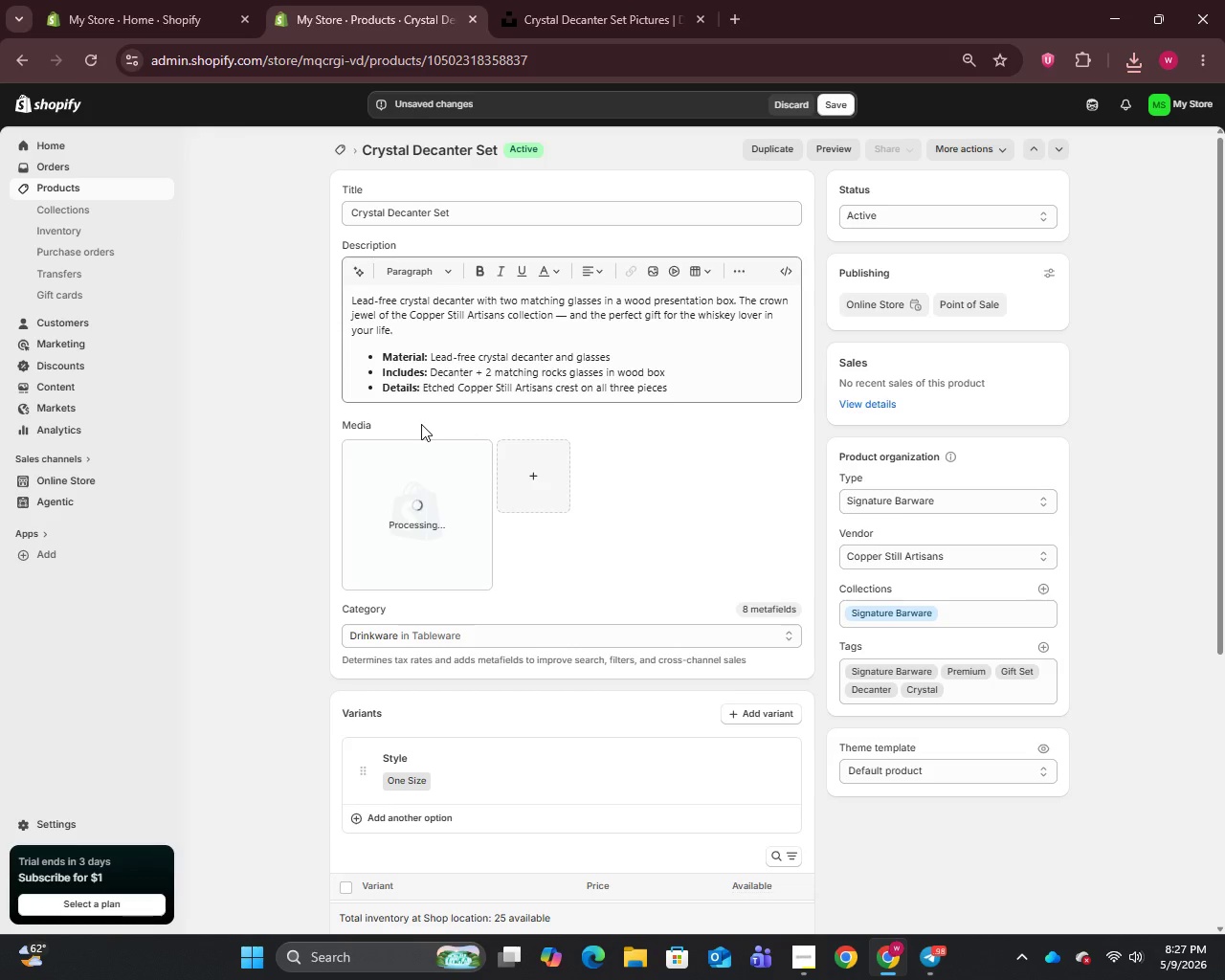 
wait(8.53)
 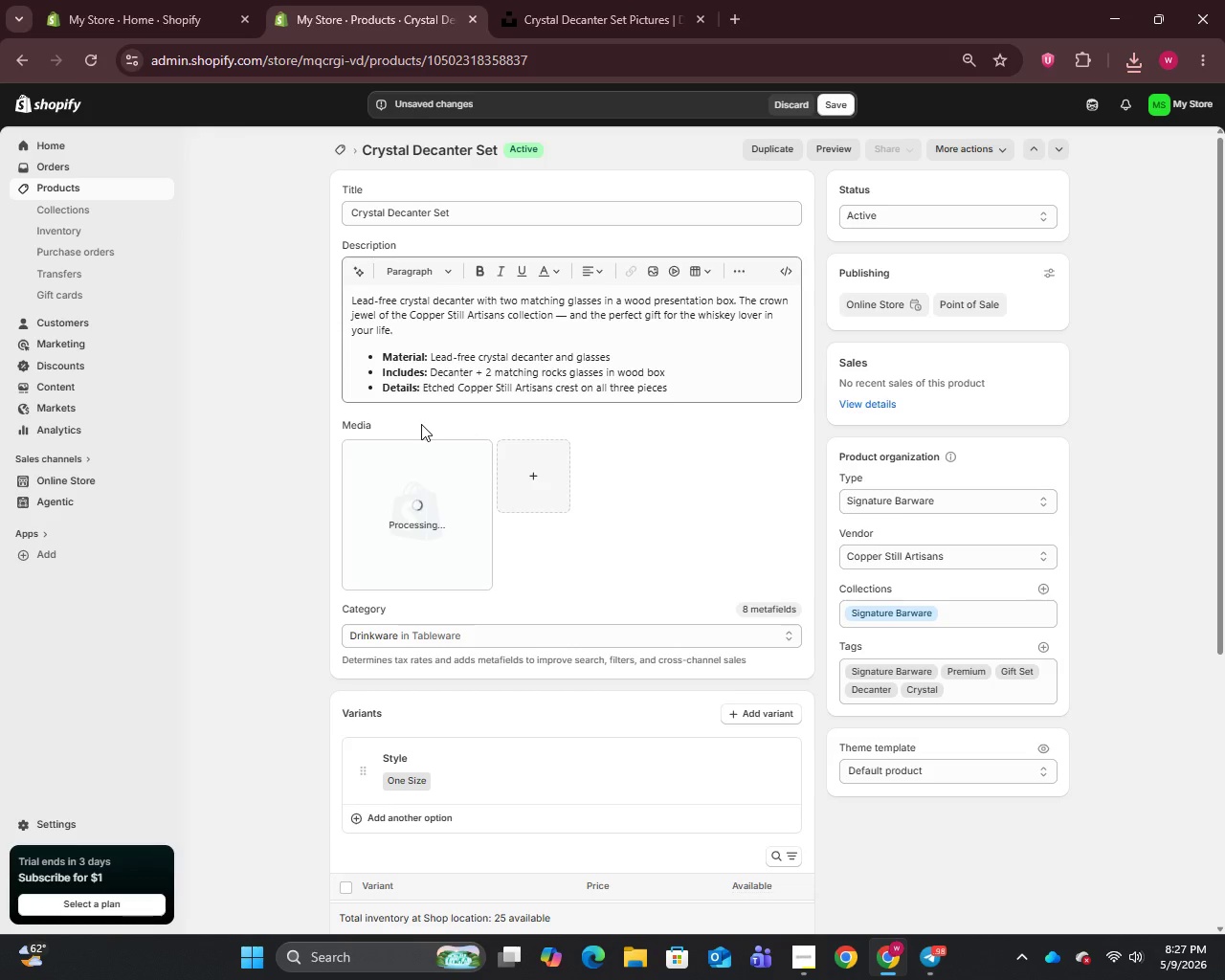 
left_click([568, 324])
 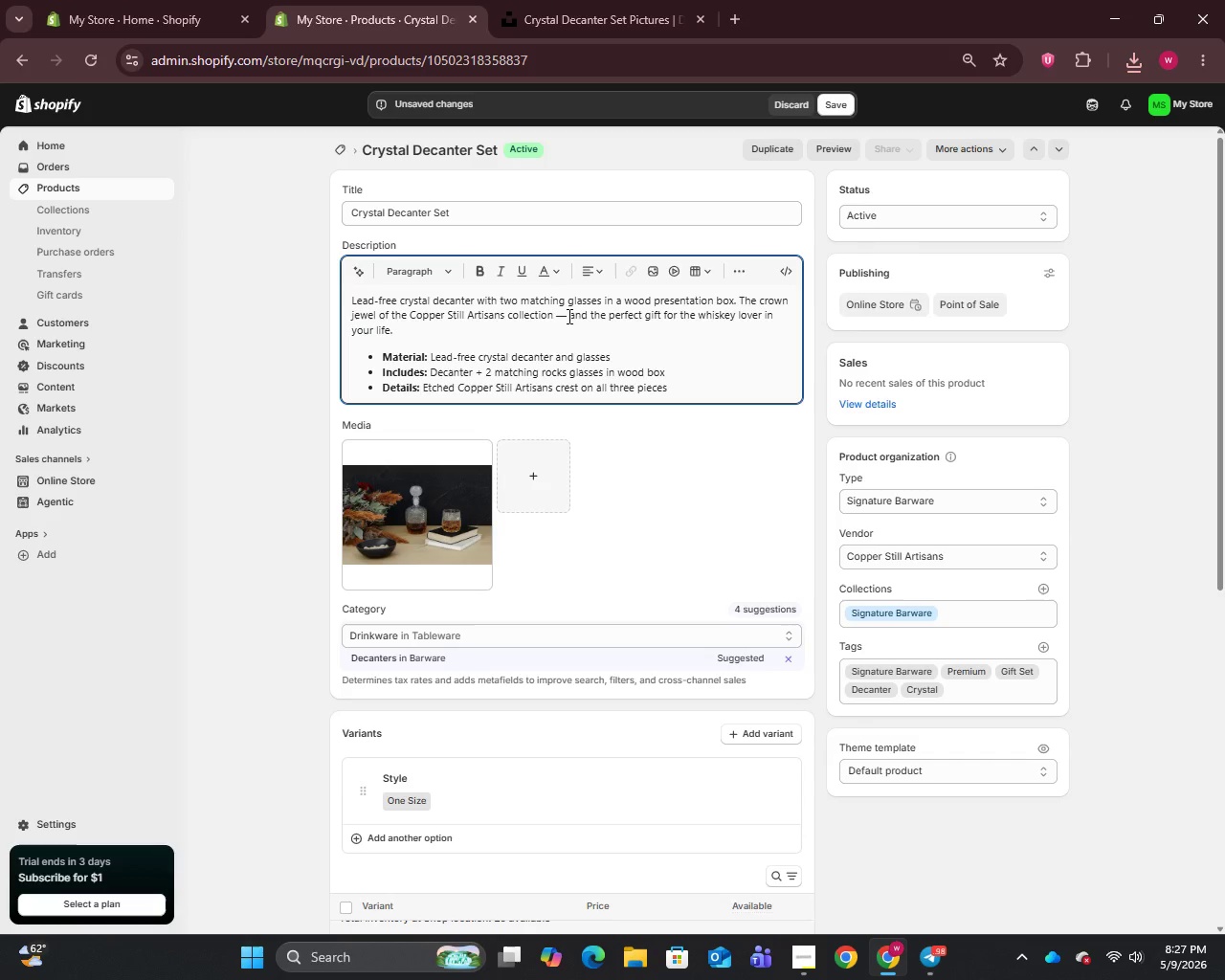 
left_click([568, 316])
 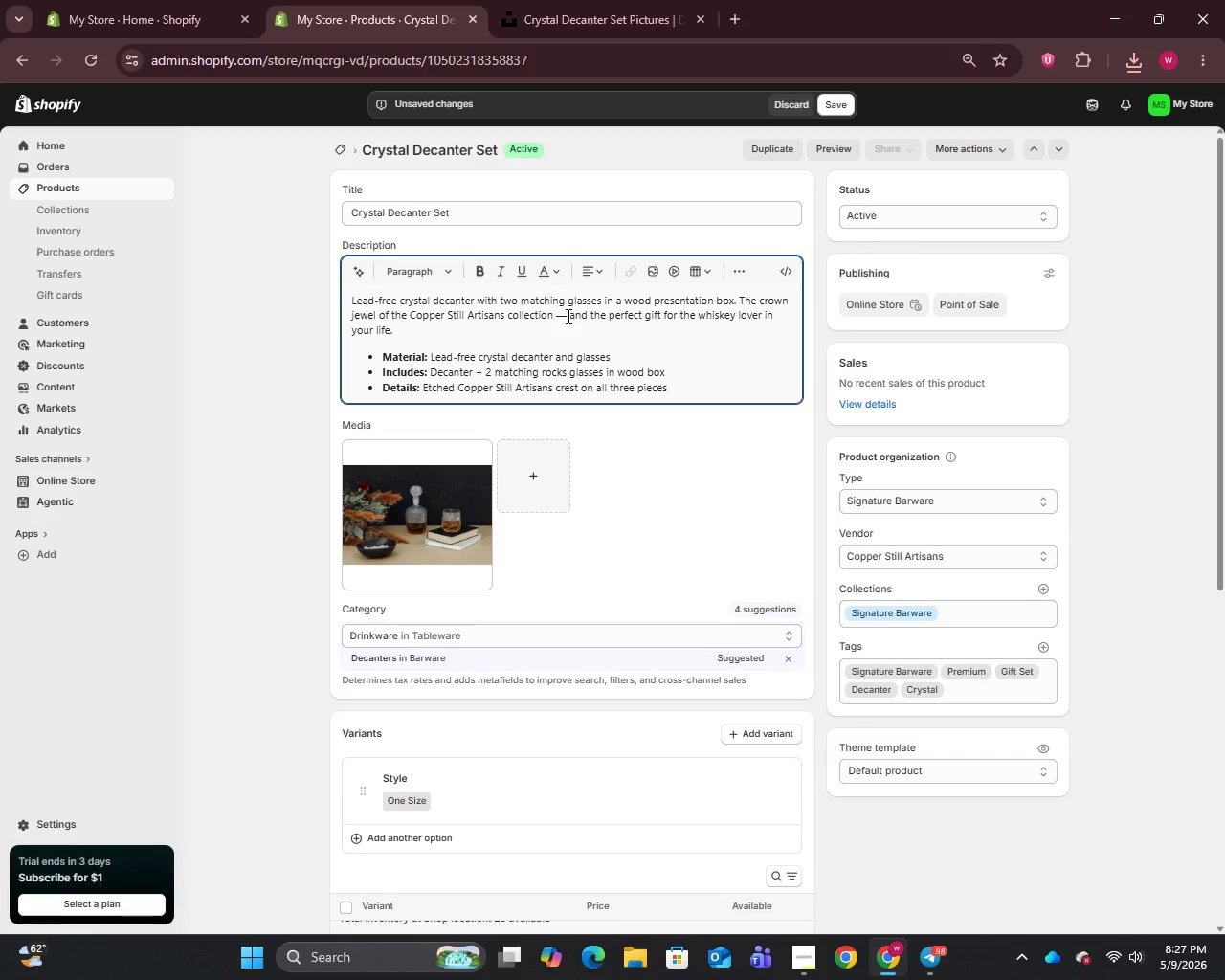 
key(Backspace)
 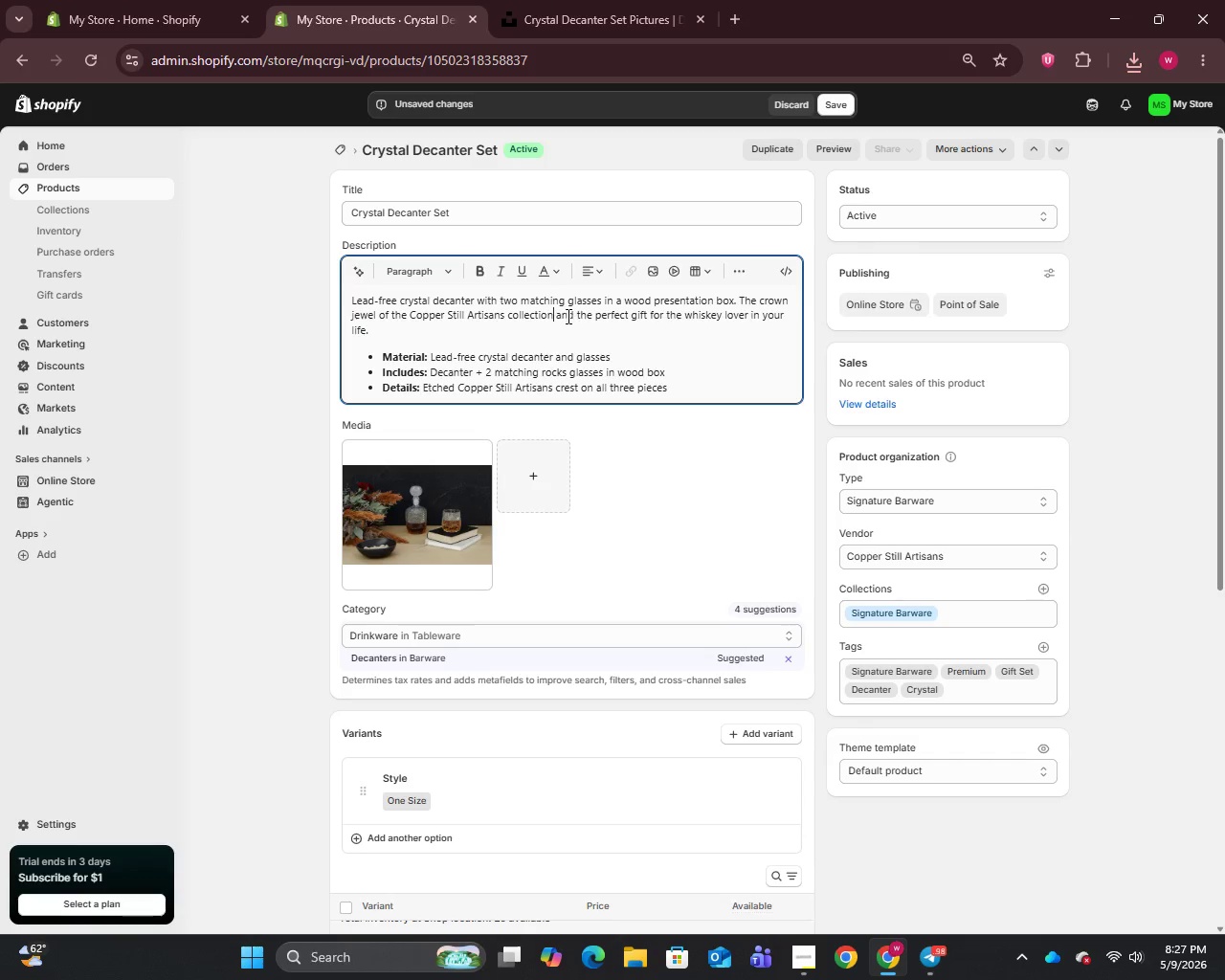 
key(Backspace)
 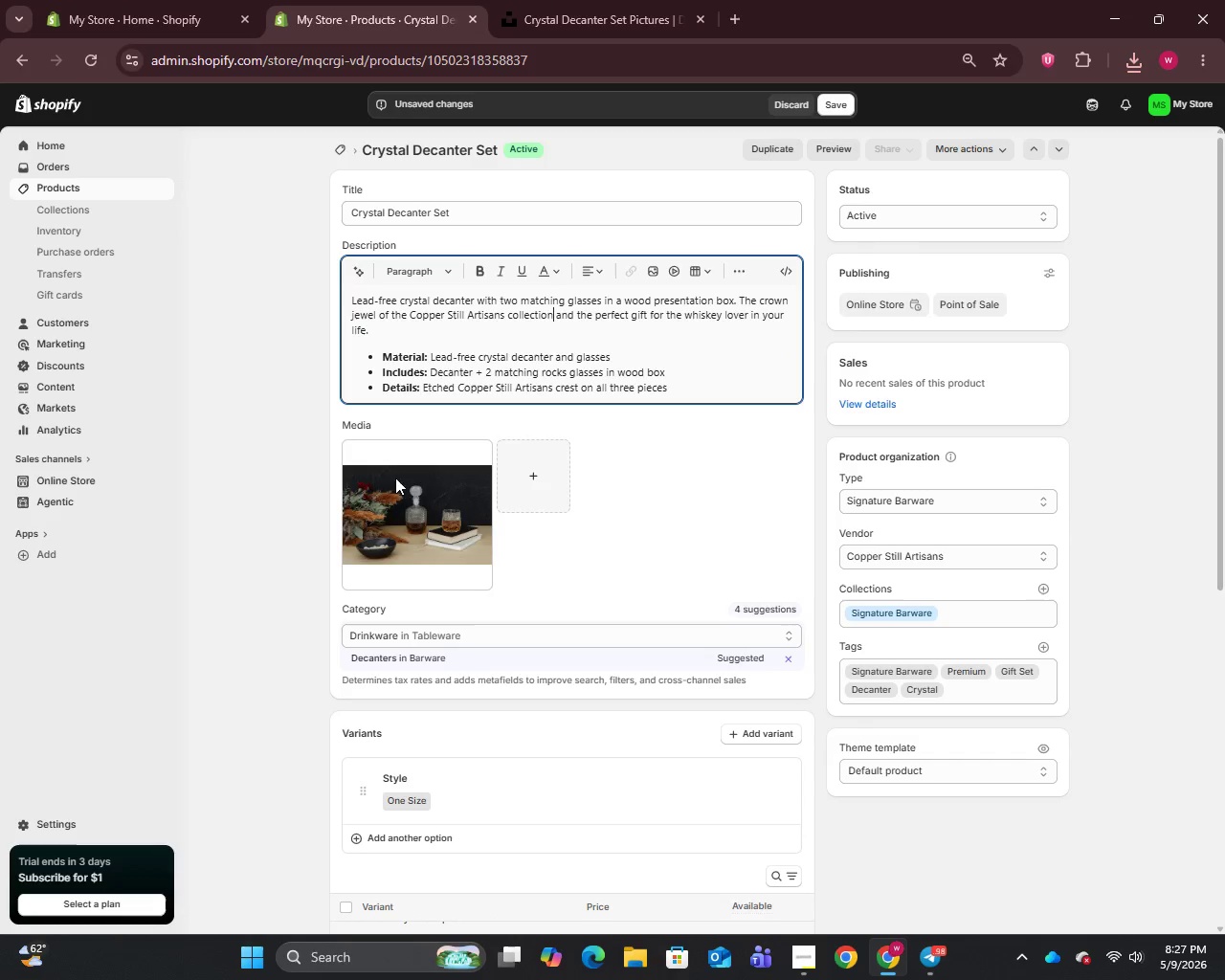 
left_click([390, 507])
 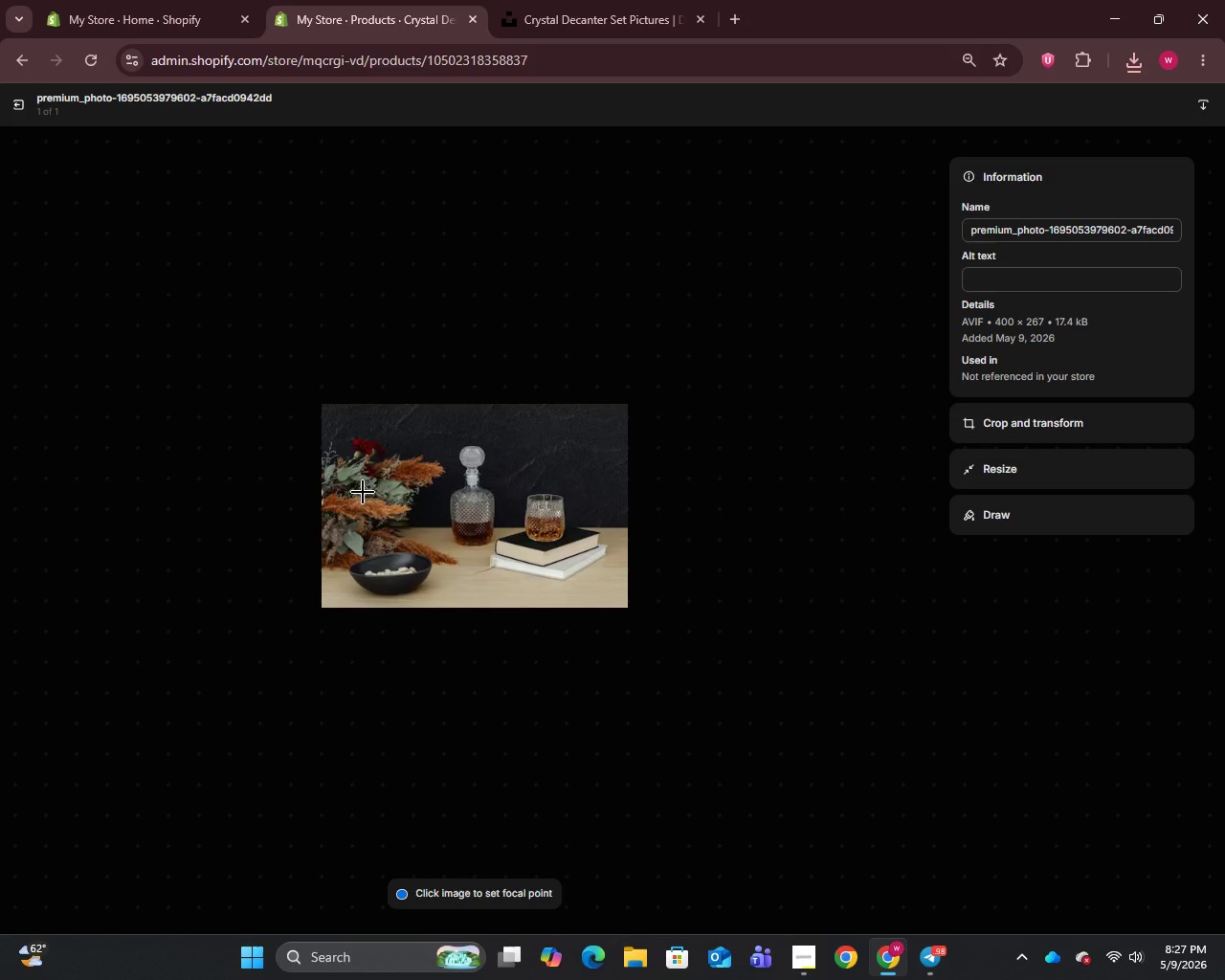 
wait(5.27)
 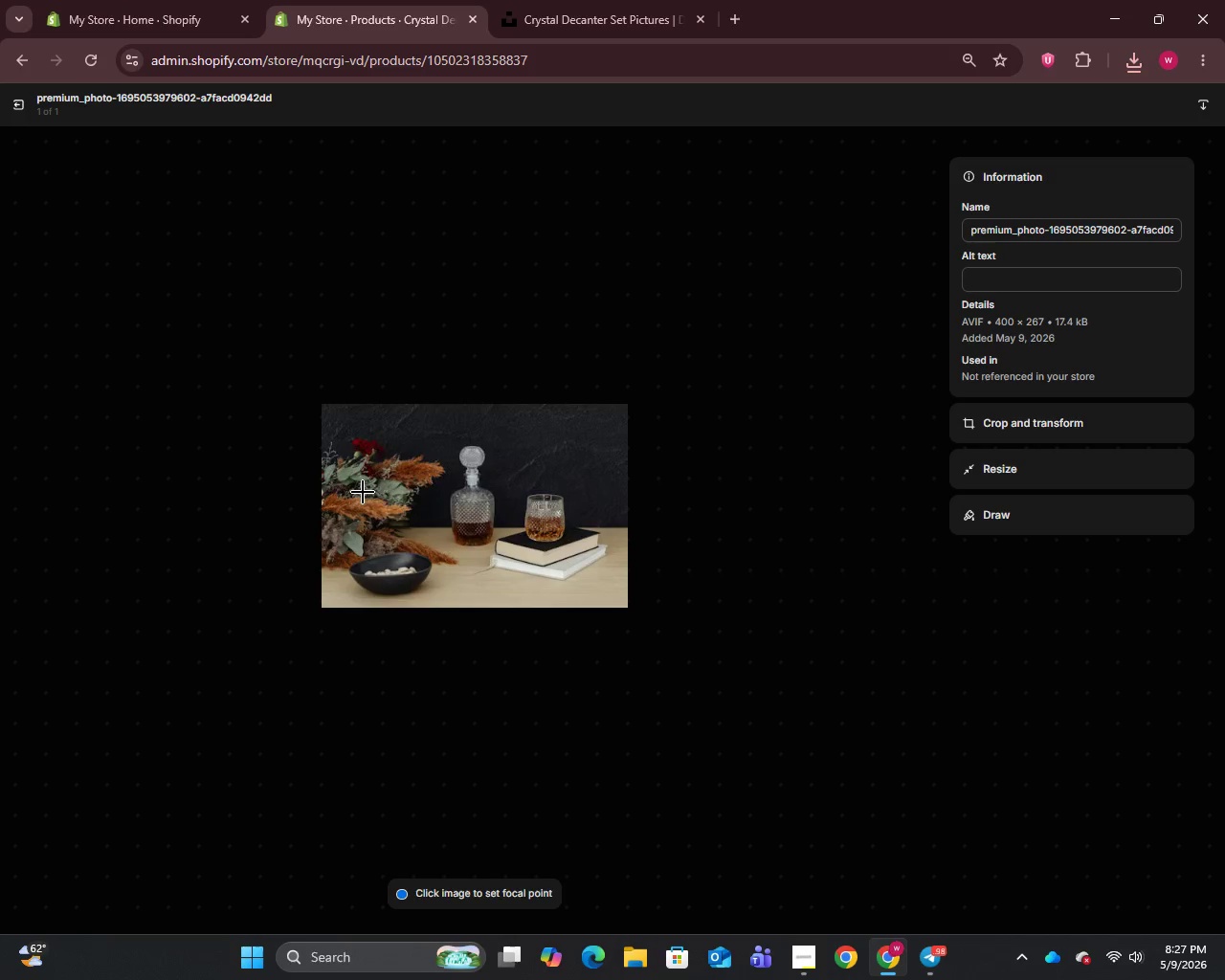 
left_click([1066, 235])
 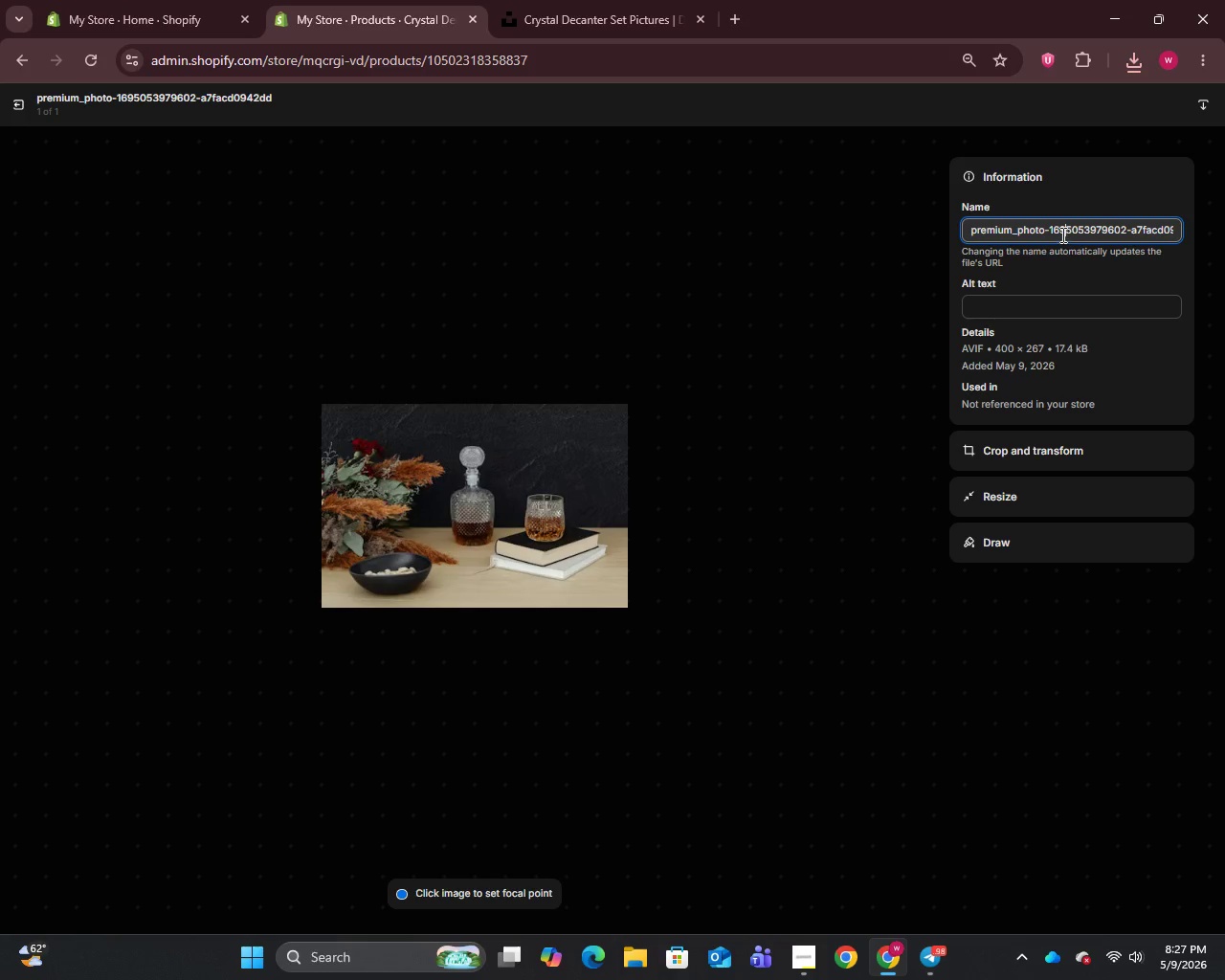 
key(Control+A)
 